 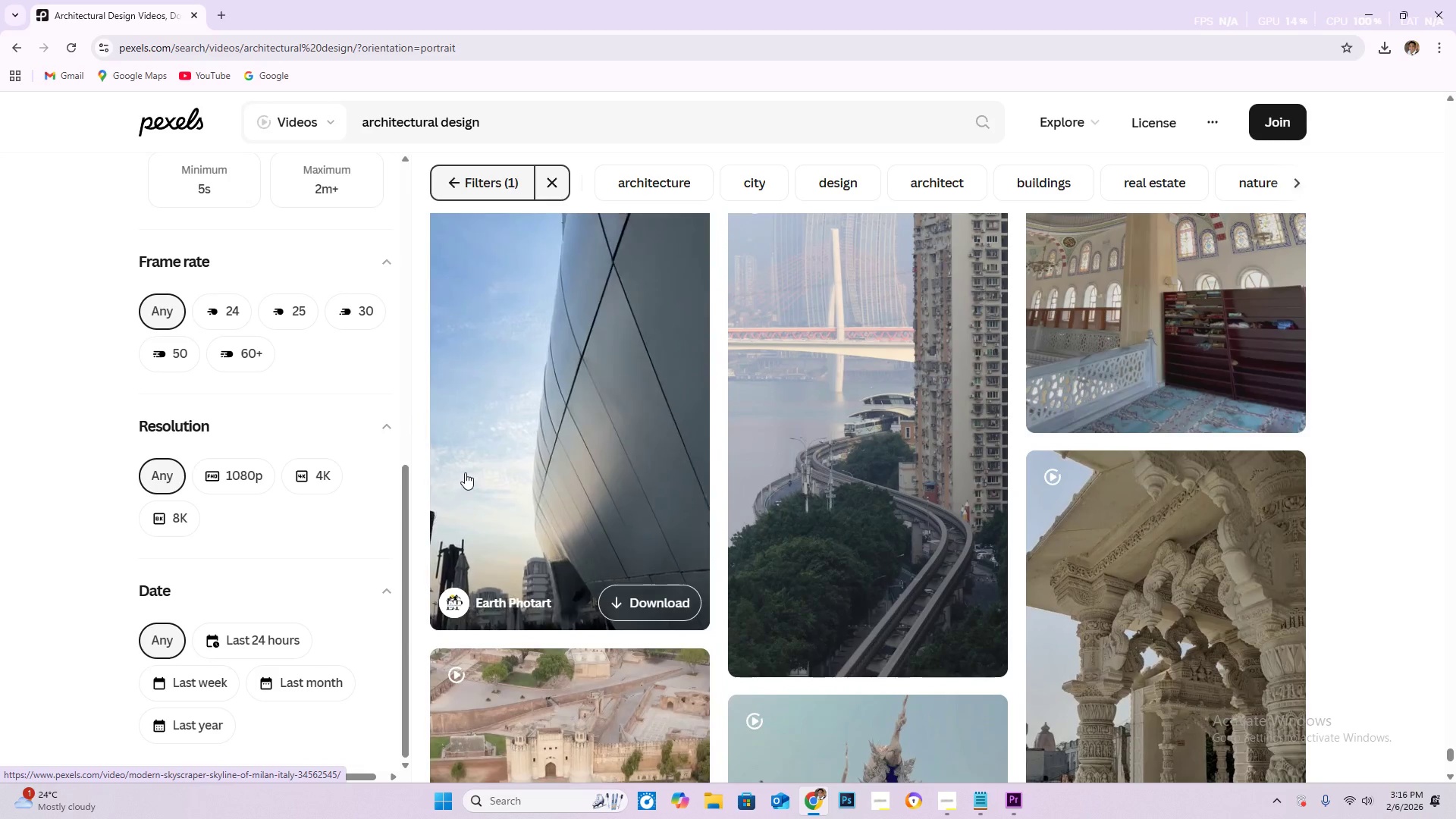 
scroll: coordinate [366, 542], scroll_direction: down, amount: 15.0
 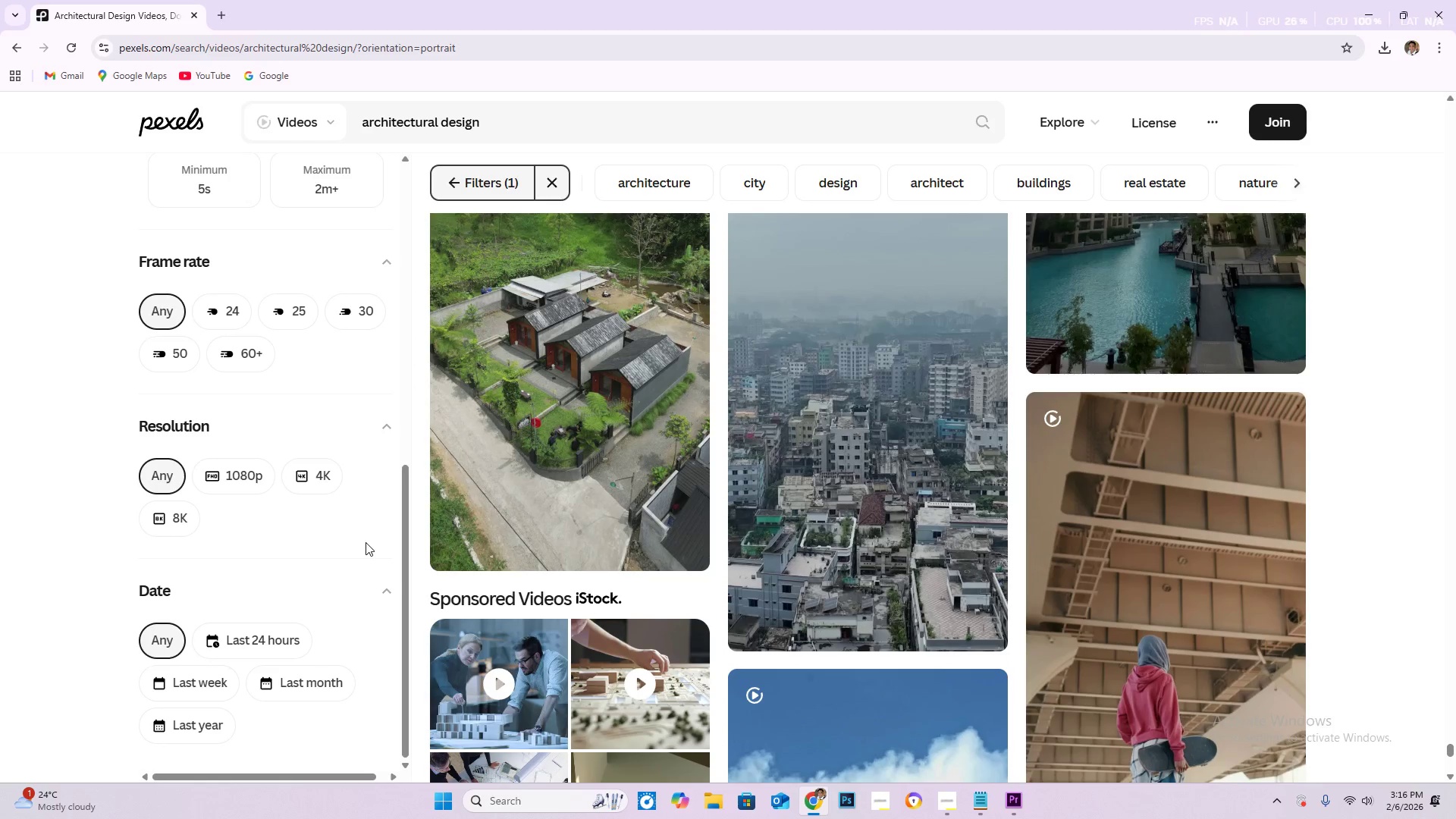 
scroll: coordinate [357, 547], scroll_direction: down, amount: 28.0
 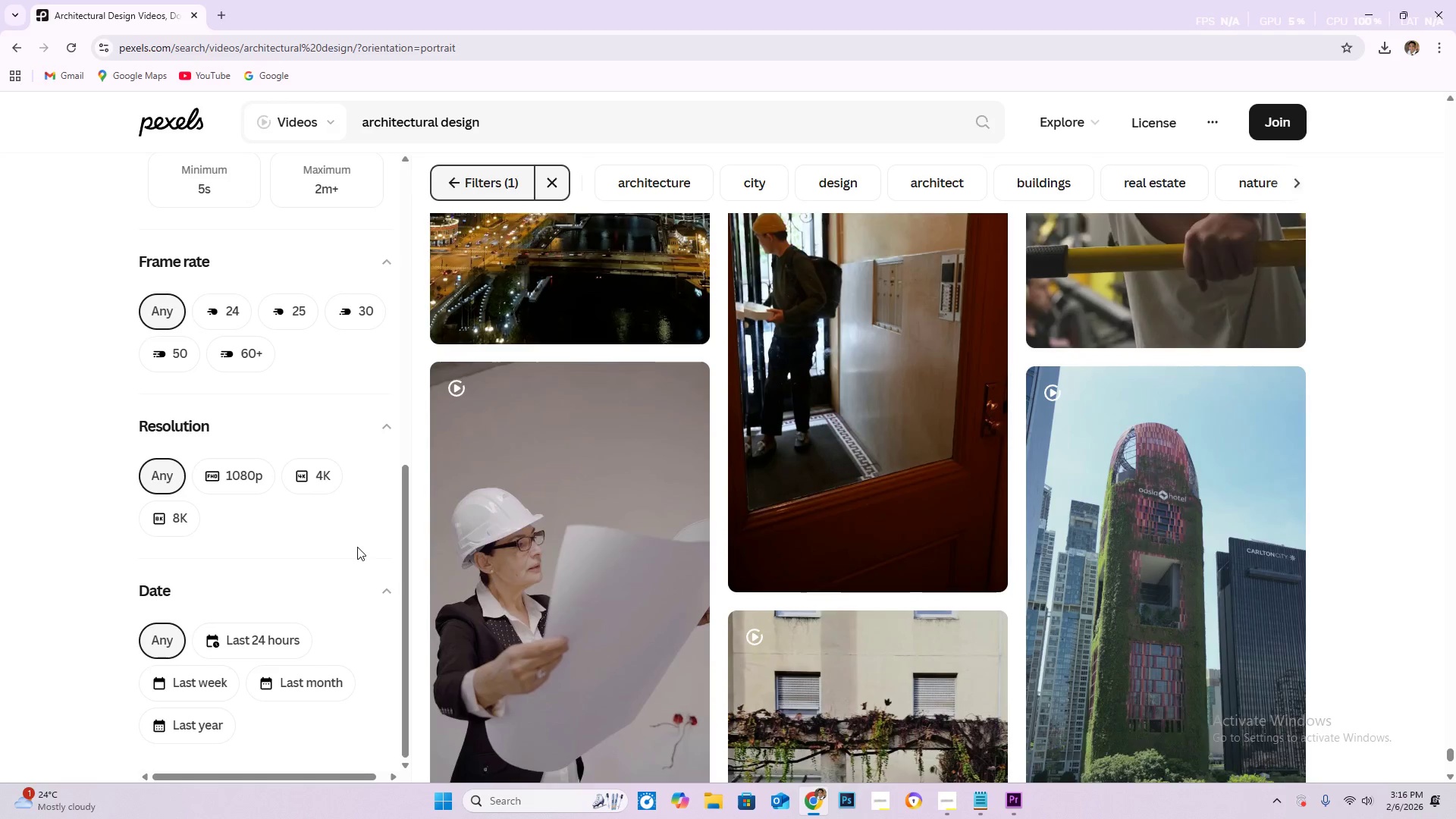 
scroll: coordinate [58, 395], scroll_direction: down, amount: 71.0
 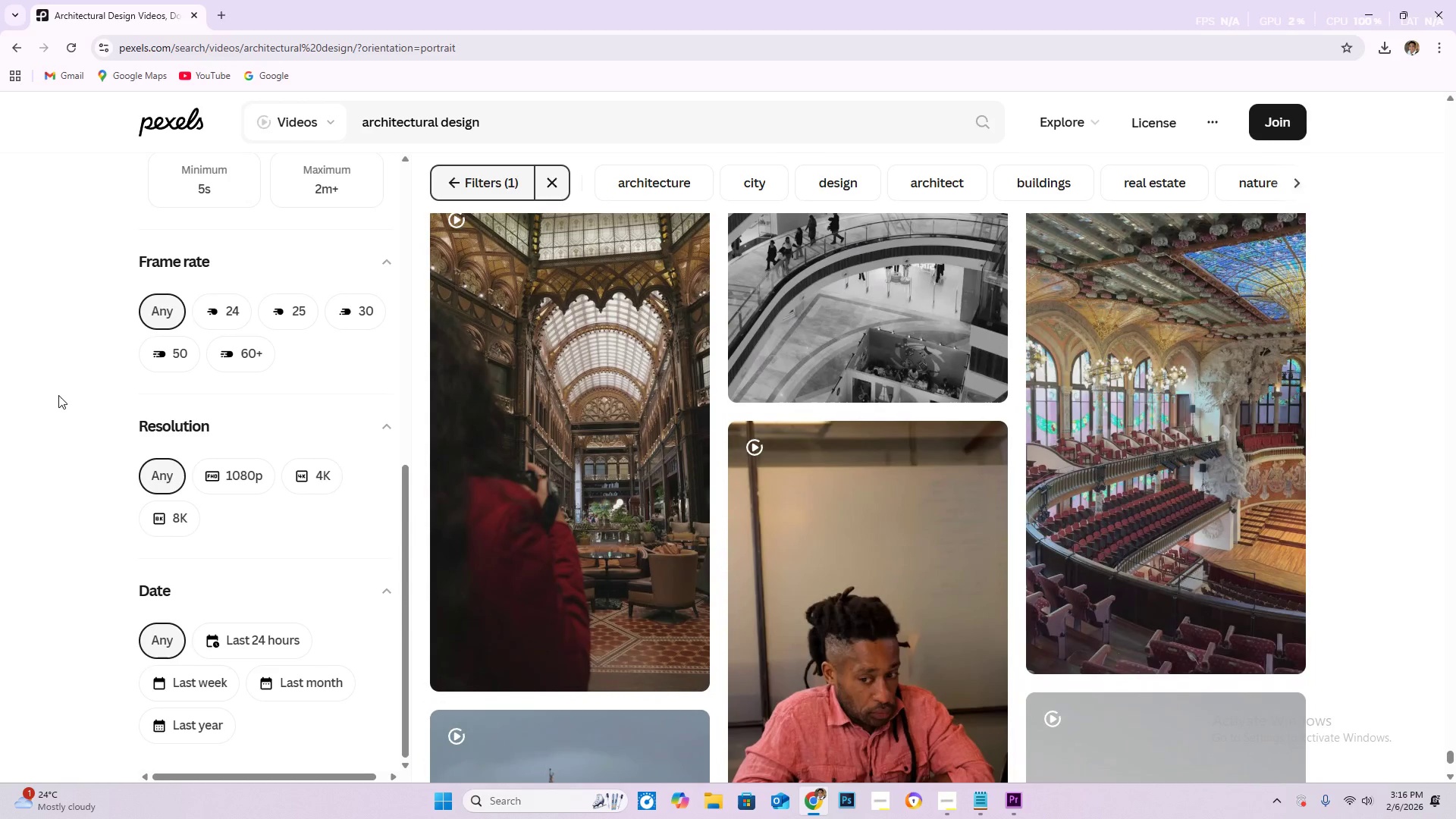 
scroll: coordinate [57, 395], scroll_direction: down, amount: 44.0
 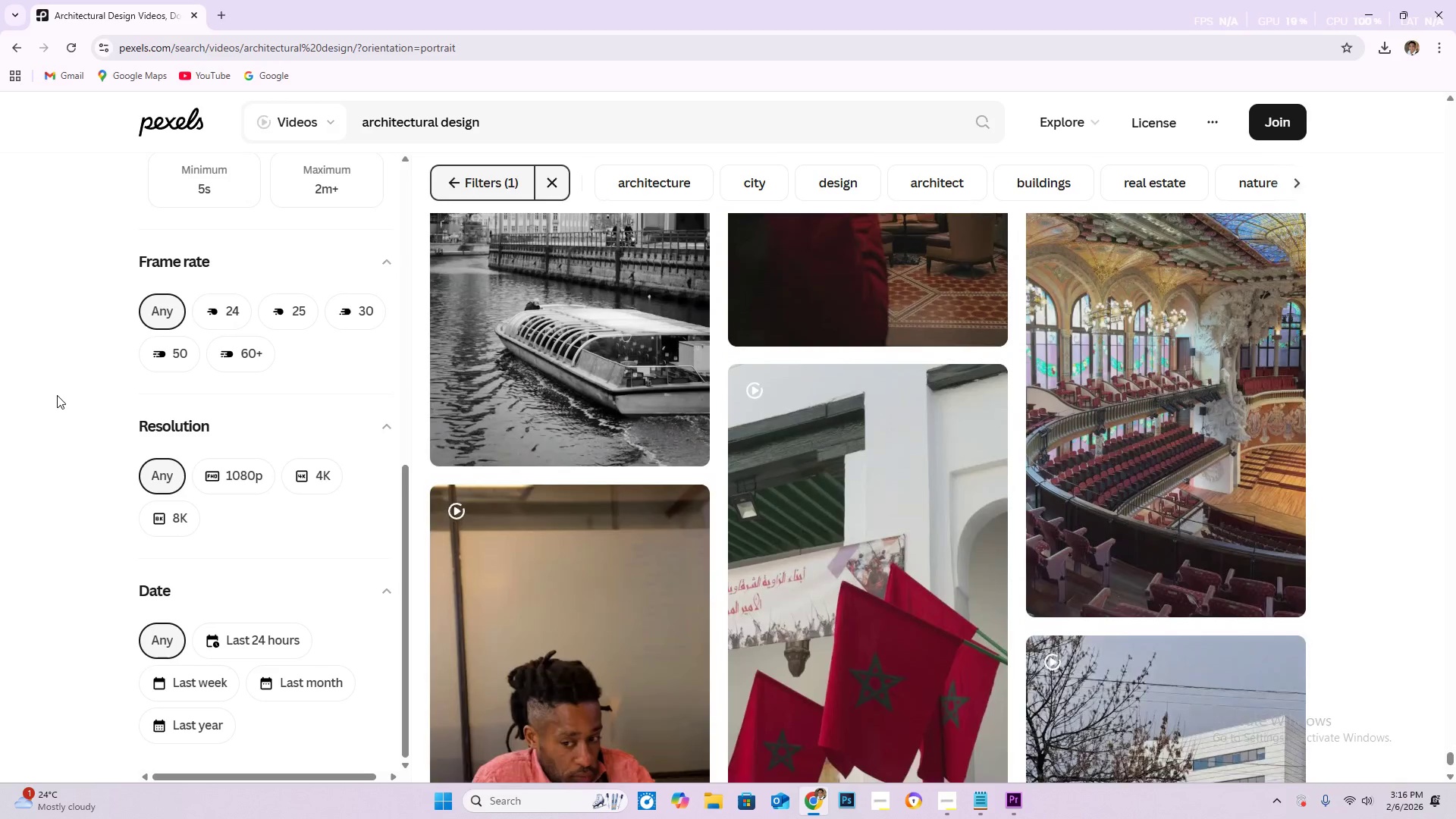 
scroll: coordinate [442, 482], scroll_direction: down, amount: 79.0
 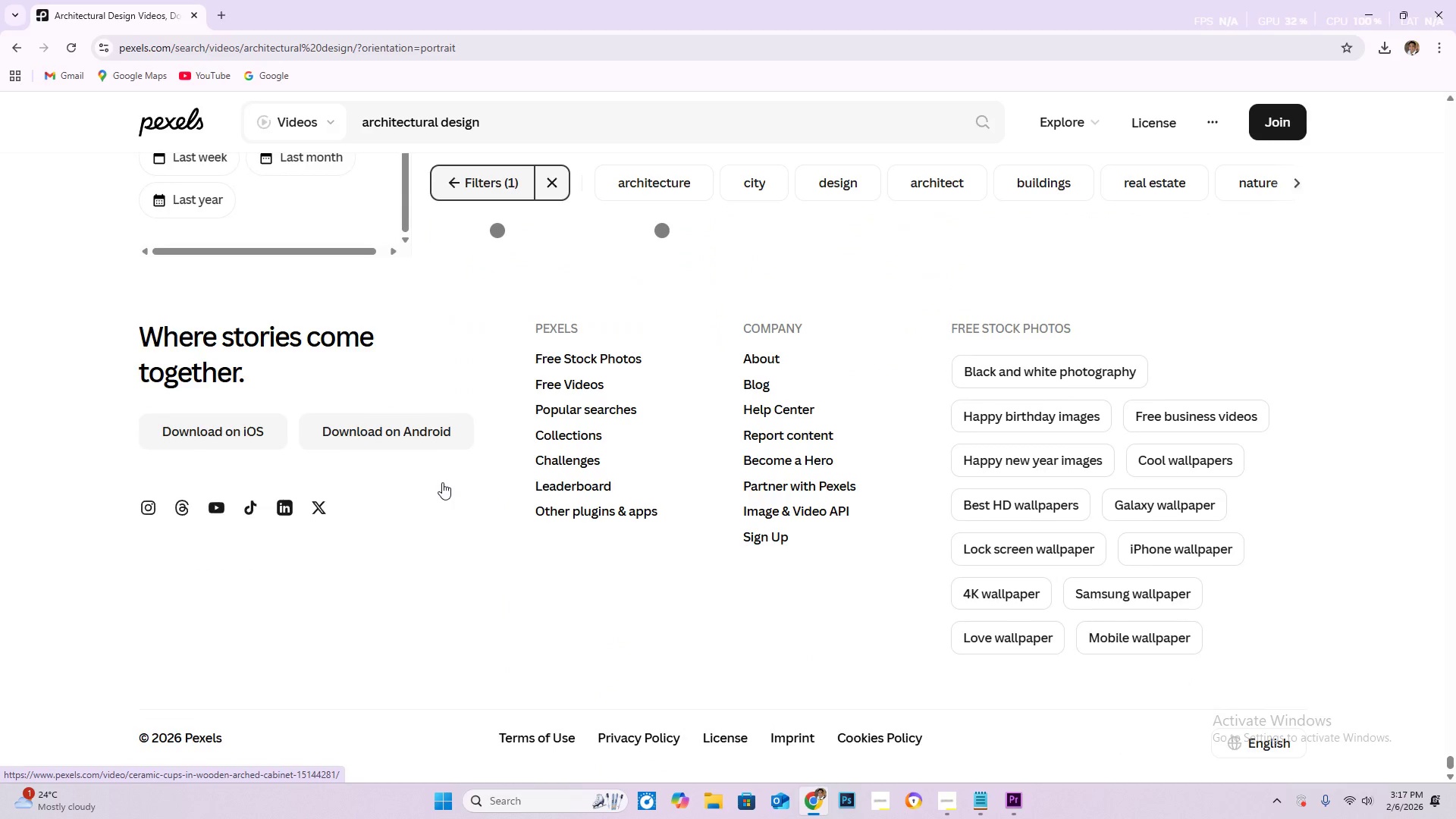 
scroll: coordinate [522, 510], scroll_direction: down, amount: 60.0
 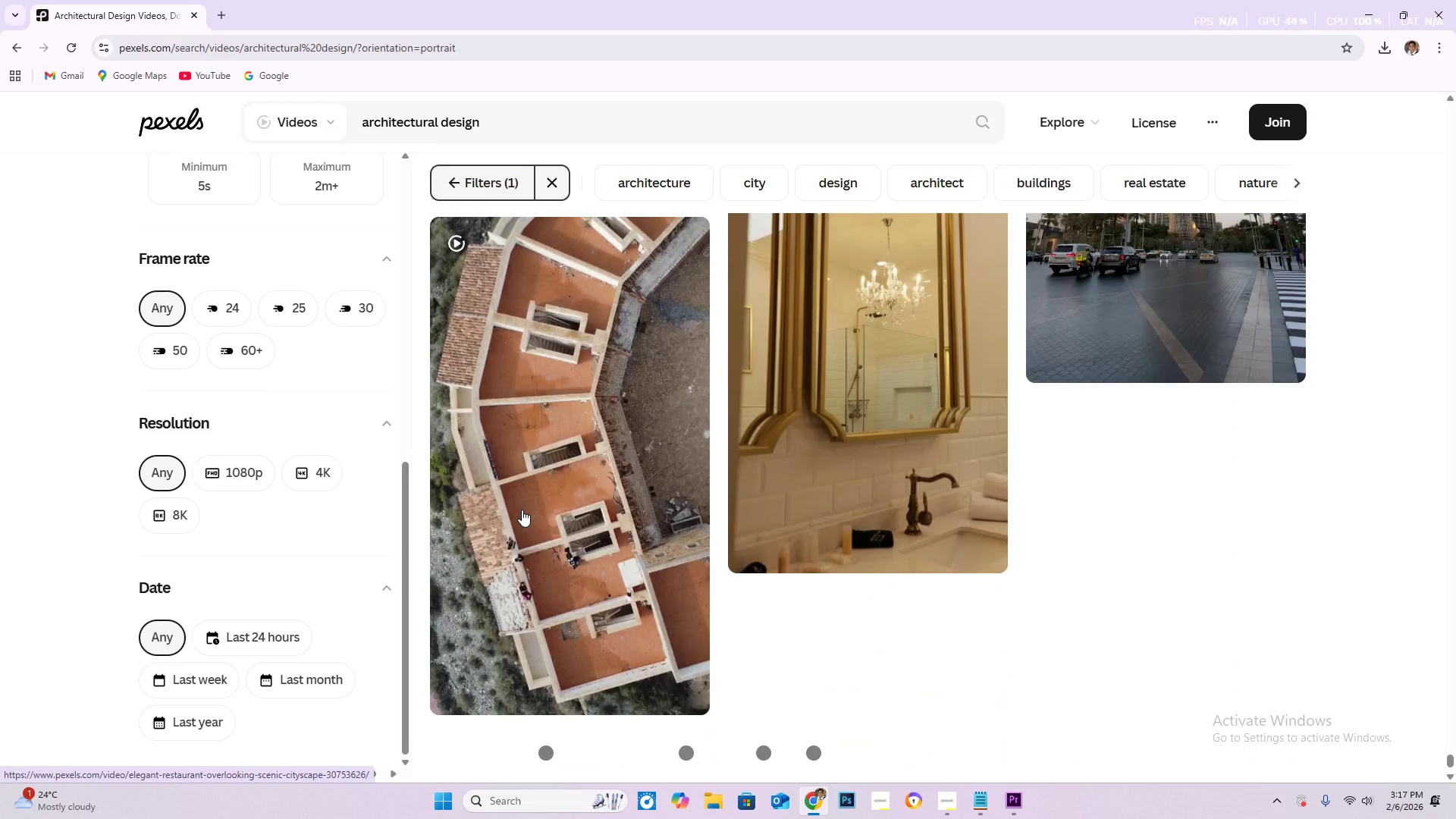 
scroll: coordinate [495, 507], scroll_direction: down, amount: 57.0
 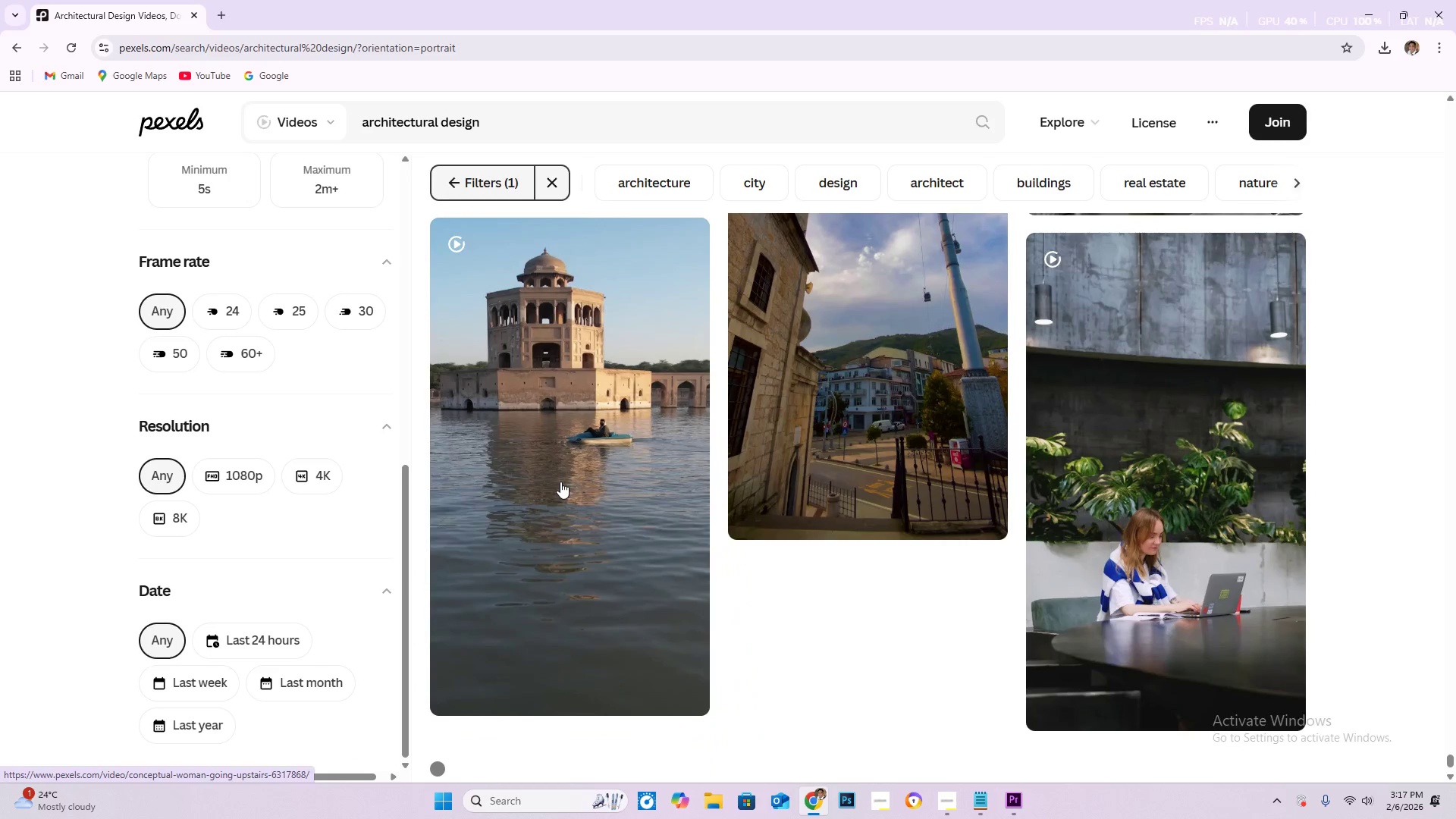 
scroll: coordinate [562, 465], scroll_direction: down, amount: 66.0
 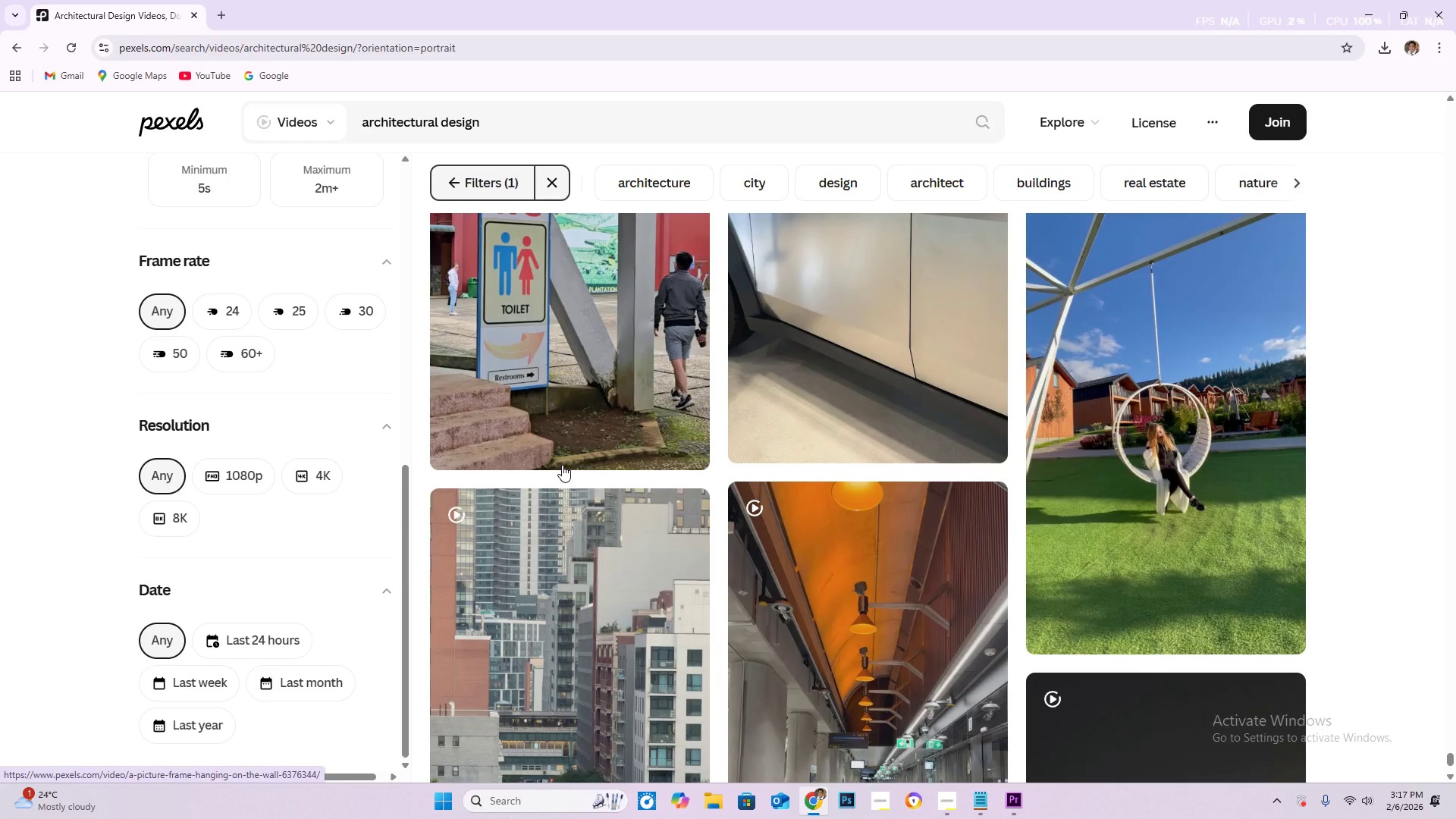 
scroll: coordinate [532, 509], scroll_direction: down, amount: 67.0
 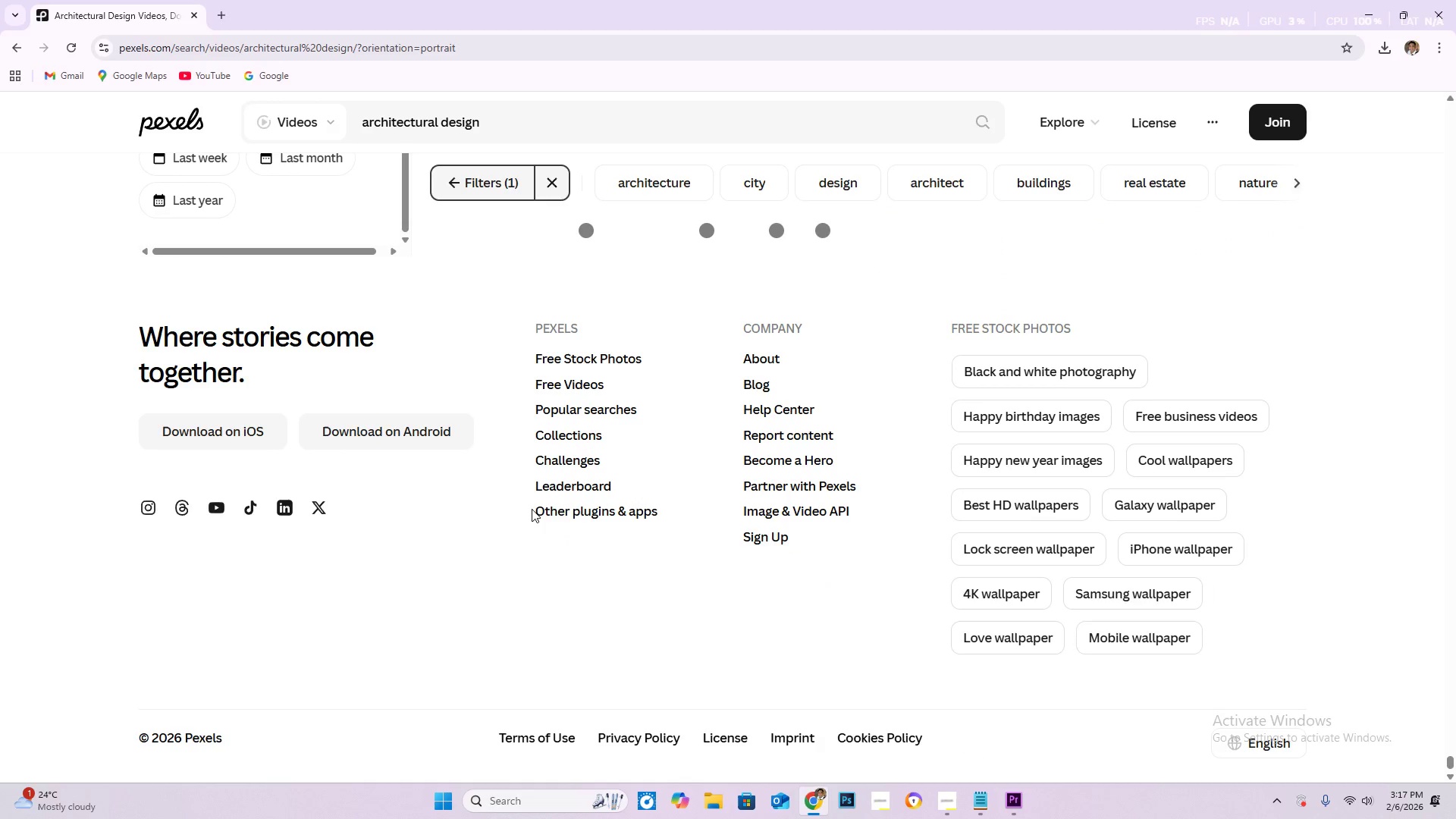 
scroll: coordinate [810, 482], scroll_direction: down, amount: 72.0
 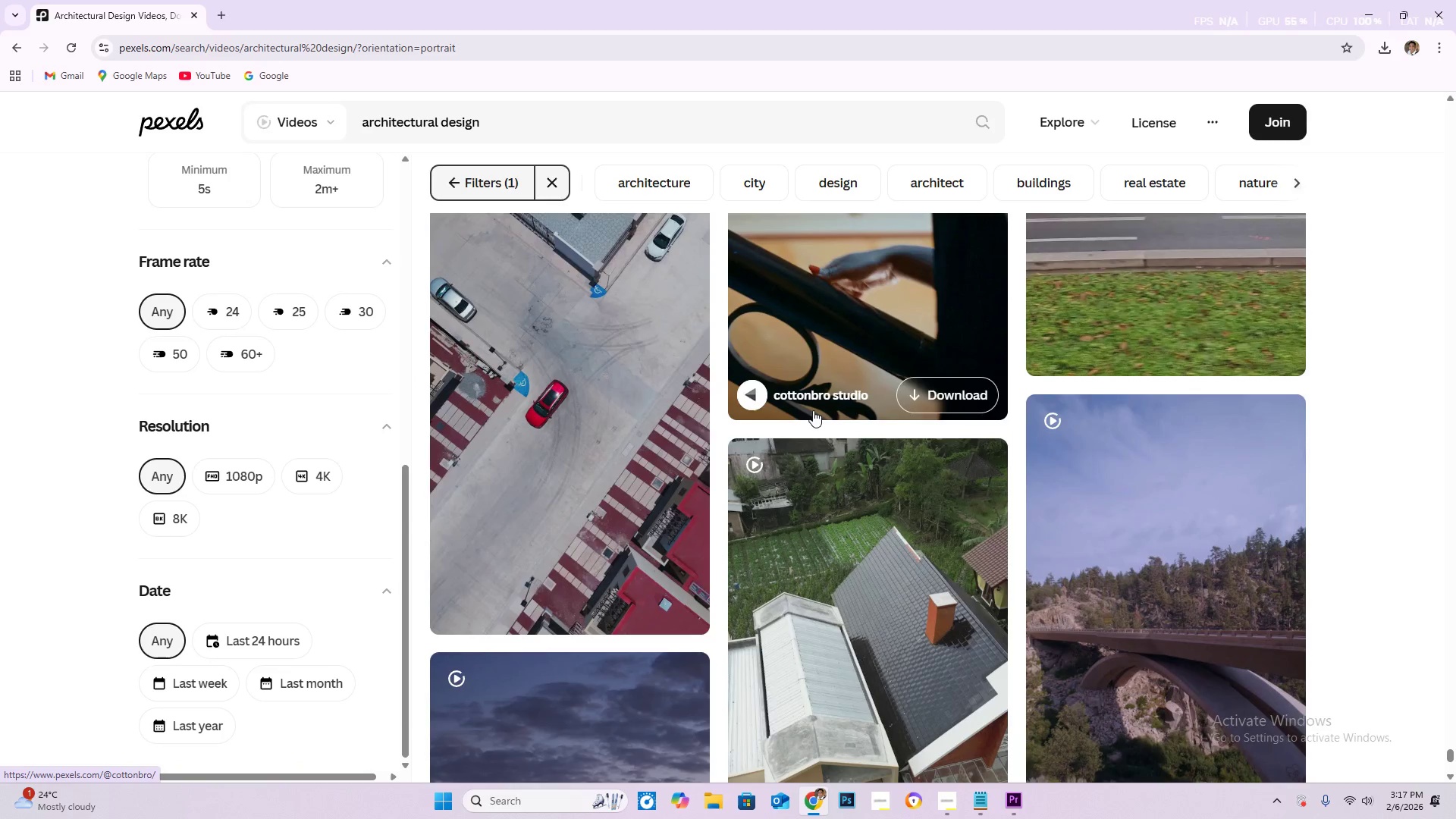 
scroll: coordinate [704, 318], scroll_direction: down, amount: 21.0
 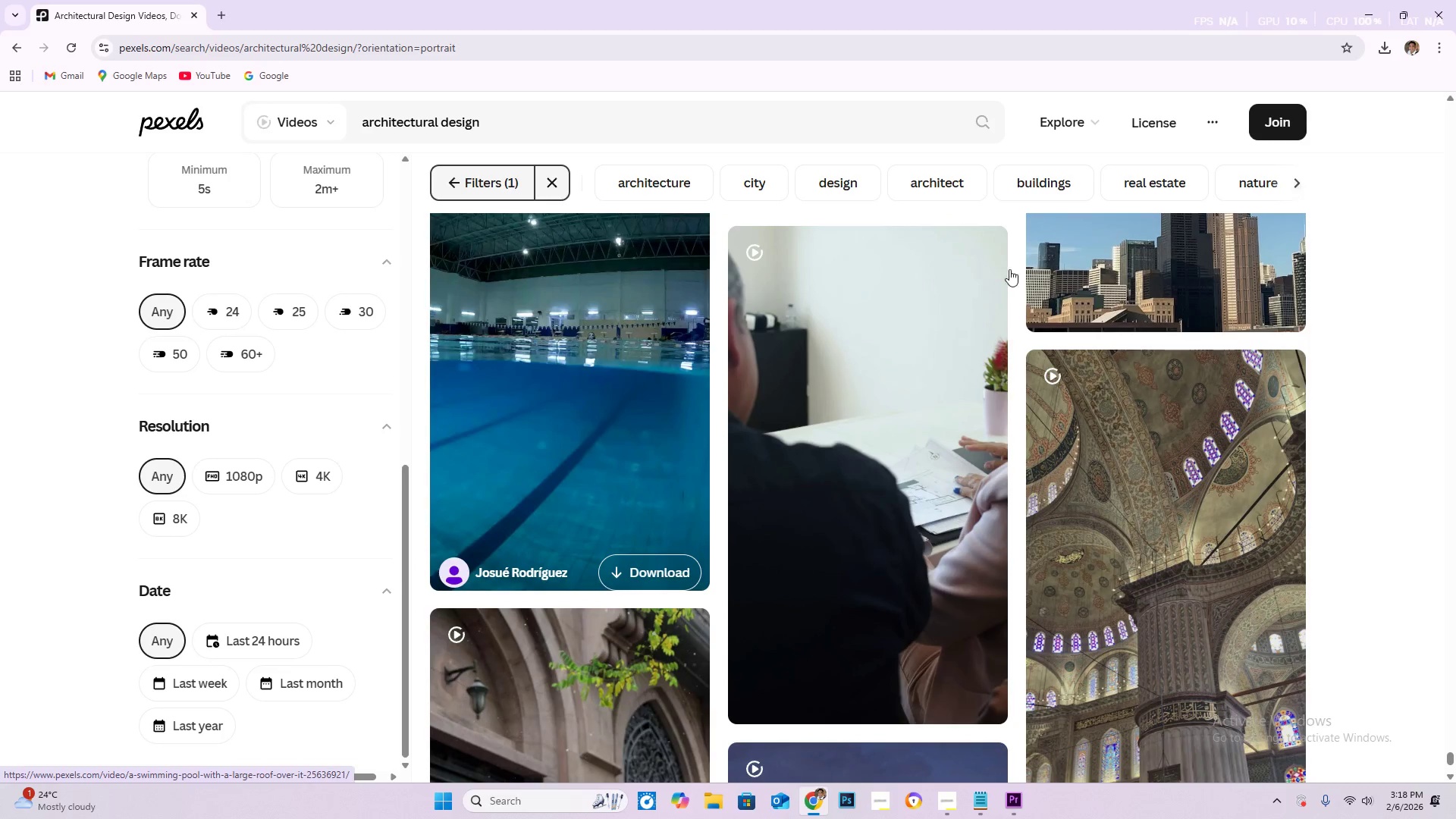 
mouse_move([735, 310])
 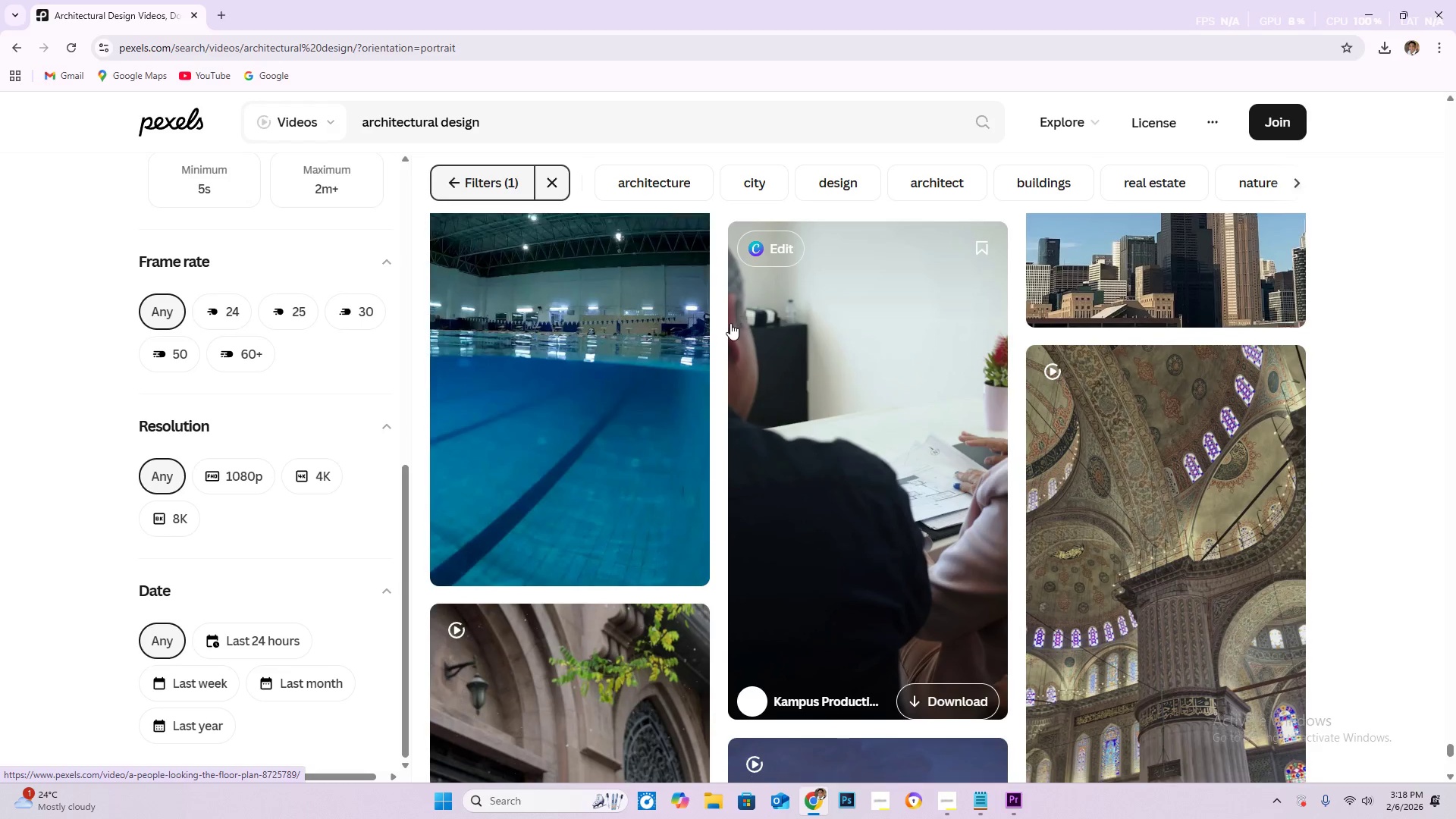 
scroll: coordinate [745, 290], scroll_direction: down, amount: 31.0
 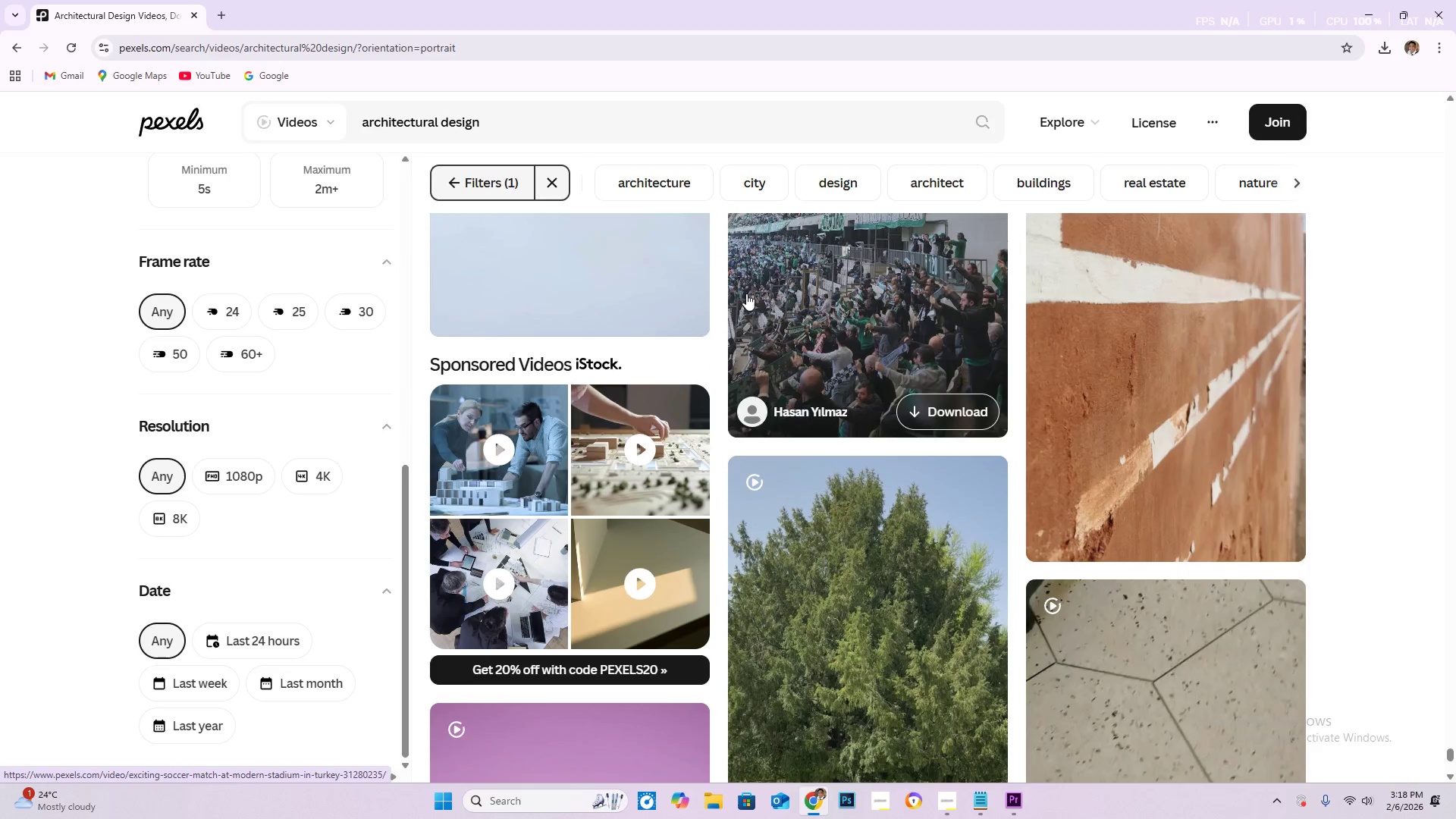 
scroll: coordinate [796, 263], scroll_direction: down, amount: 56.0
 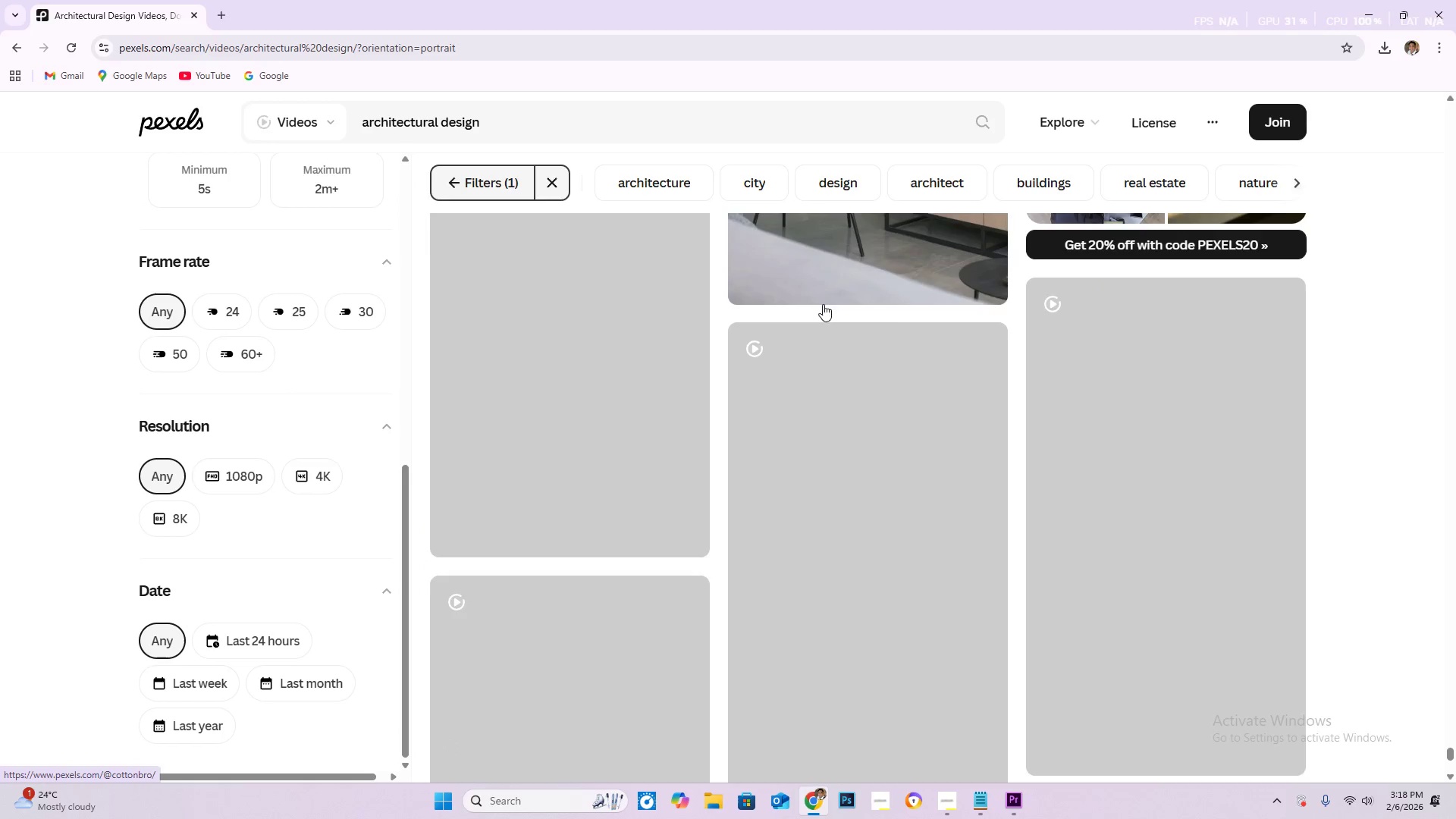 
scroll: coordinate [894, 332], scroll_direction: up, amount: 3.0
 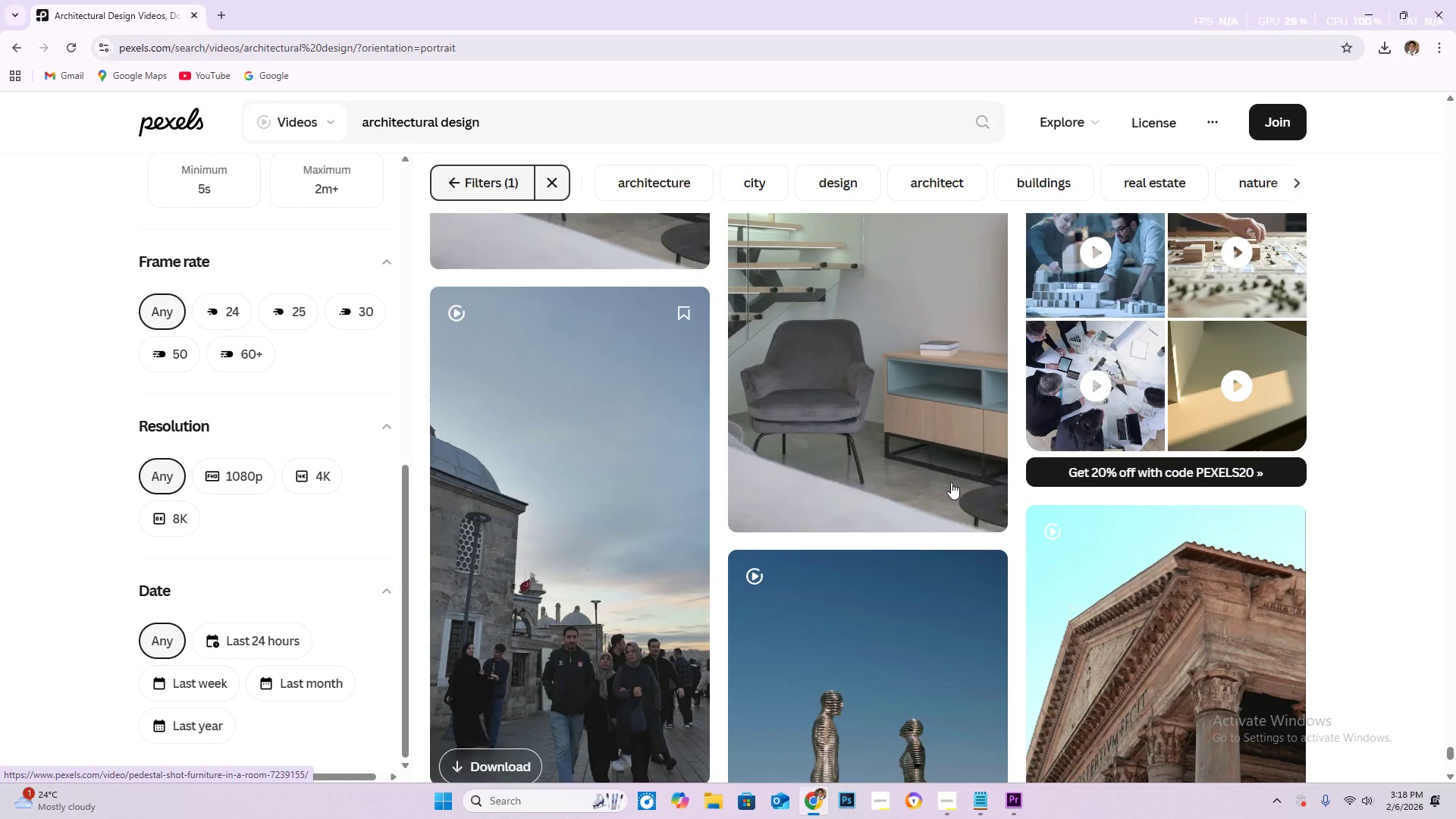 
scroll: coordinate [749, 496], scroll_direction: down, amount: 22.0
 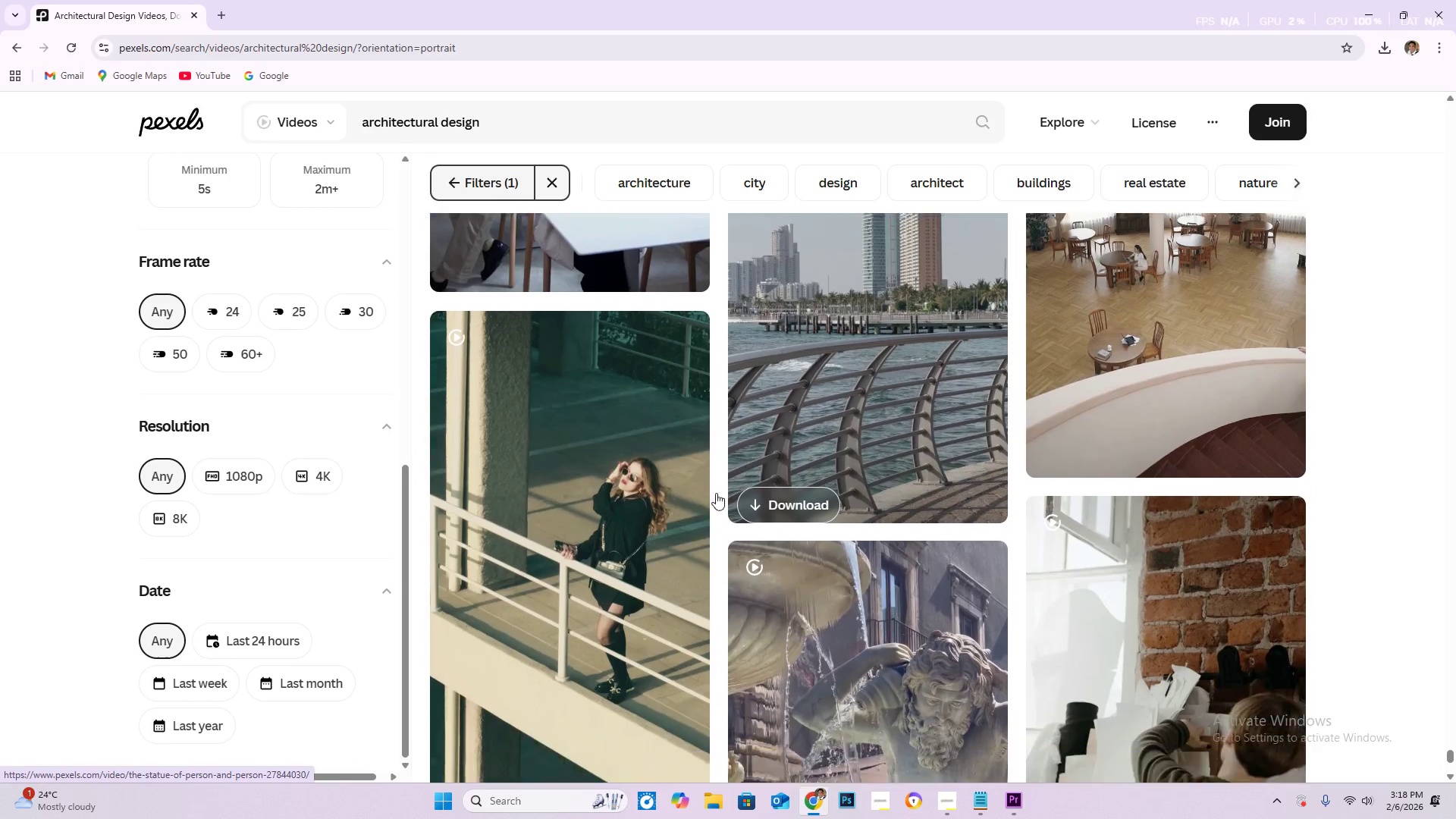 
mouse_move([703, 479])
 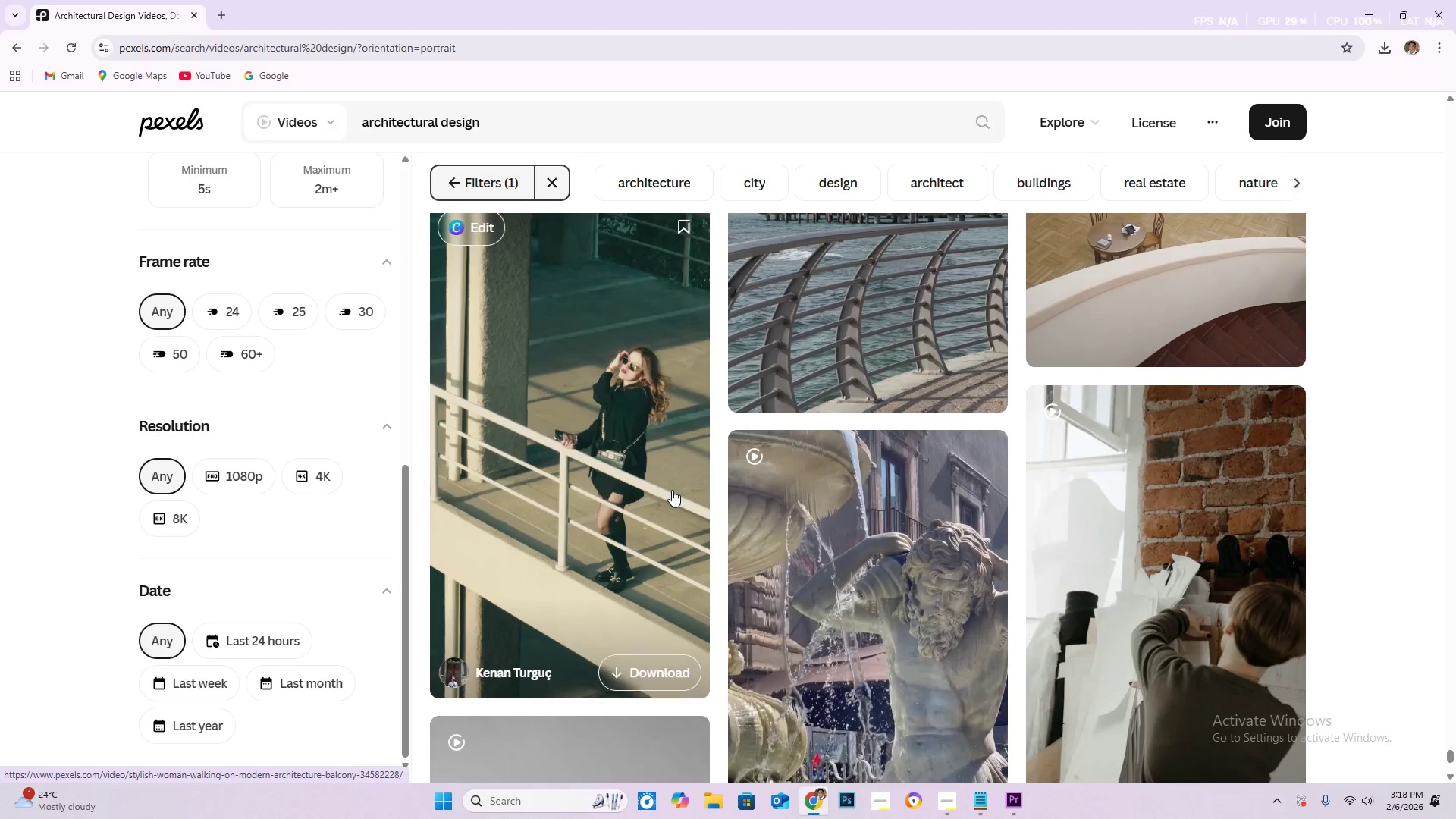 
scroll: coordinate [773, 369], scroll_direction: down, amount: 20.0
 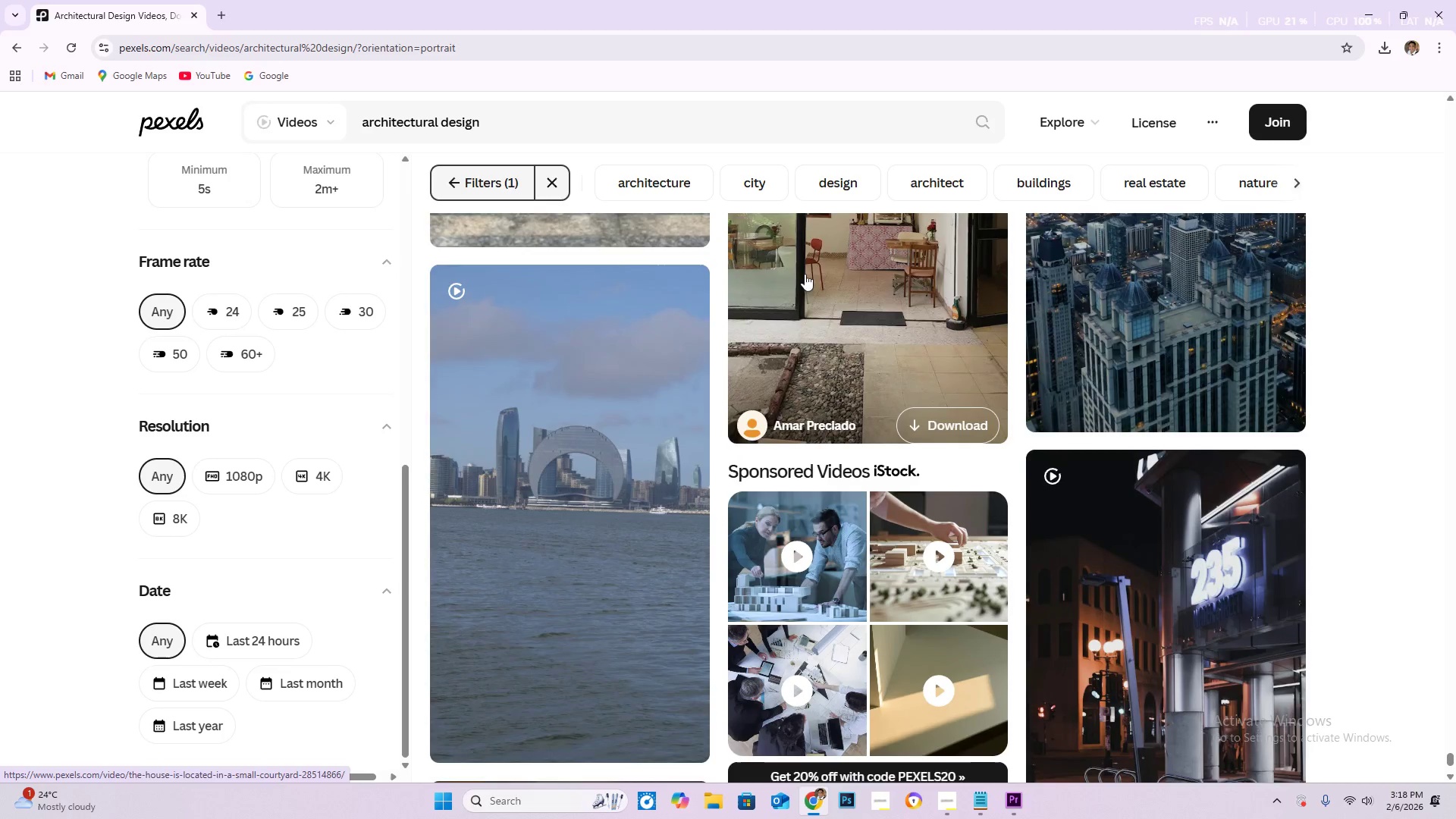 
scroll: coordinate [931, 264], scroll_direction: down, amount: 32.0
 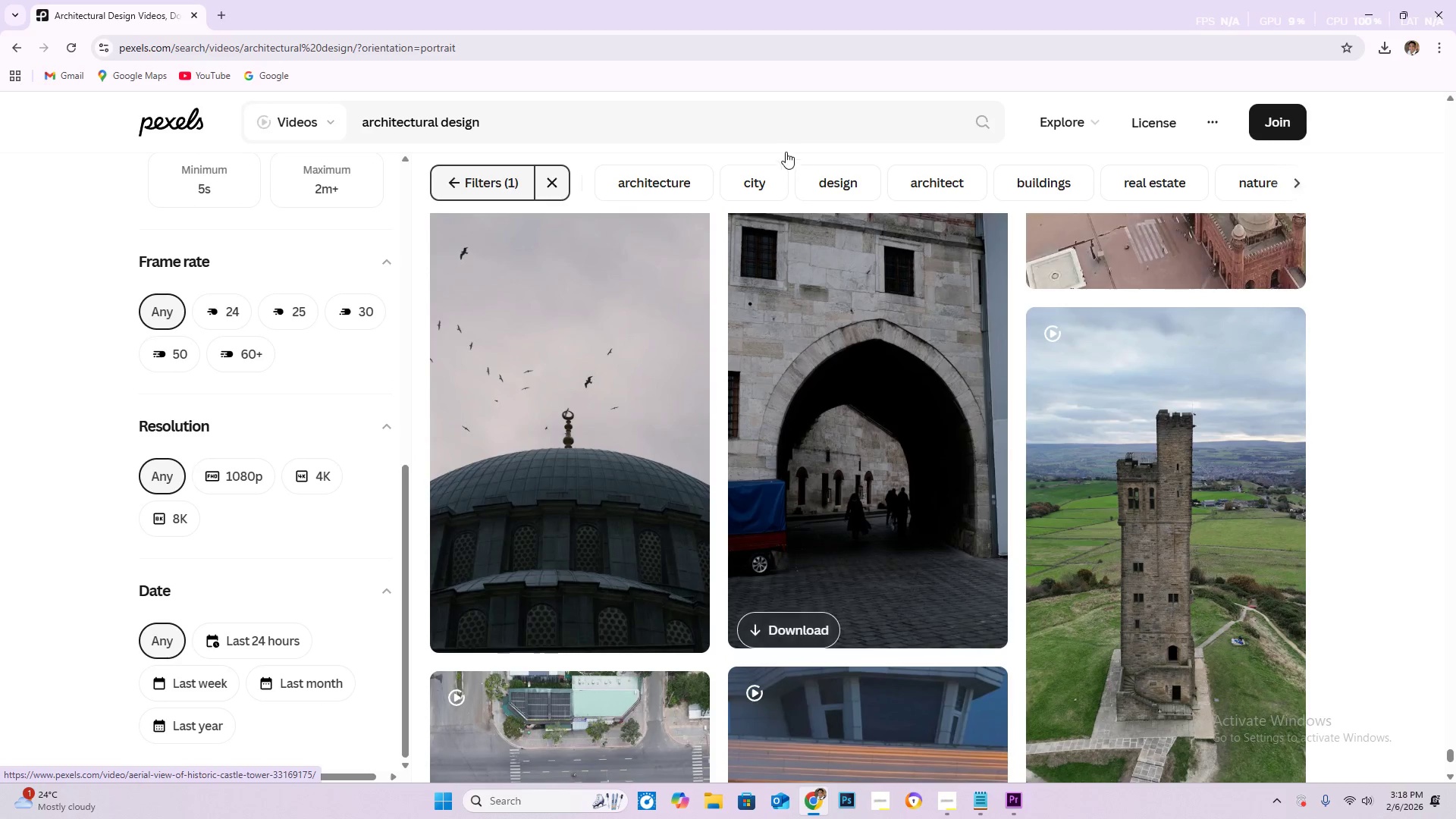 
scroll: coordinate [812, 236], scroll_direction: down, amount: 26.0
 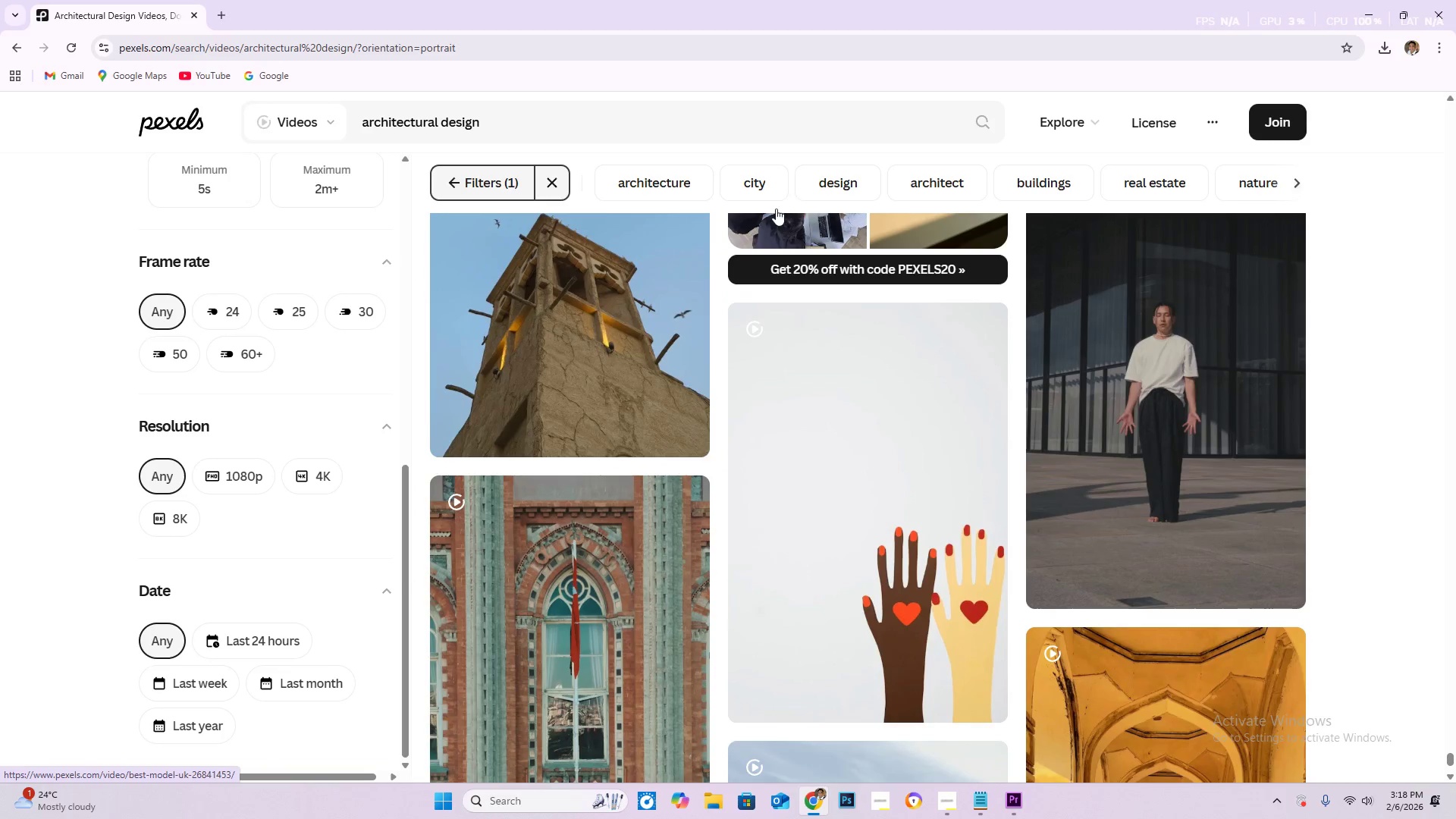 
scroll: coordinate [737, 457], scroll_direction: down, amount: 46.0
 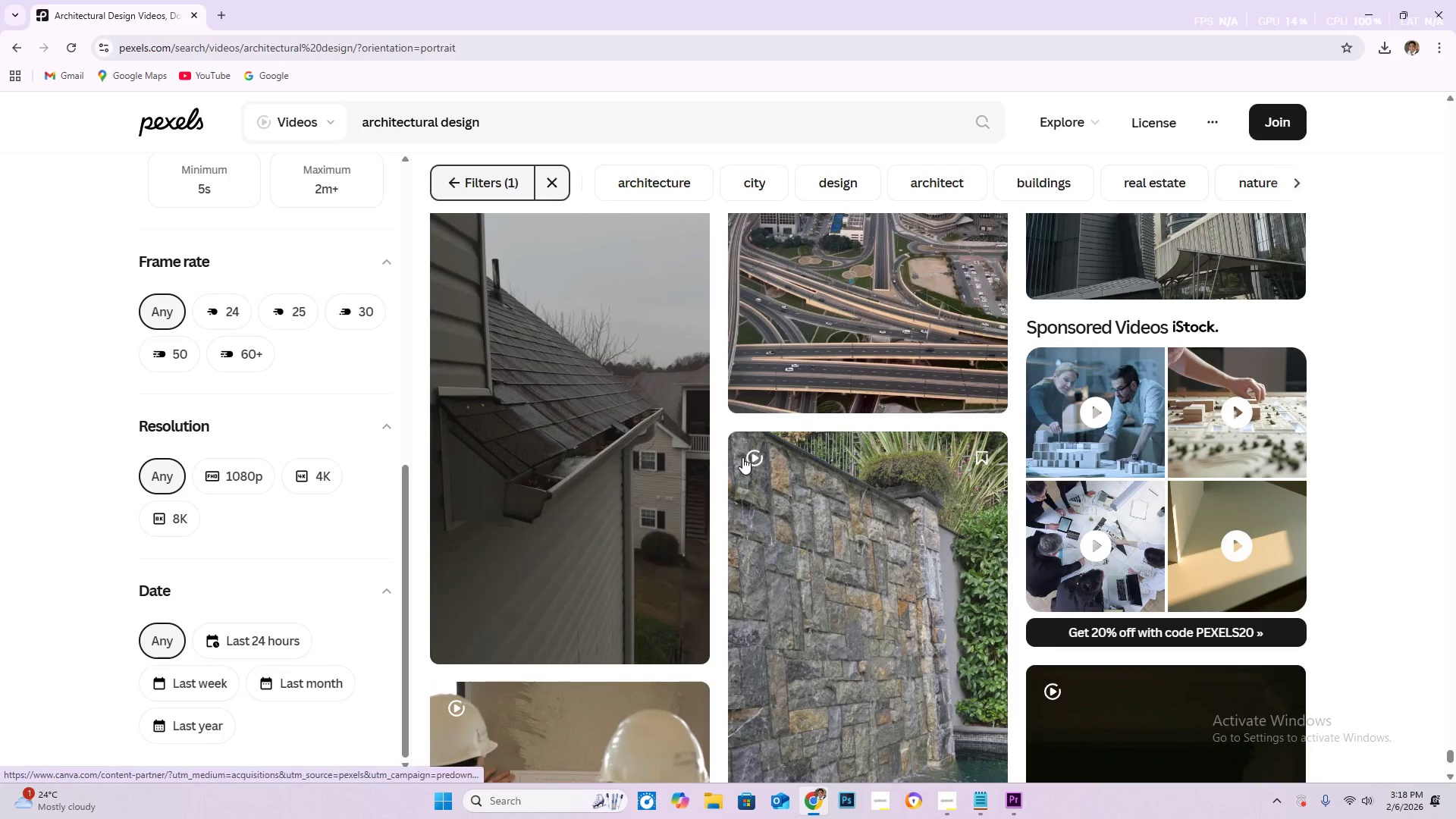 
mouse_move([727, 425])
 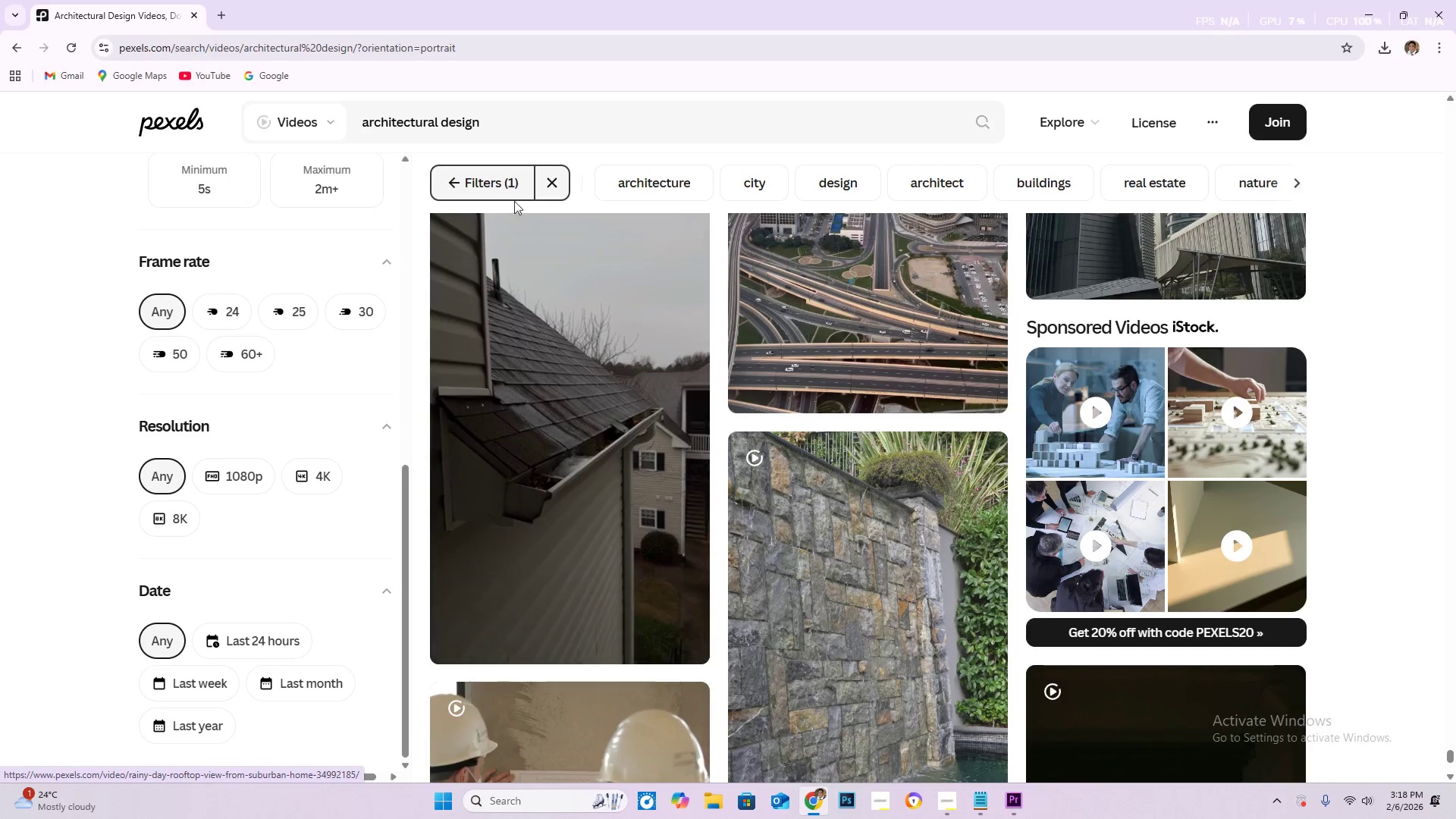 
scroll: coordinate [686, 455], scroll_direction: down, amount: 25.0
 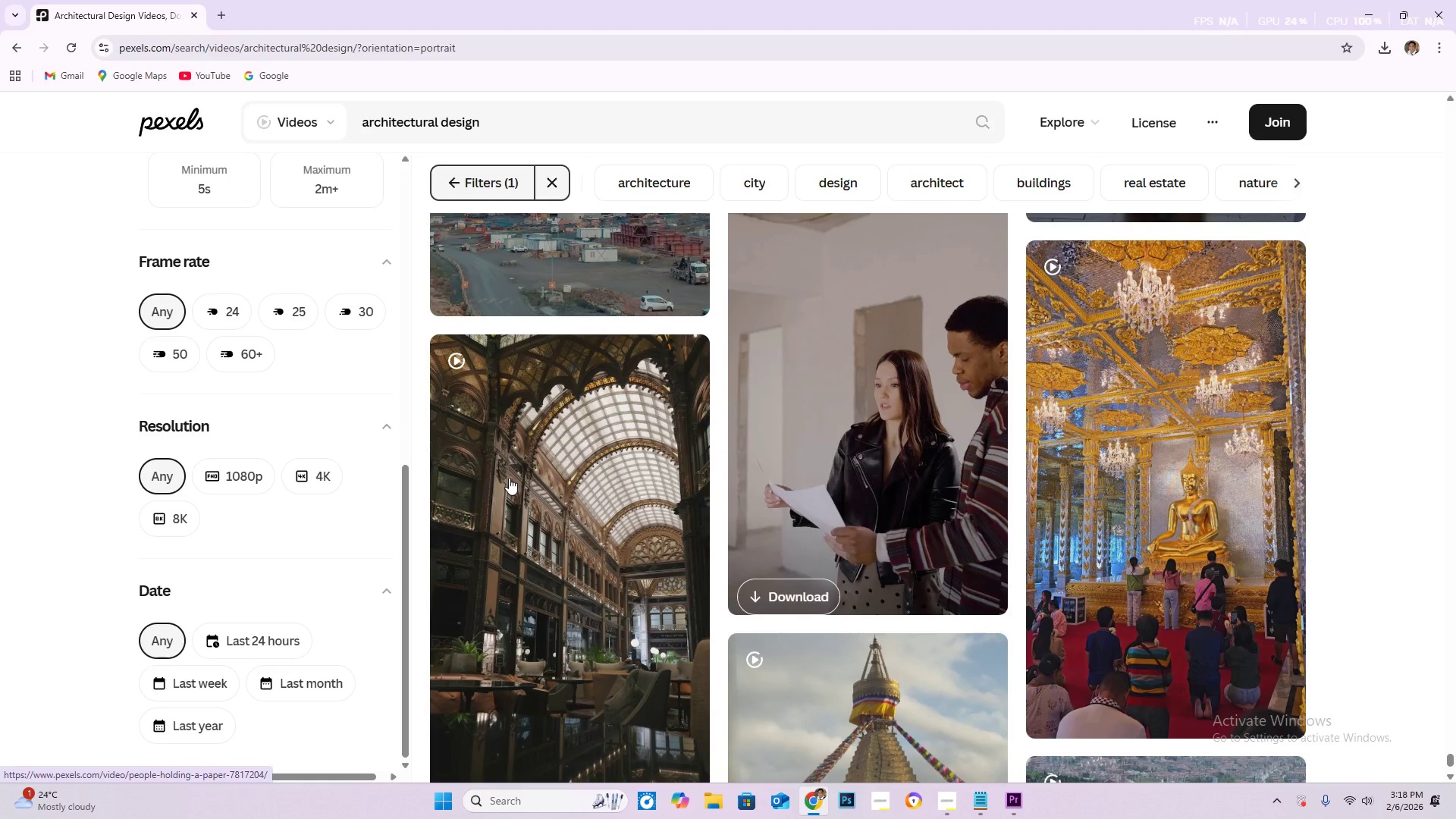 
scroll: coordinate [541, 415], scroll_direction: down, amount: 34.0
 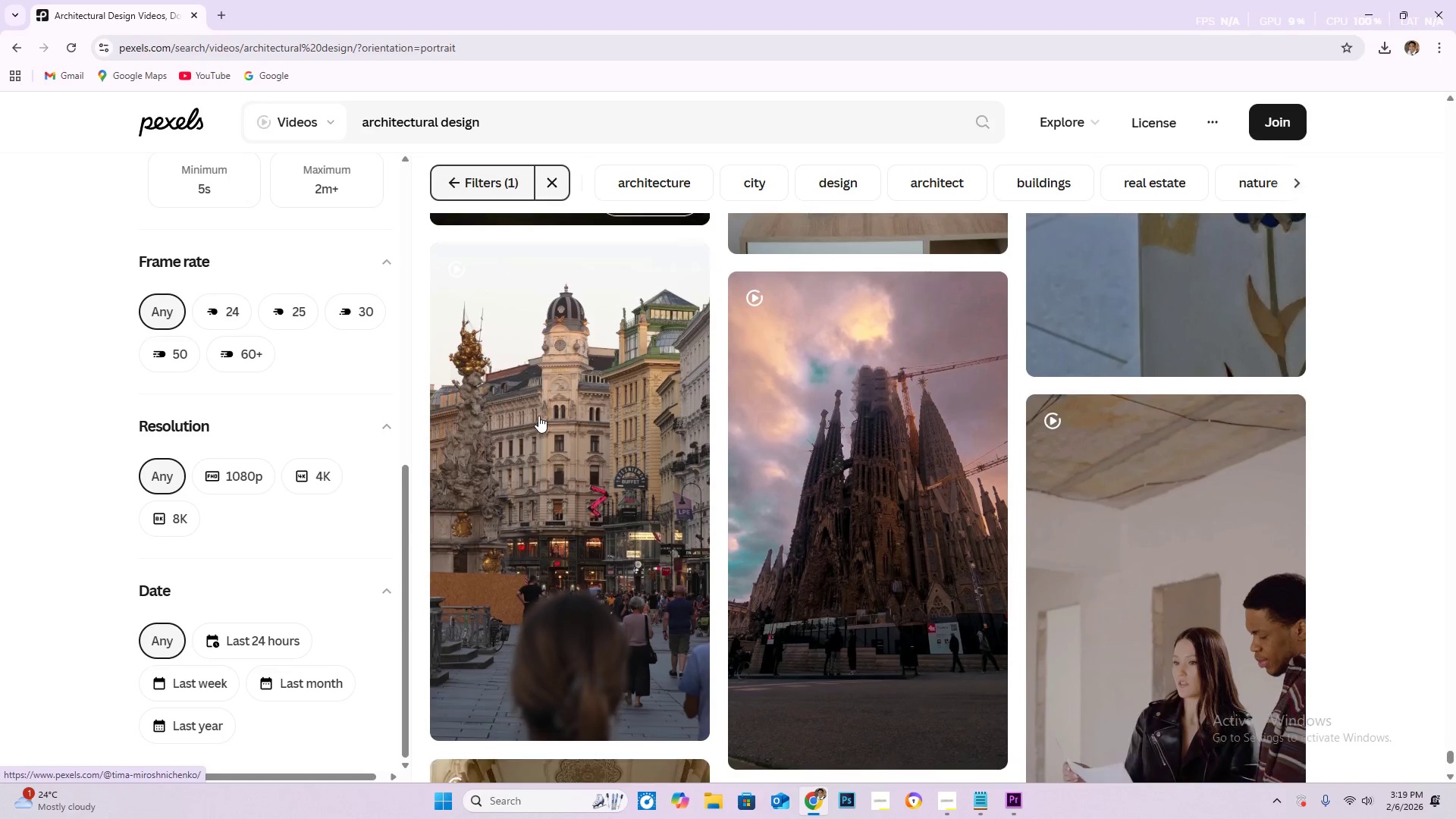 
scroll: coordinate [537, 461], scroll_direction: down, amount: 22.0
 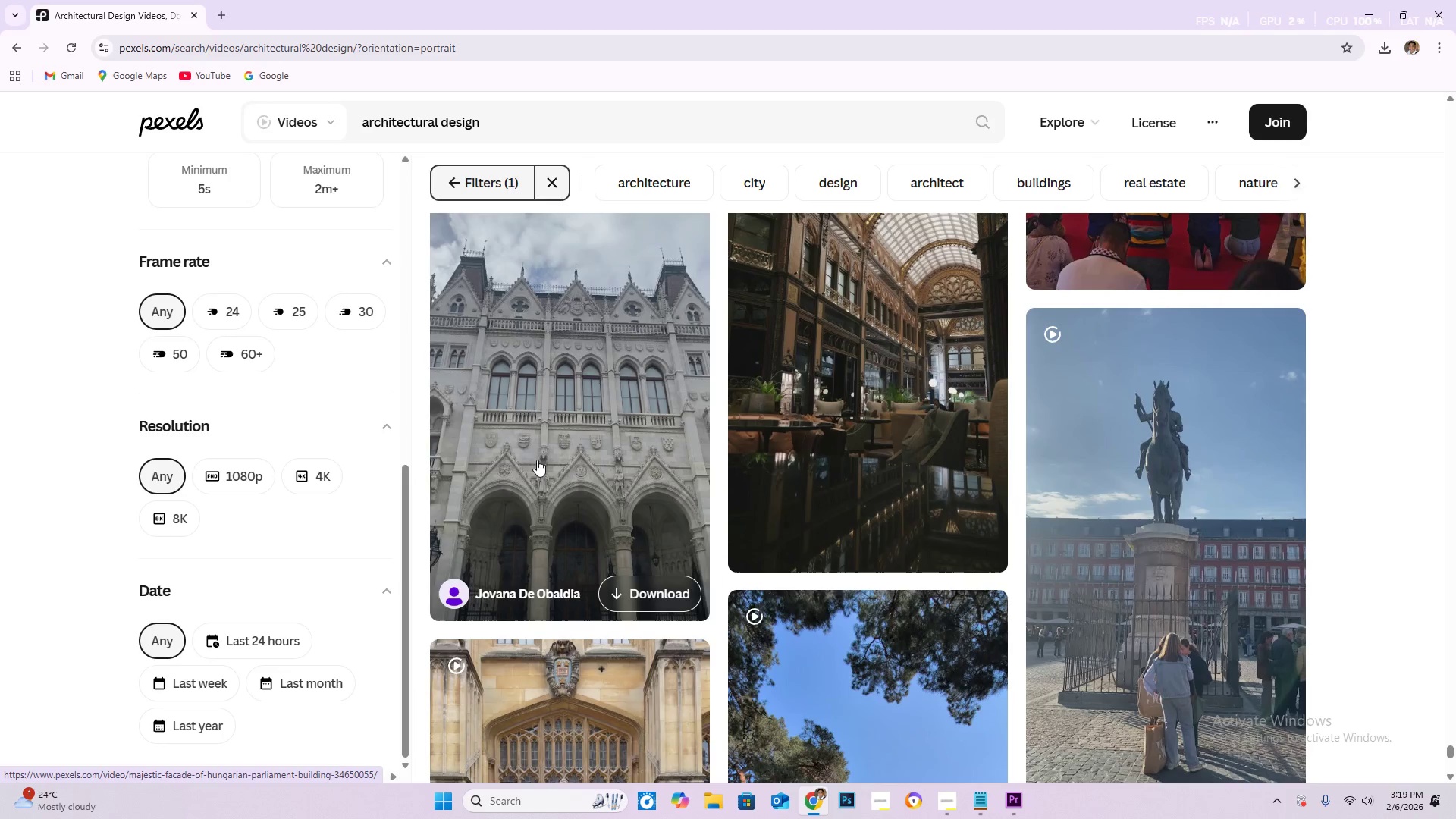 
scroll: coordinate [698, 479], scroll_direction: down, amount: 50.0
 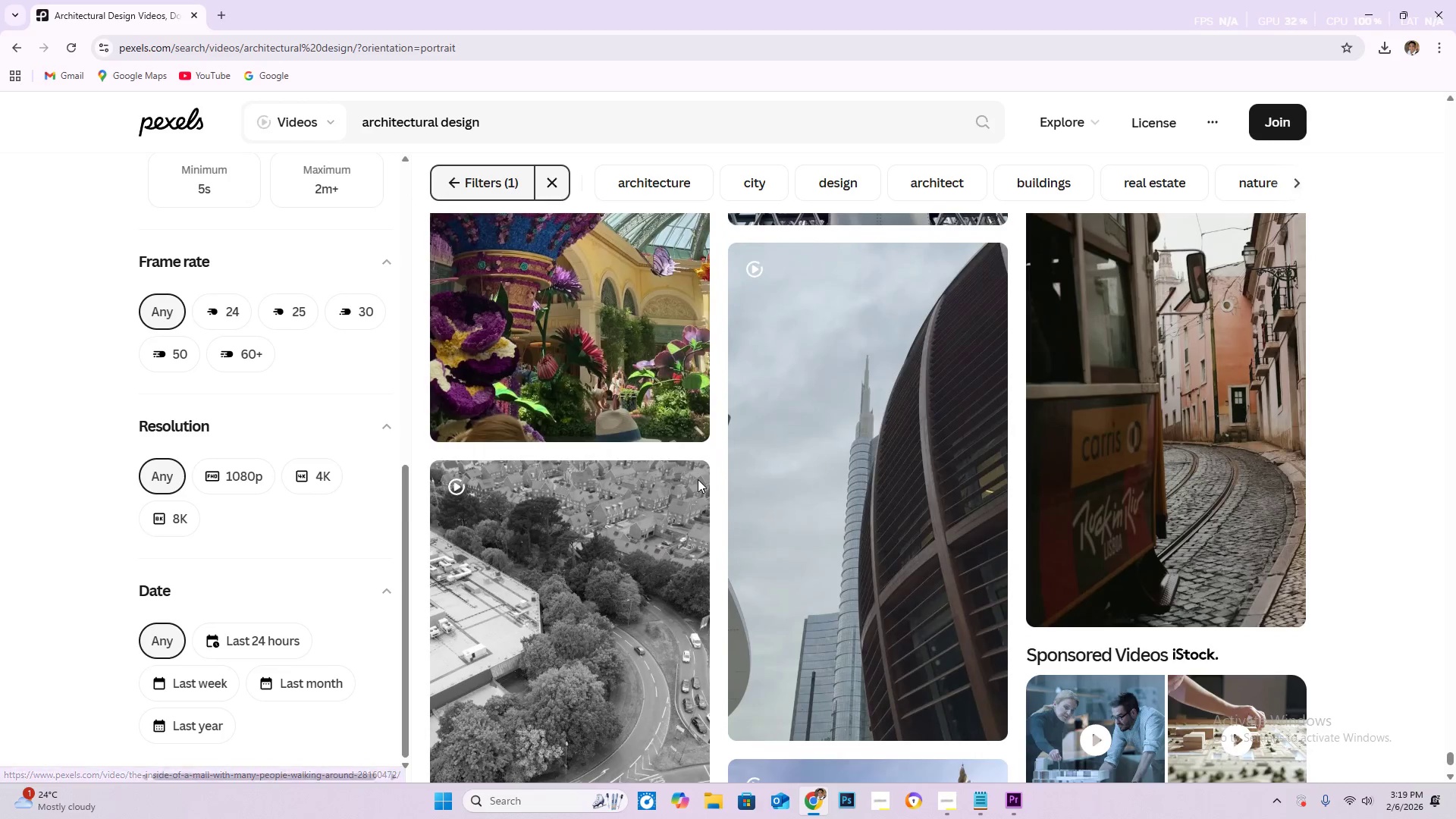 
scroll: coordinate [738, 386], scroll_direction: down, amount: 41.0
 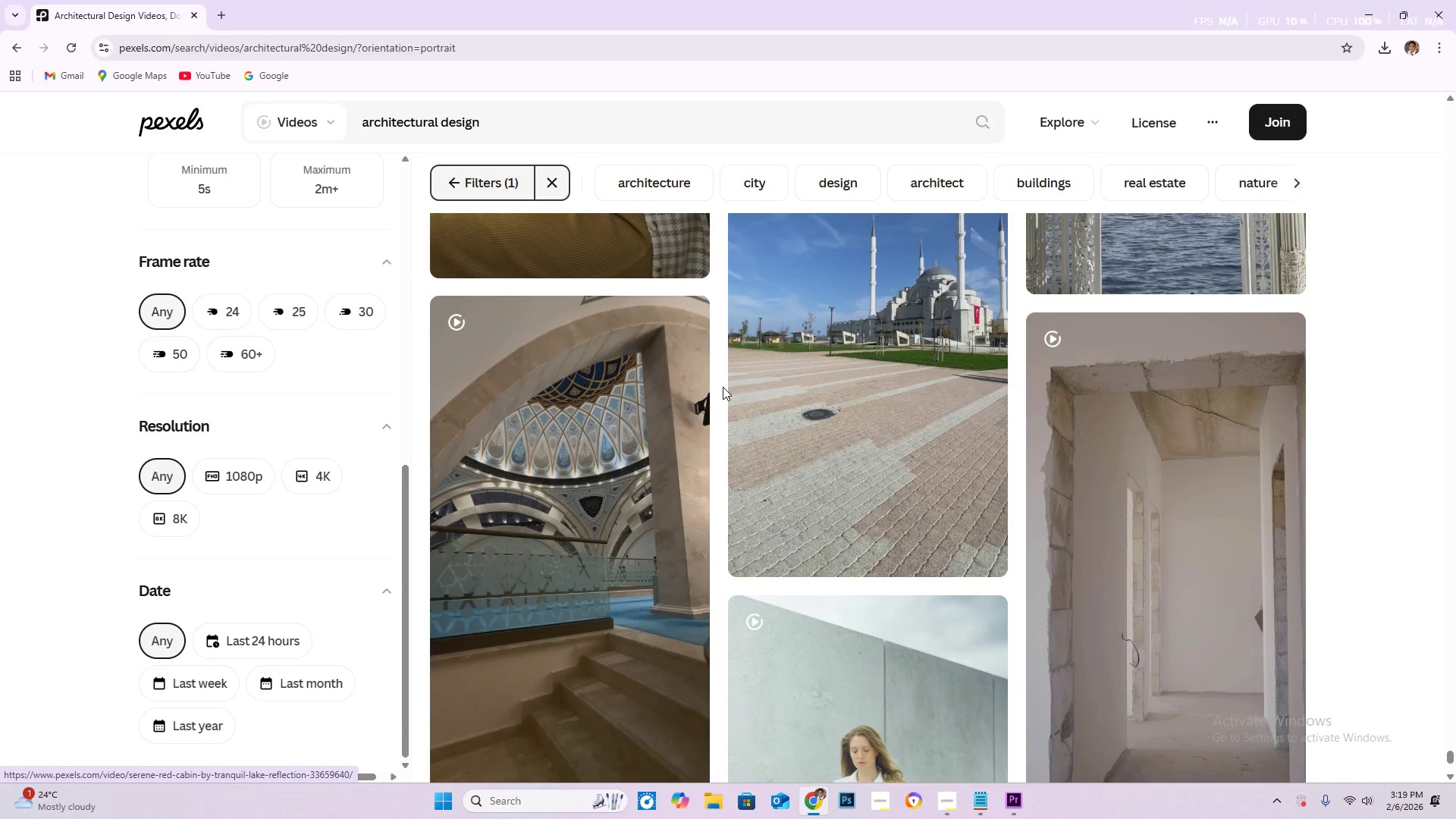 
scroll: coordinate [714, 375], scroll_direction: down, amount: 11.0
 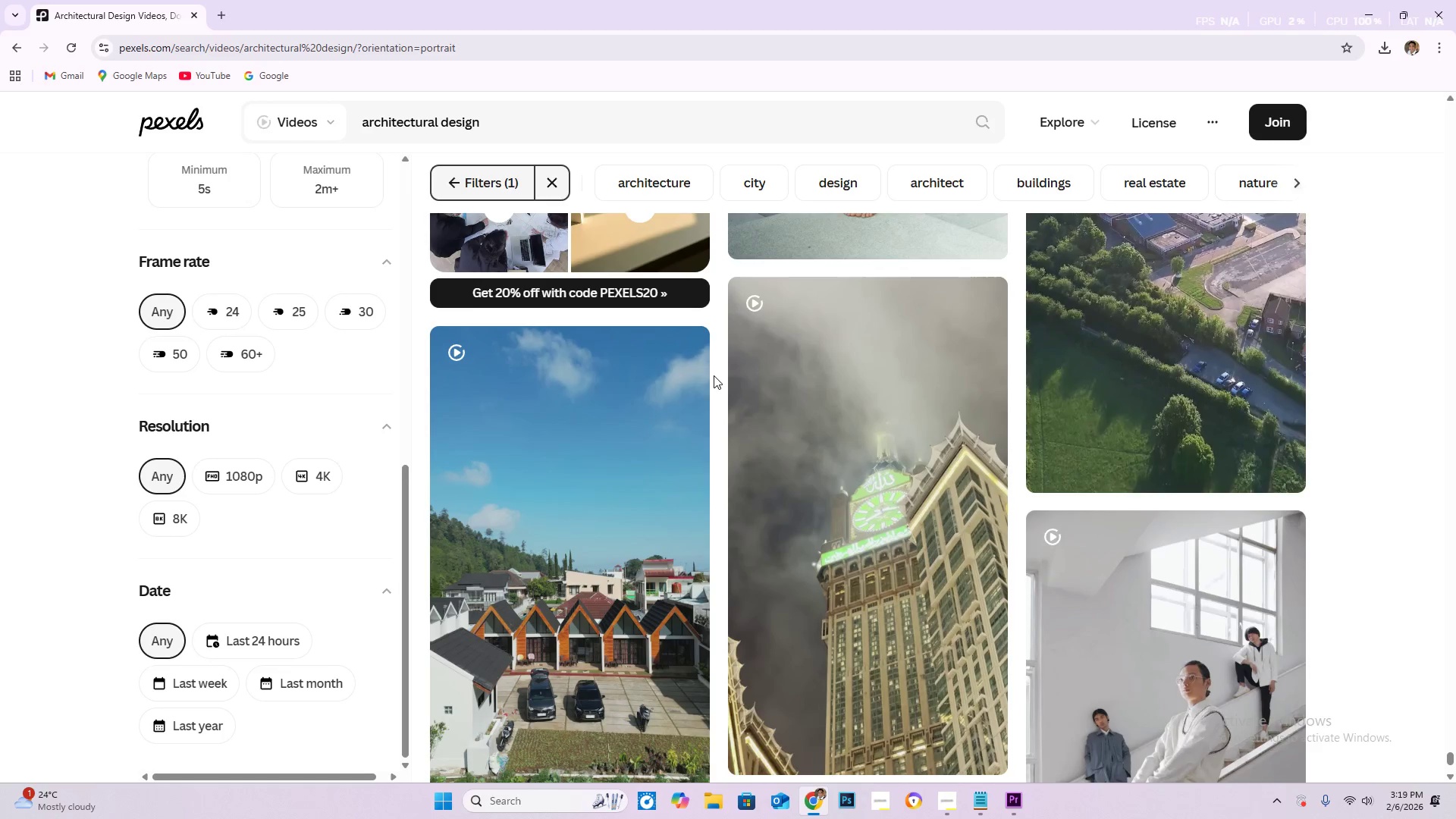 
scroll: coordinate [736, 397], scroll_direction: down, amount: 20.0
 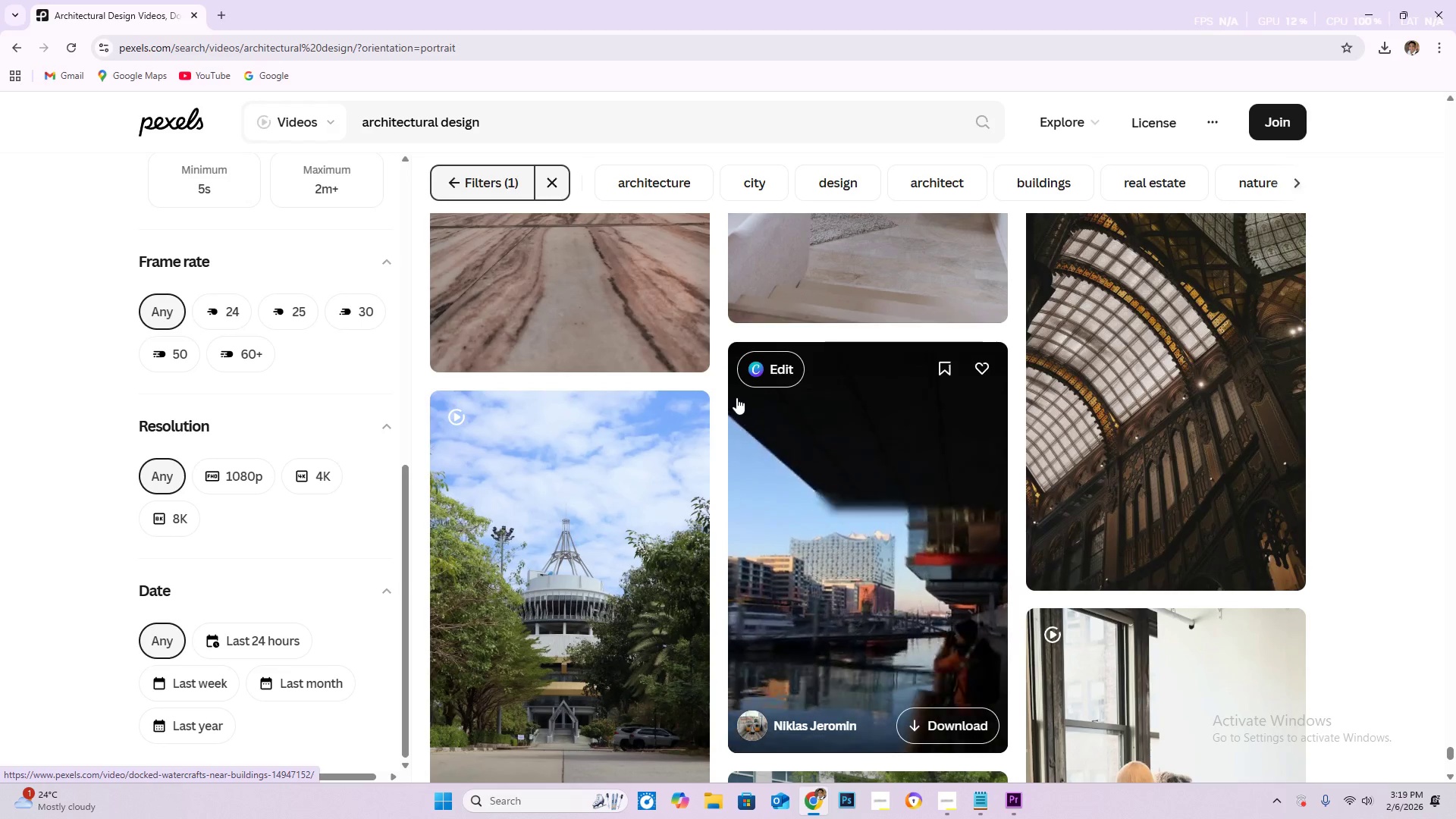 
wait(12.0)
 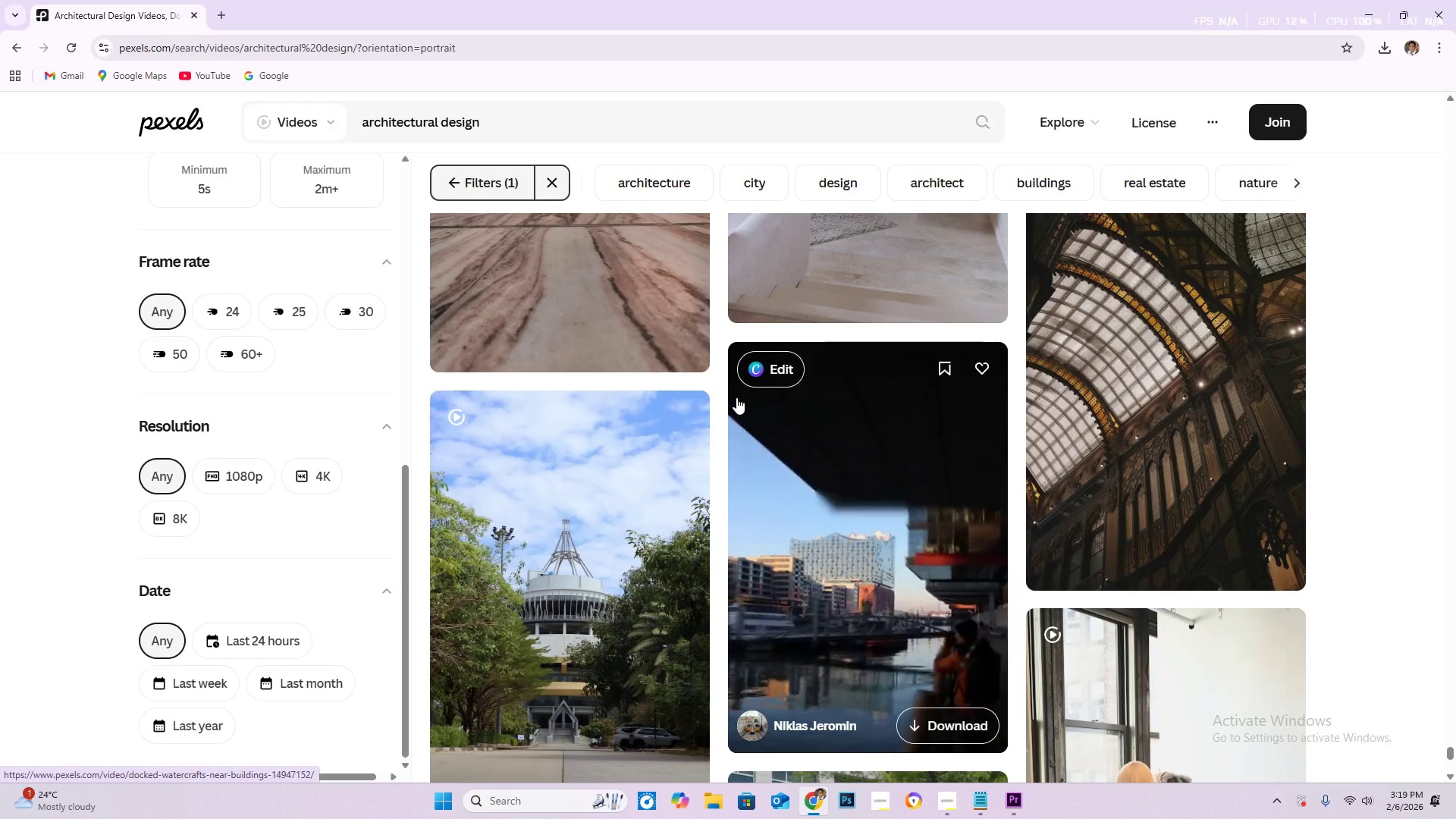 
scroll: coordinate [774, 297], scroll_direction: down, amount: 13.0
 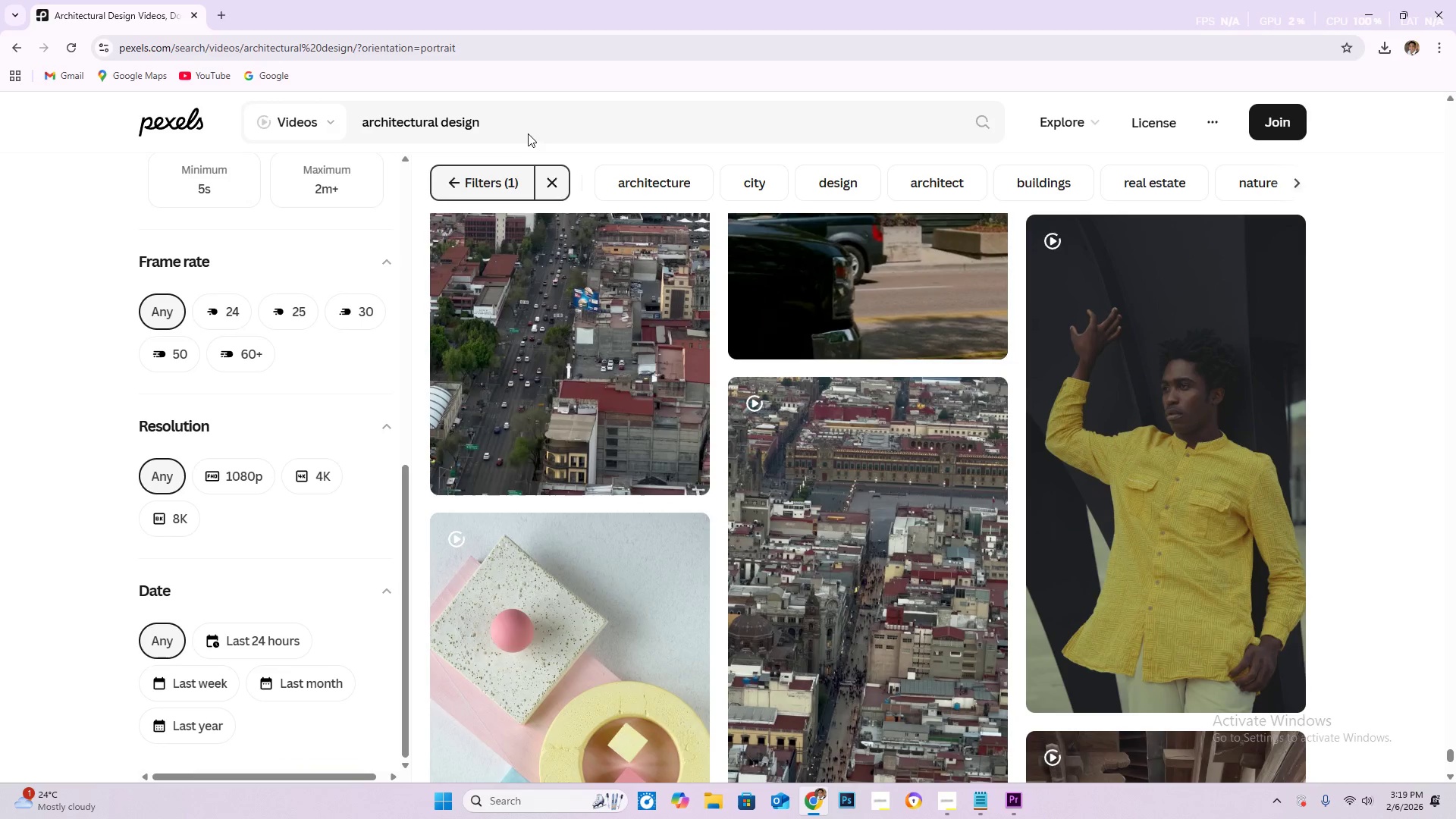 
left_click([510, 125])
 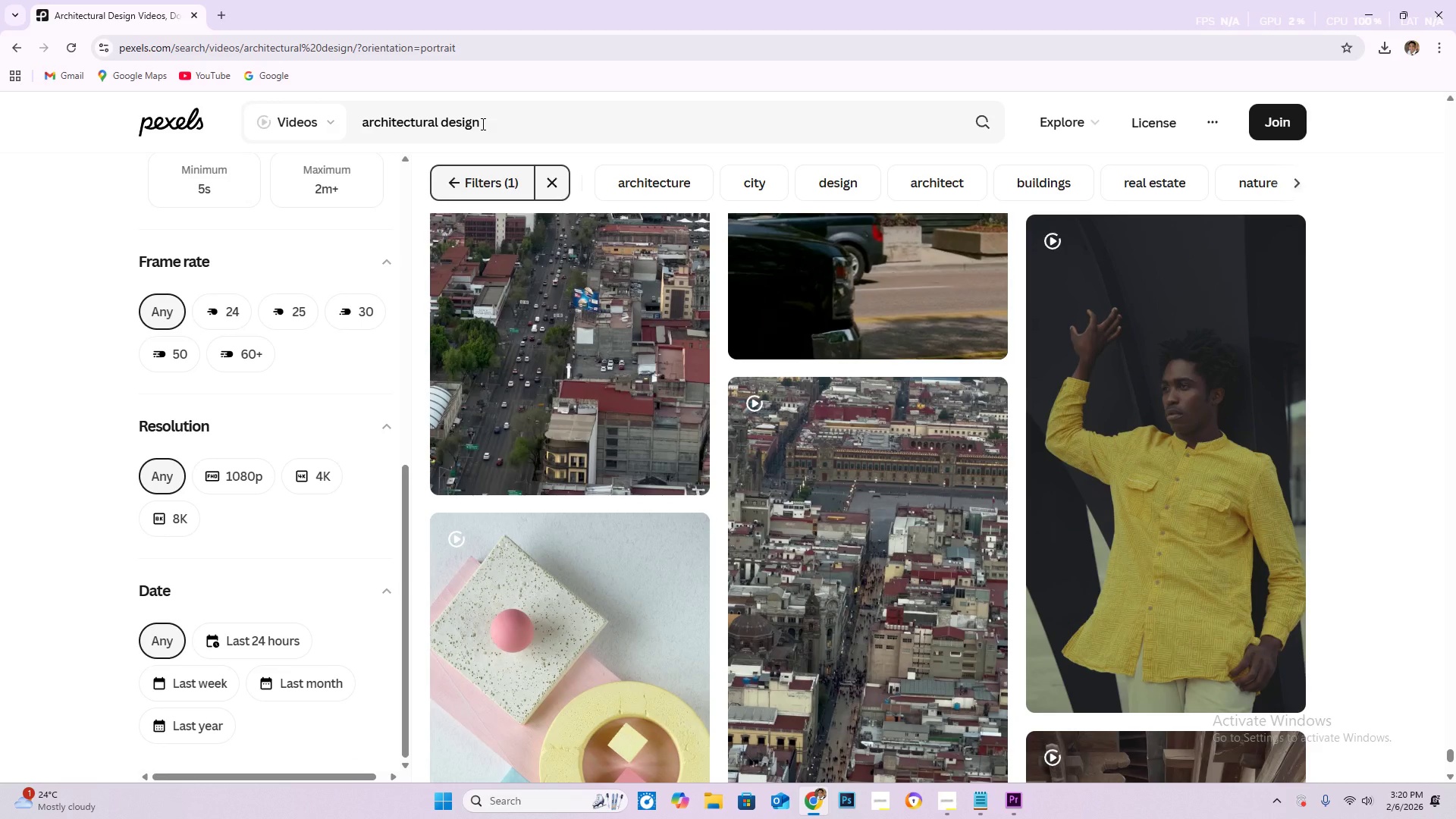 
left_click_drag(start_coordinate=[482, 124], to_coordinate=[317, 120])
 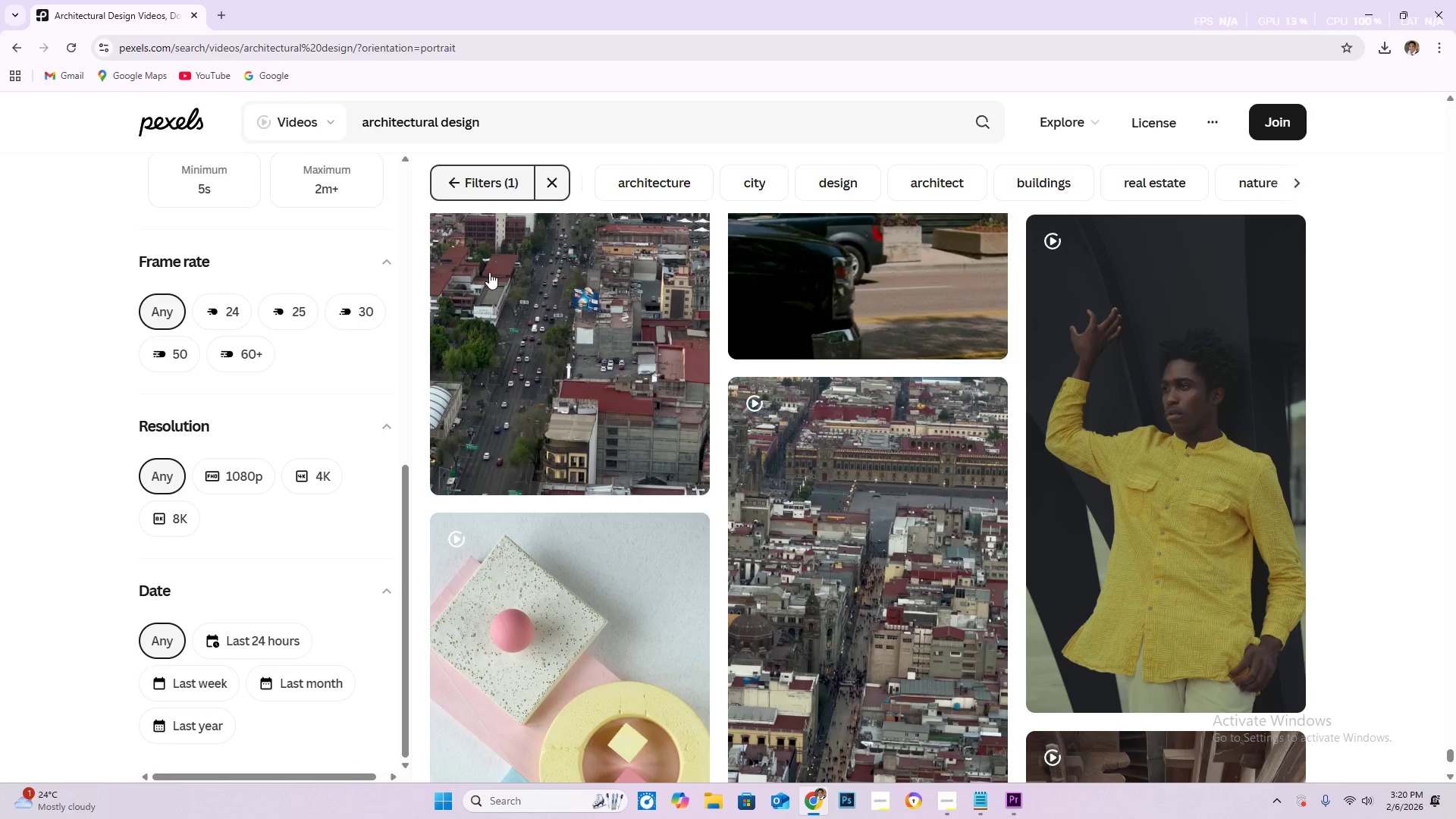 
wait(10.7)
 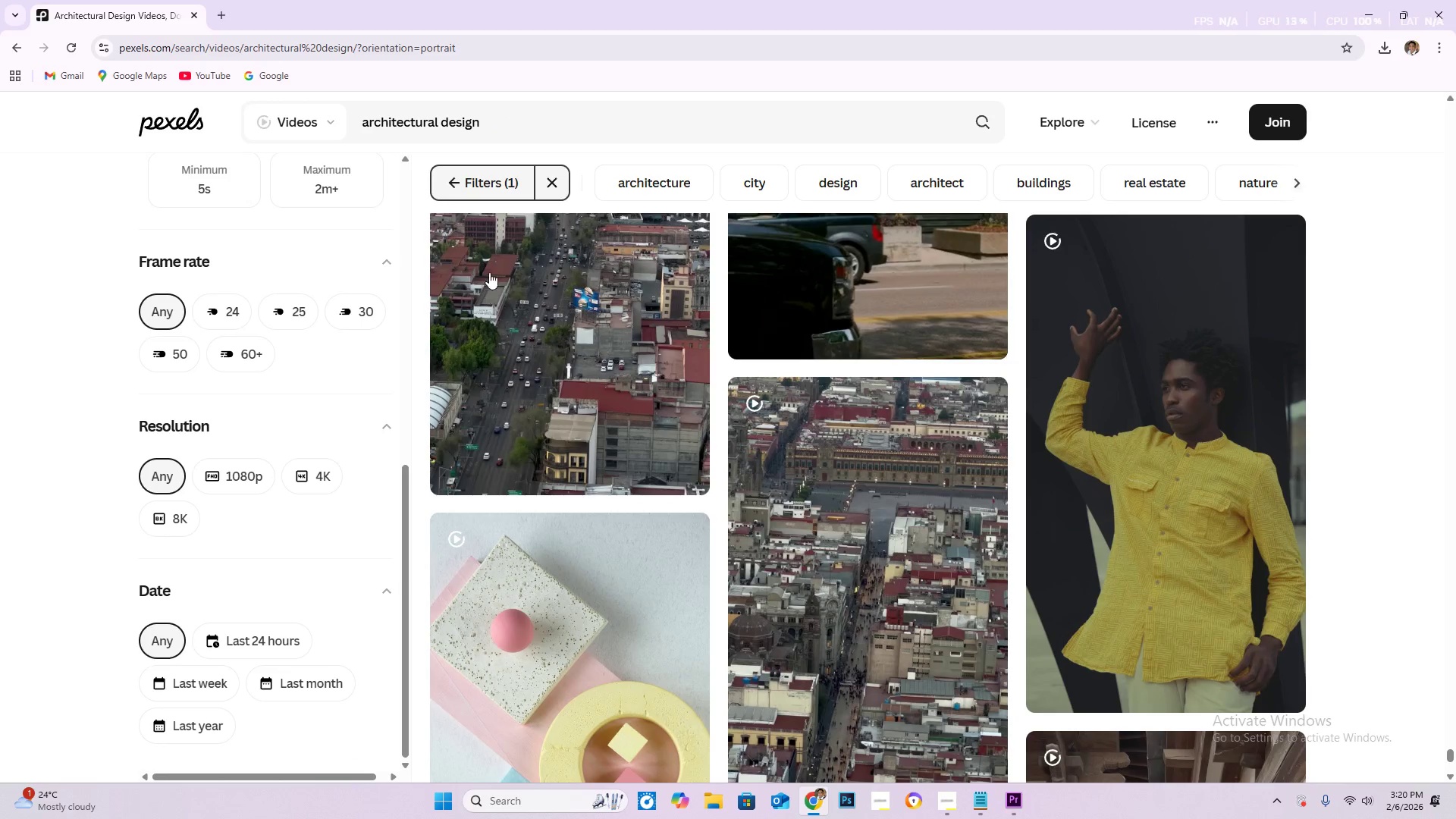 
left_click([366, 375])
 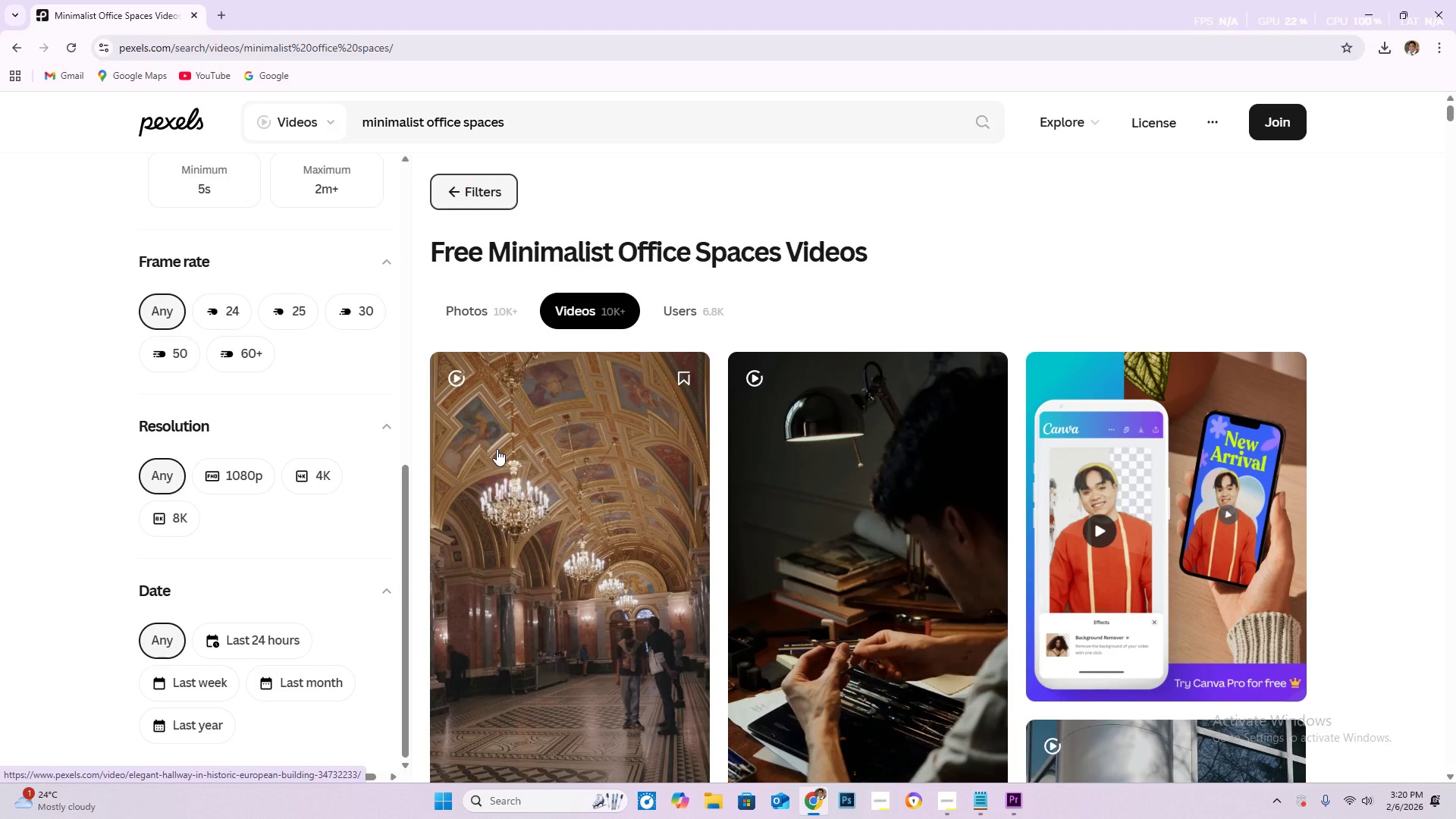 
wait(16.64)
 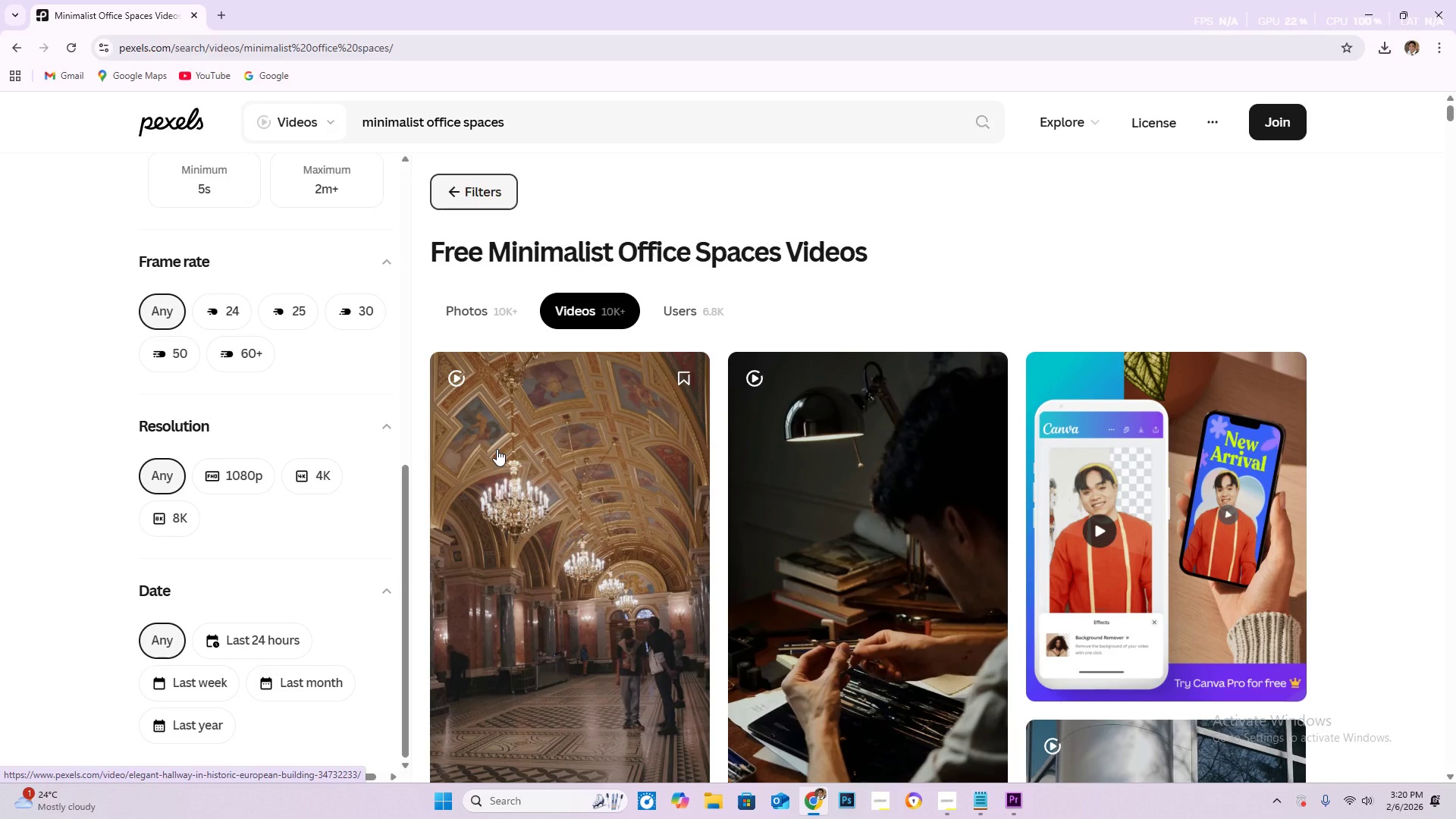 
scroll: coordinate [582, 576], scroll_direction: down, amount: 3.0
 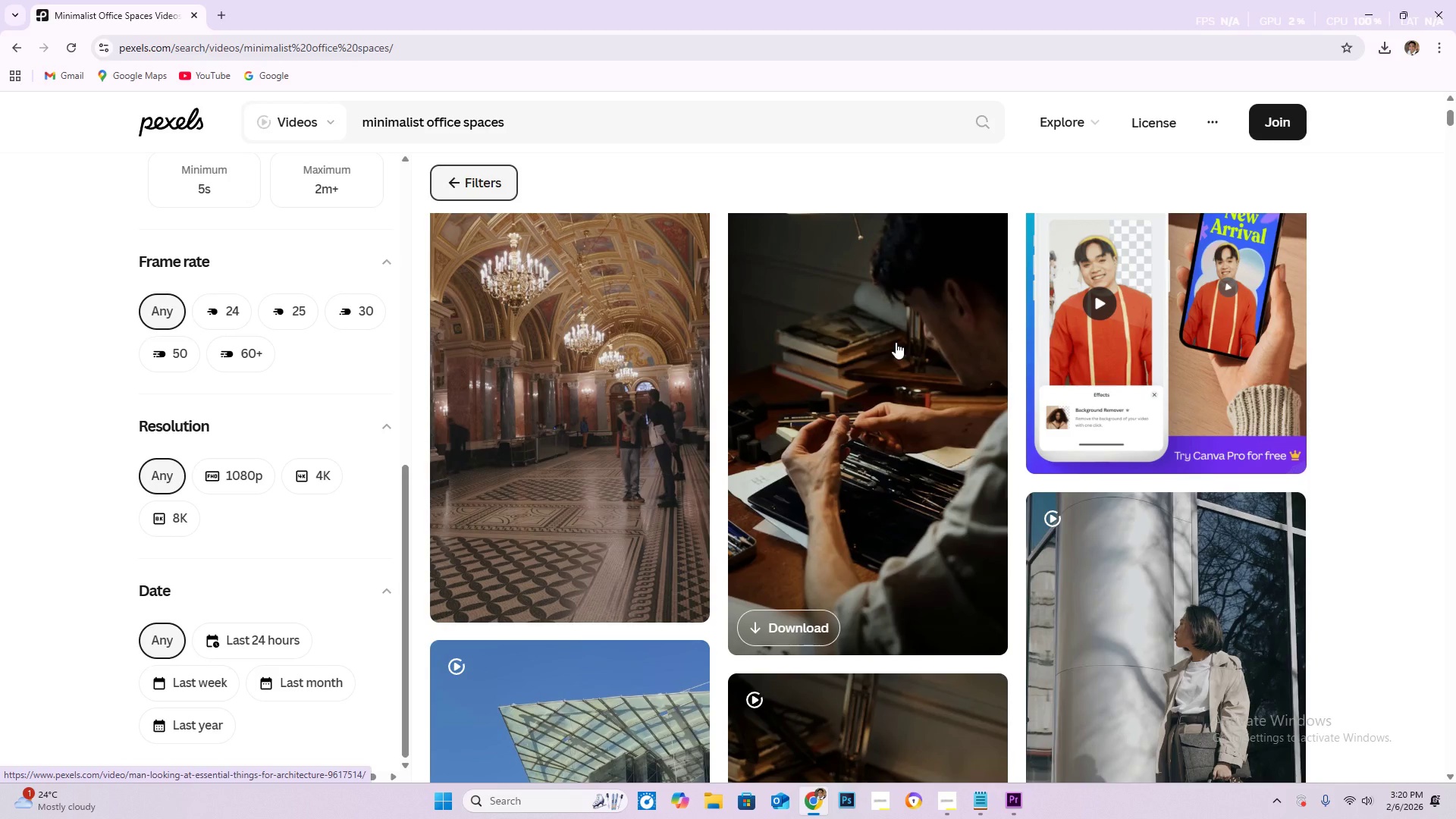 
wait(5.94)
 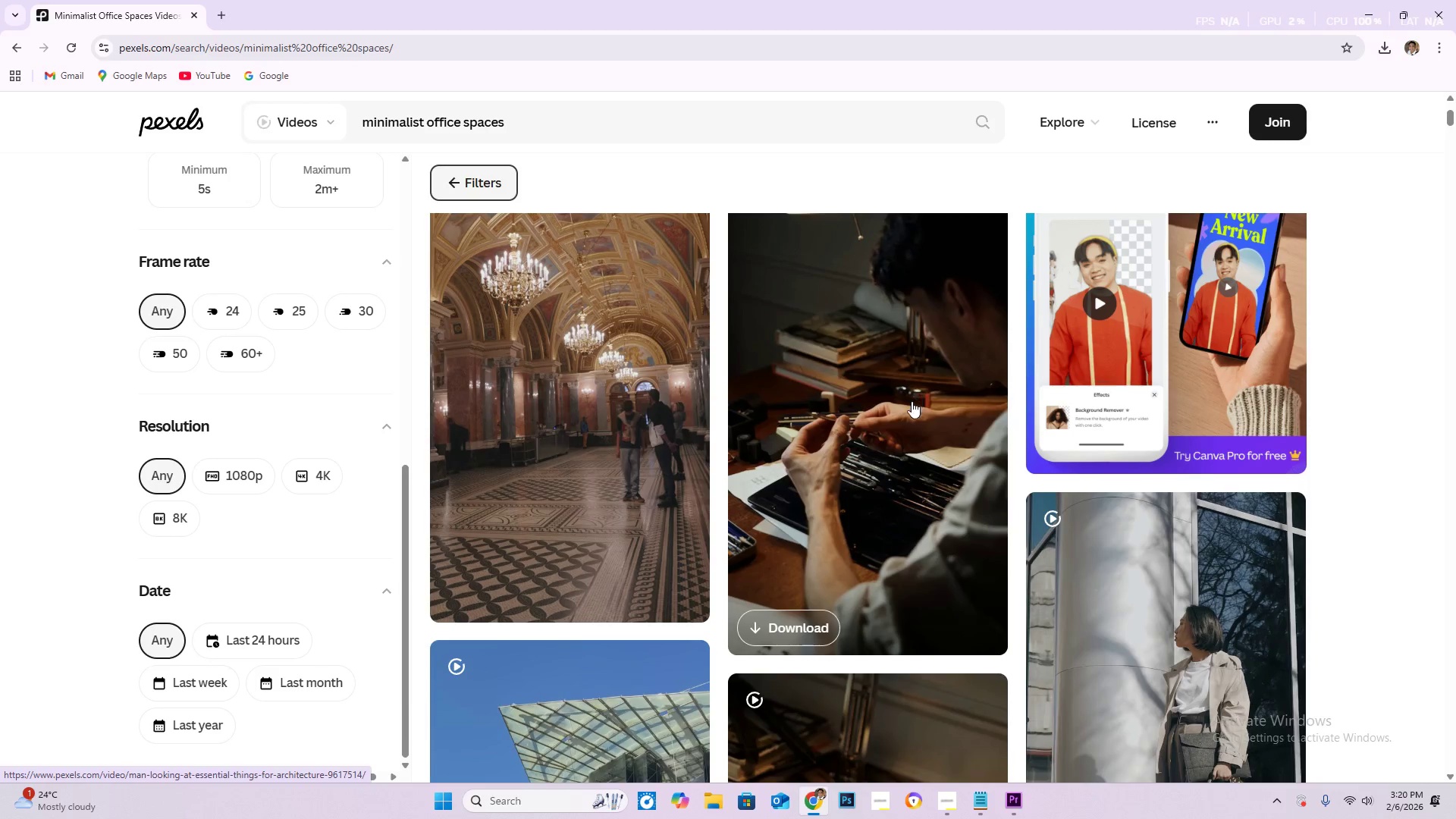 
scroll: coordinate [635, 482], scroll_direction: down, amount: 12.0
 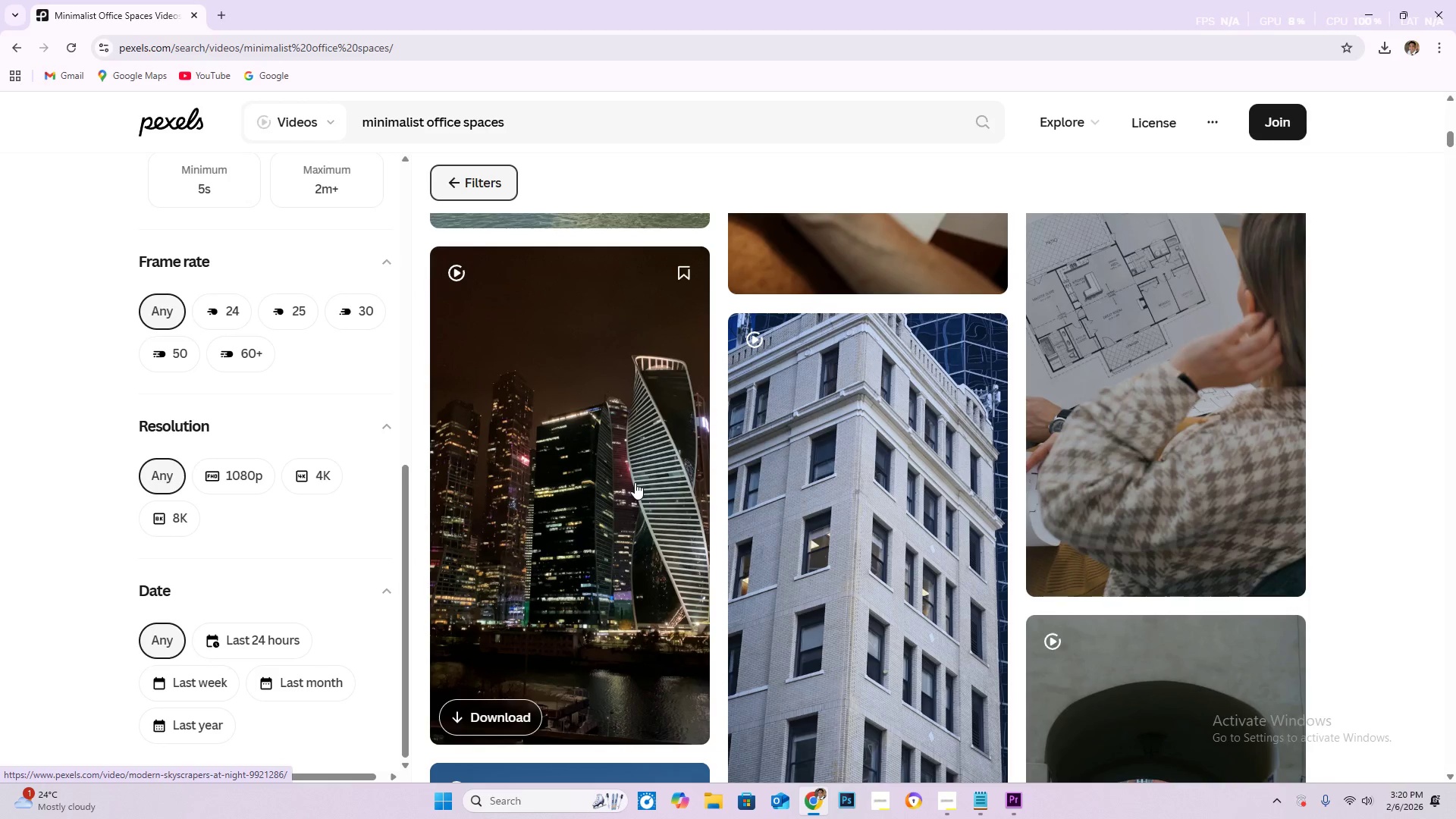 
scroll: coordinate [619, 483], scroll_direction: down, amount: 25.0
 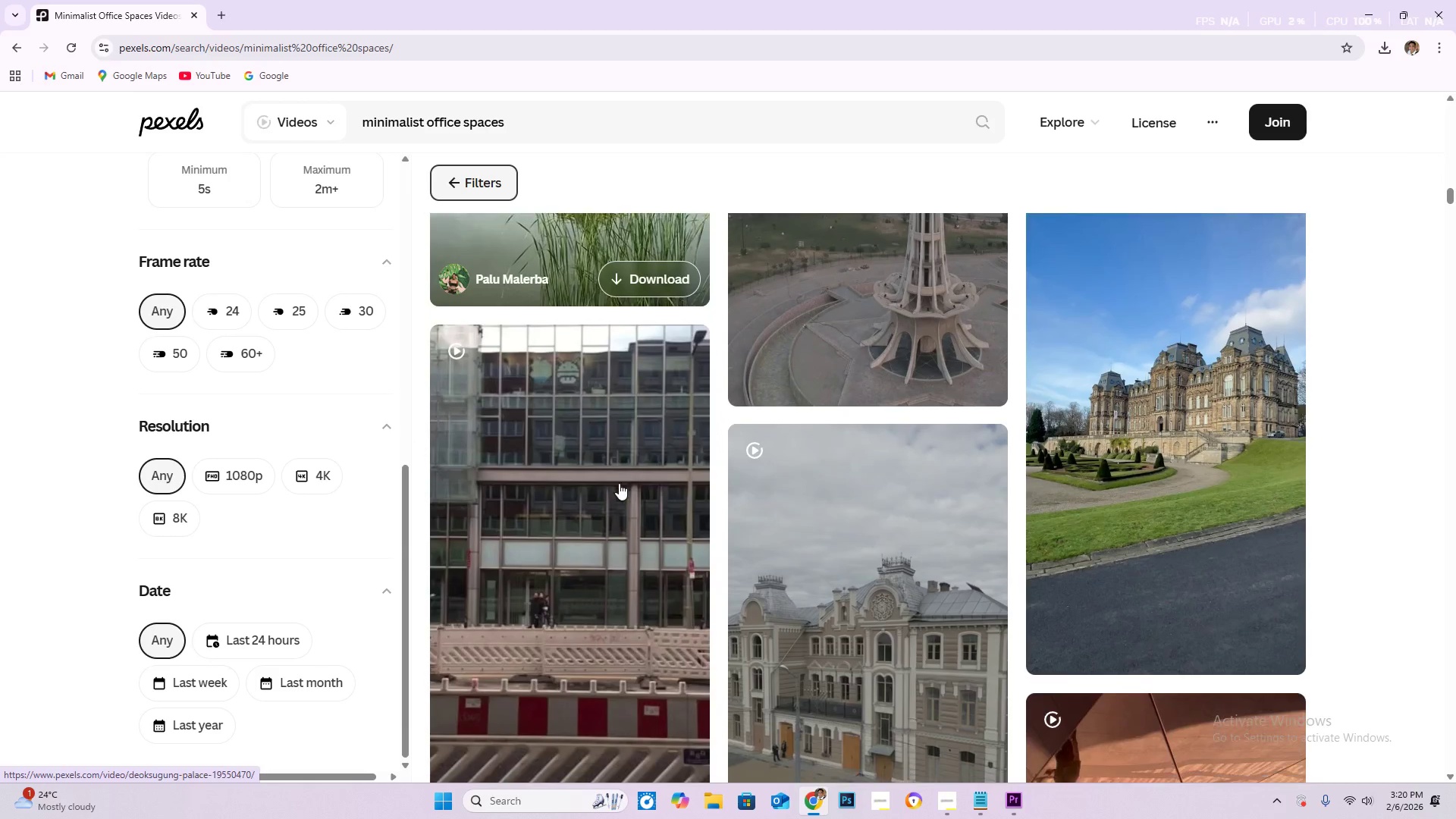 
scroll: coordinate [609, 493], scroll_direction: down, amount: 26.0
 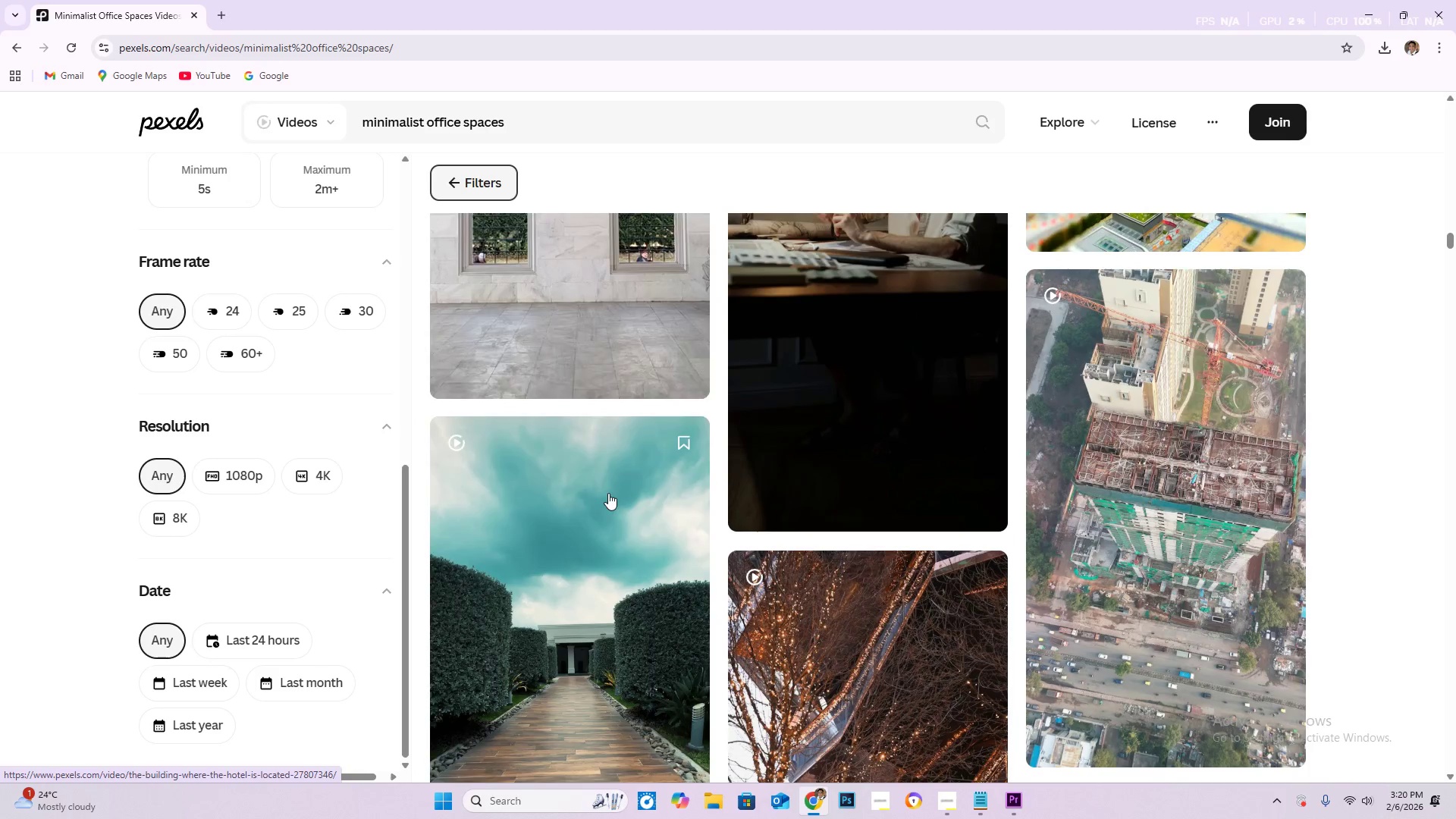 
scroll: coordinate [781, 610], scroll_direction: down, amount: 41.0
 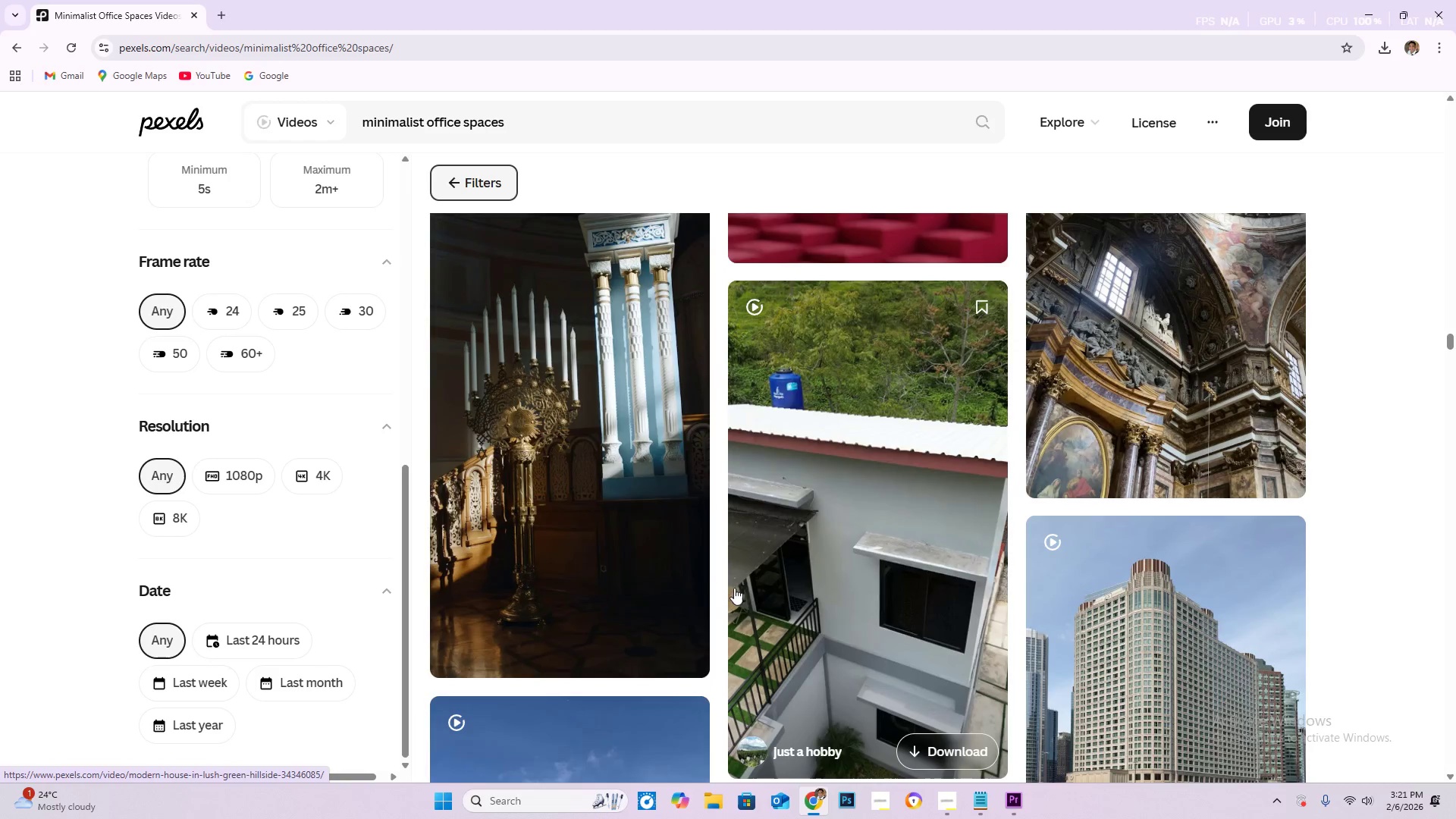 
scroll: coordinate [710, 626], scroll_direction: down, amount: 24.0
 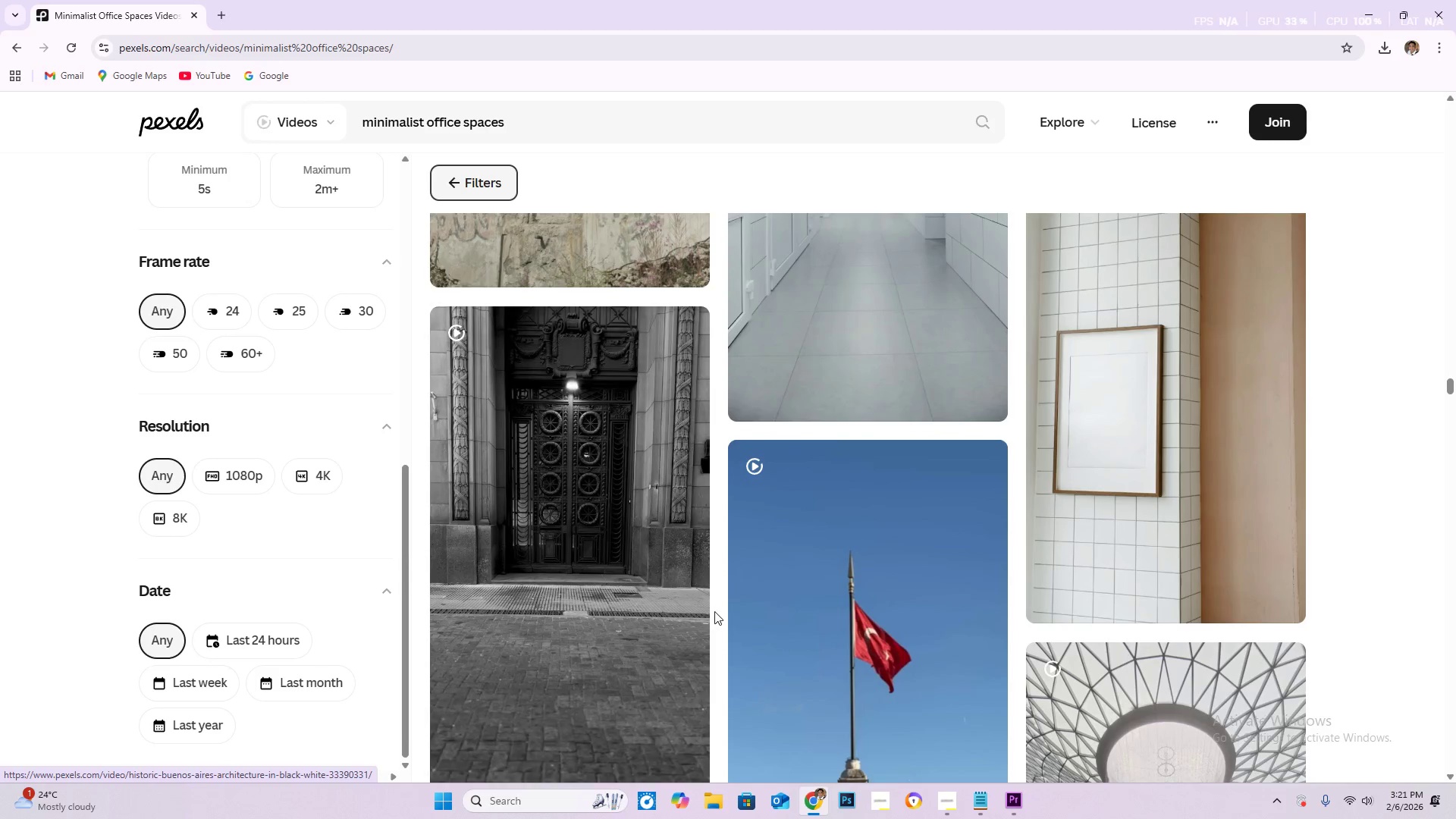 
scroll: coordinate [683, 644], scroll_direction: down, amount: 16.0
 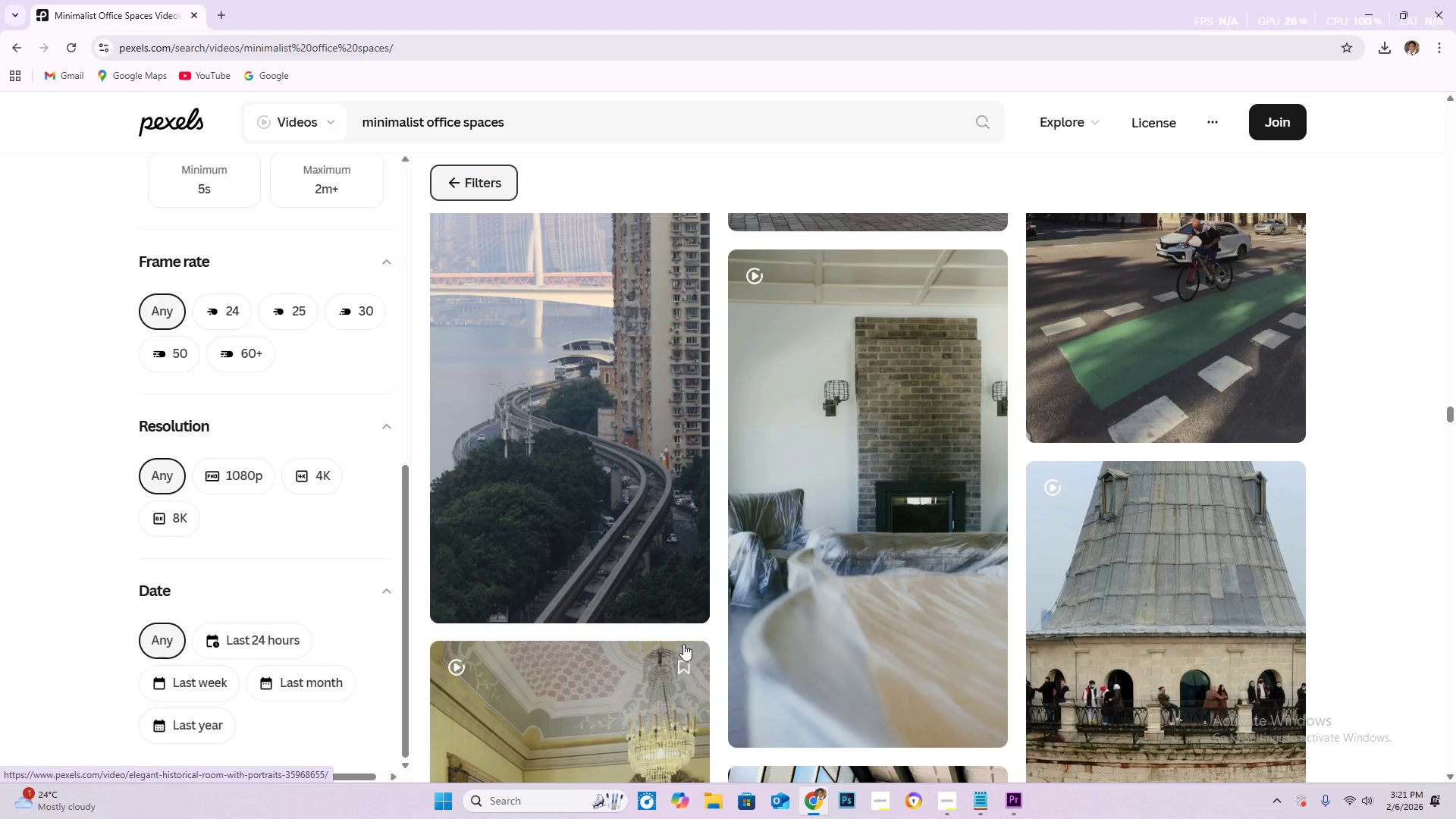 
scroll: coordinate [667, 655], scroll_direction: down, amount: 27.0
 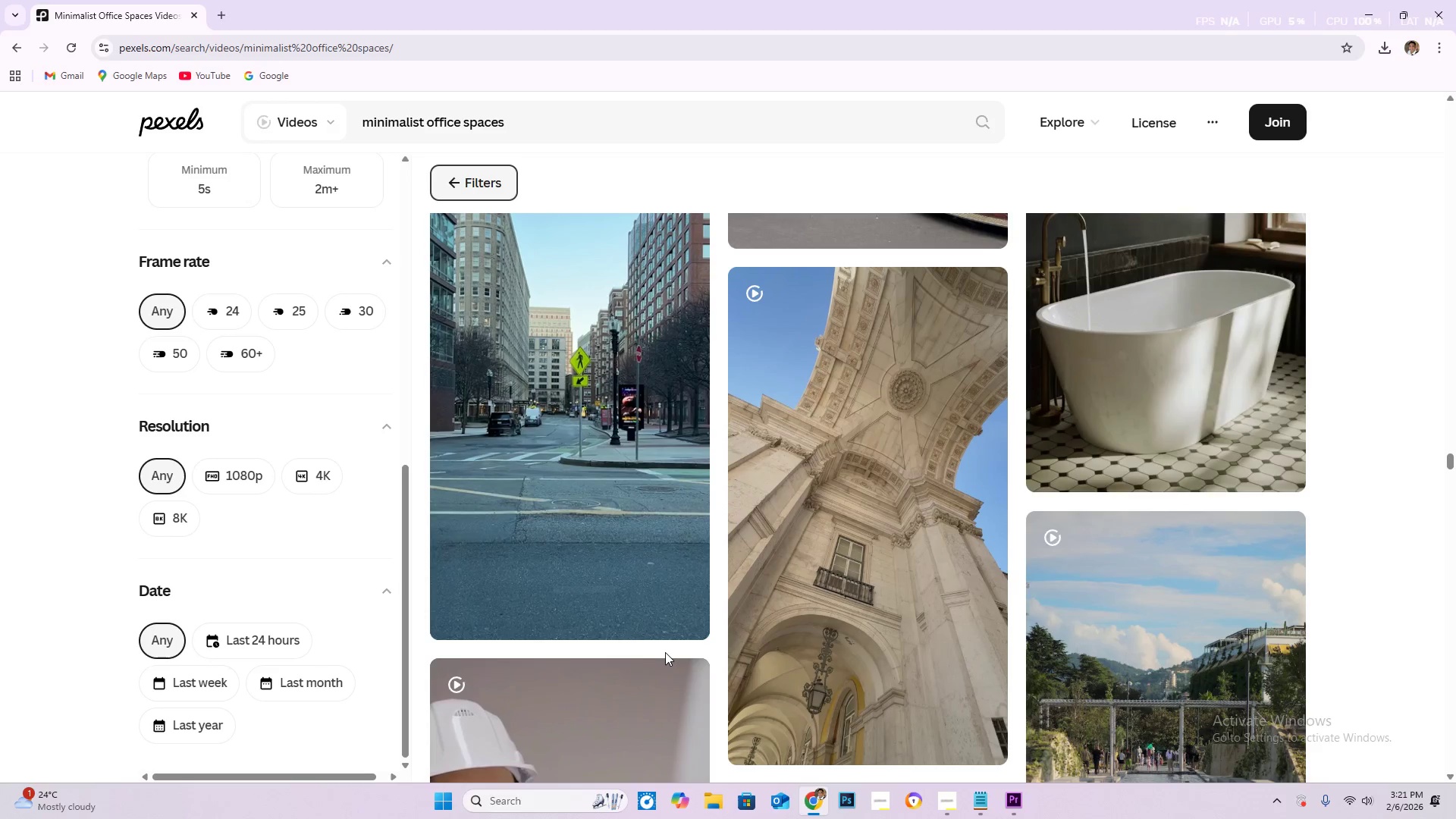 
scroll: coordinate [635, 607], scroll_direction: down, amount: 18.0
 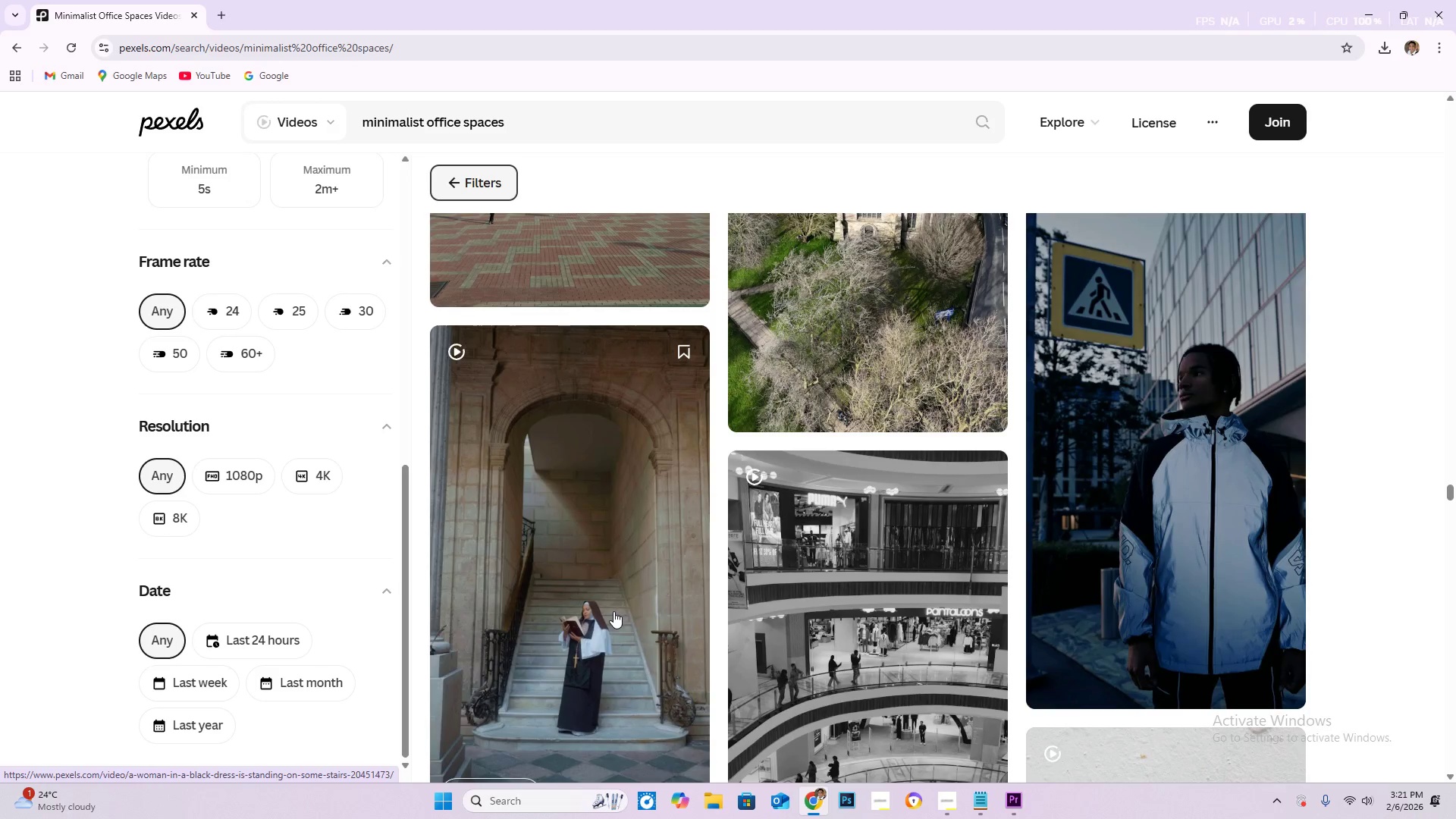 
wait(7.46)
 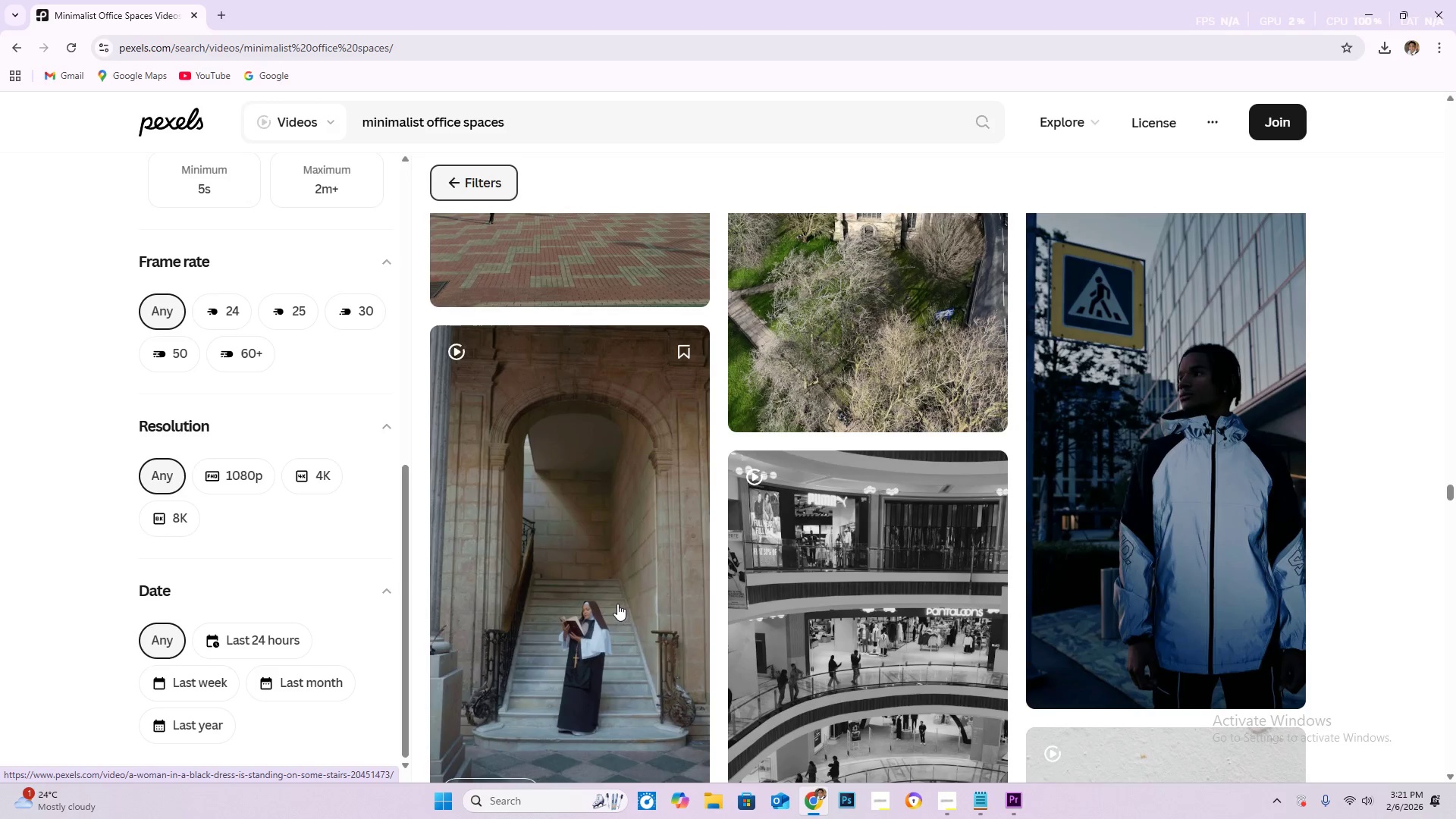 
scroll: coordinate [605, 623], scroll_direction: down, amount: 3.0
 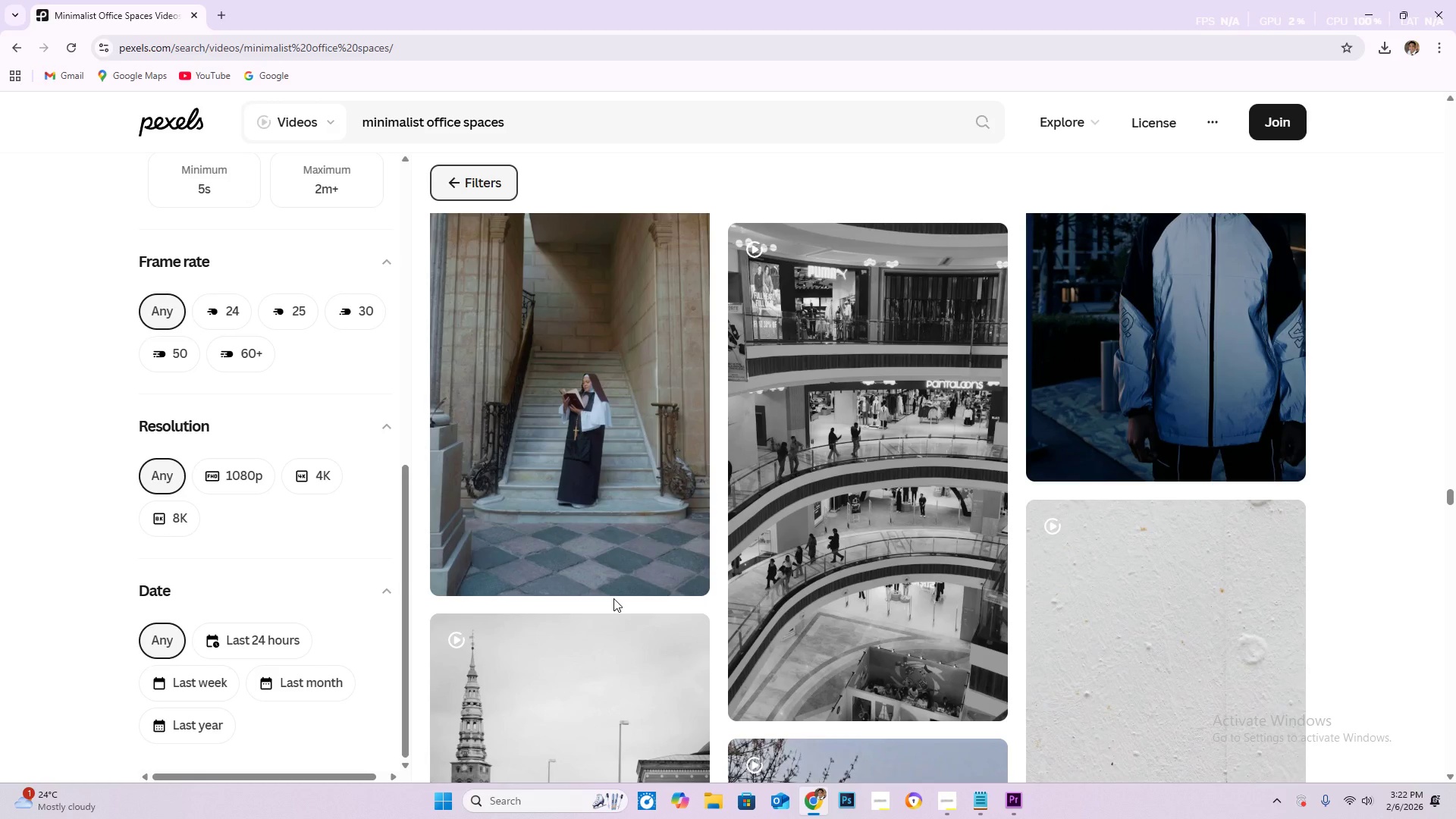 
wait(15.41)
 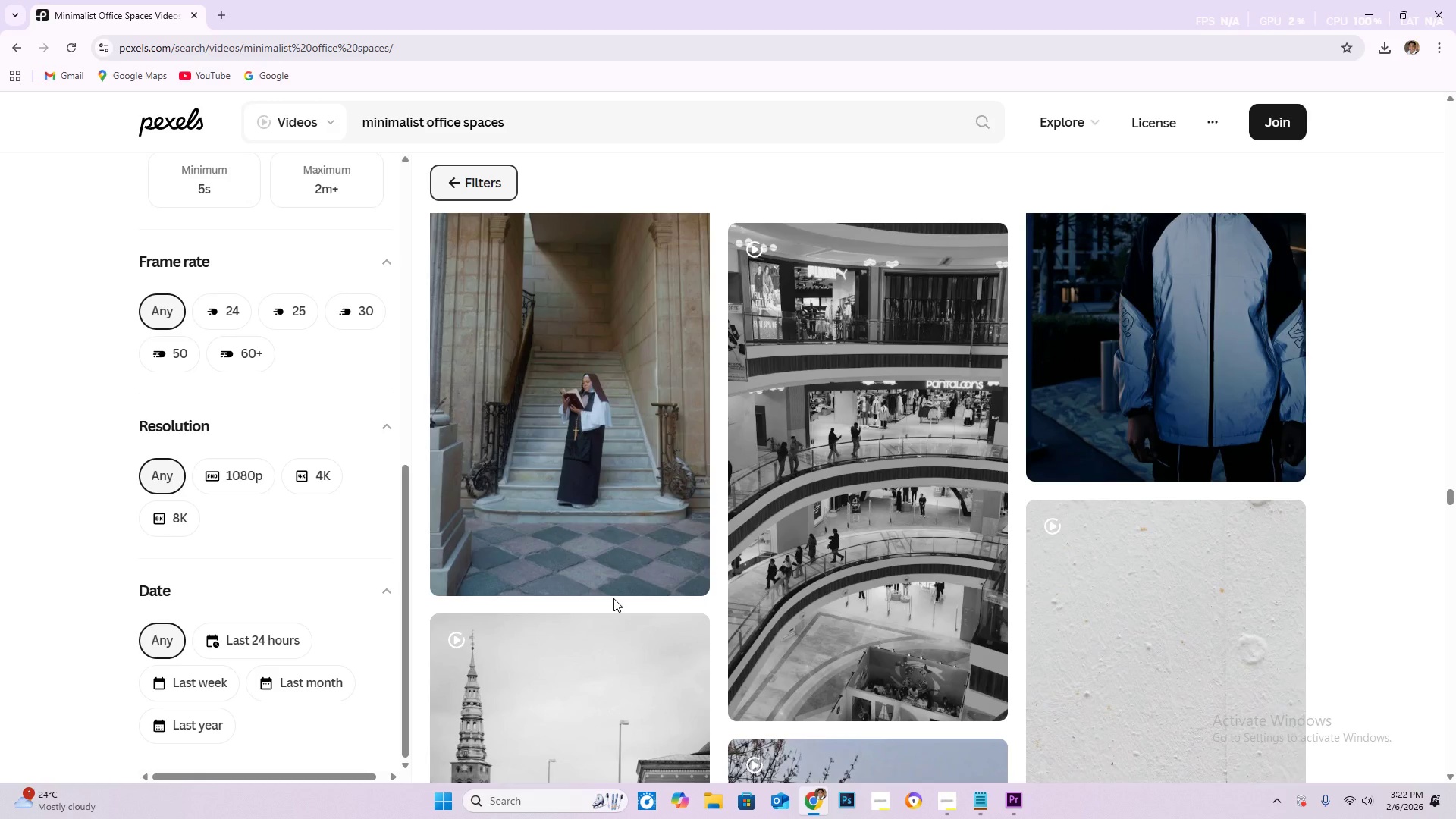 
scroll: coordinate [598, 580], scroll_direction: down, amount: 16.0
 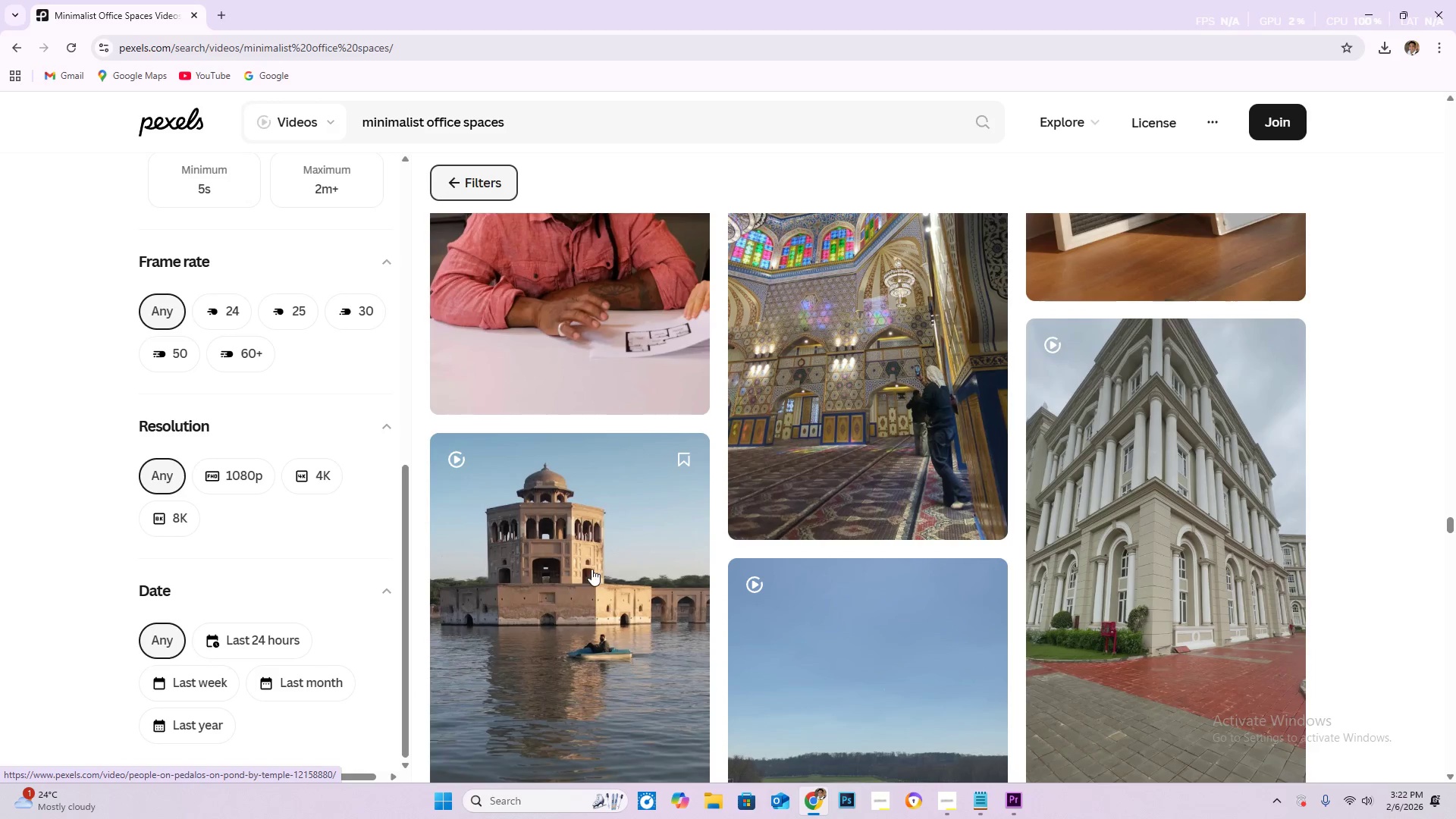 
scroll: coordinate [607, 551], scroll_direction: down, amount: 20.0
 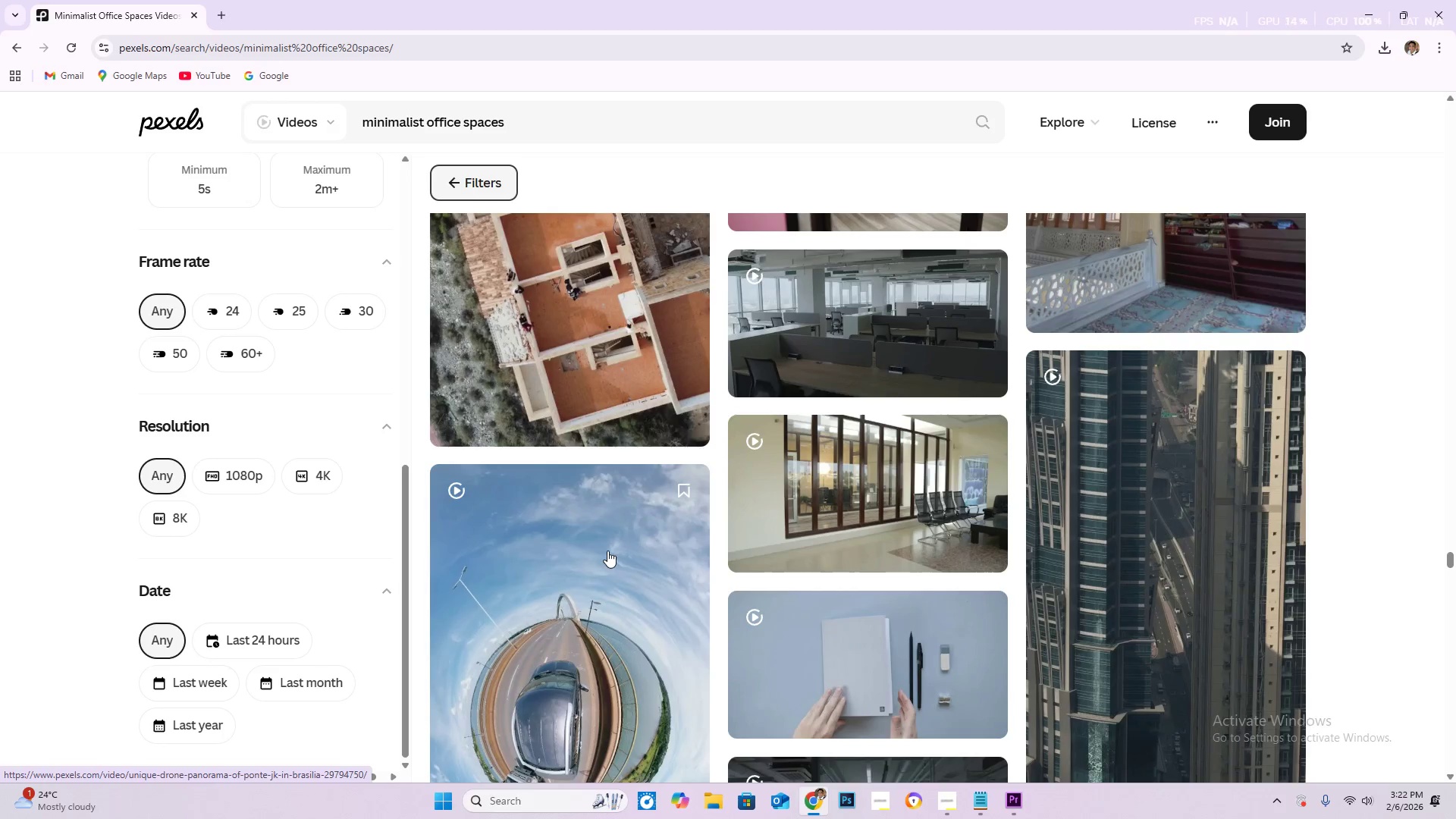 
scroll: coordinate [1210, 436], scroll_direction: down, amount: 82.0
 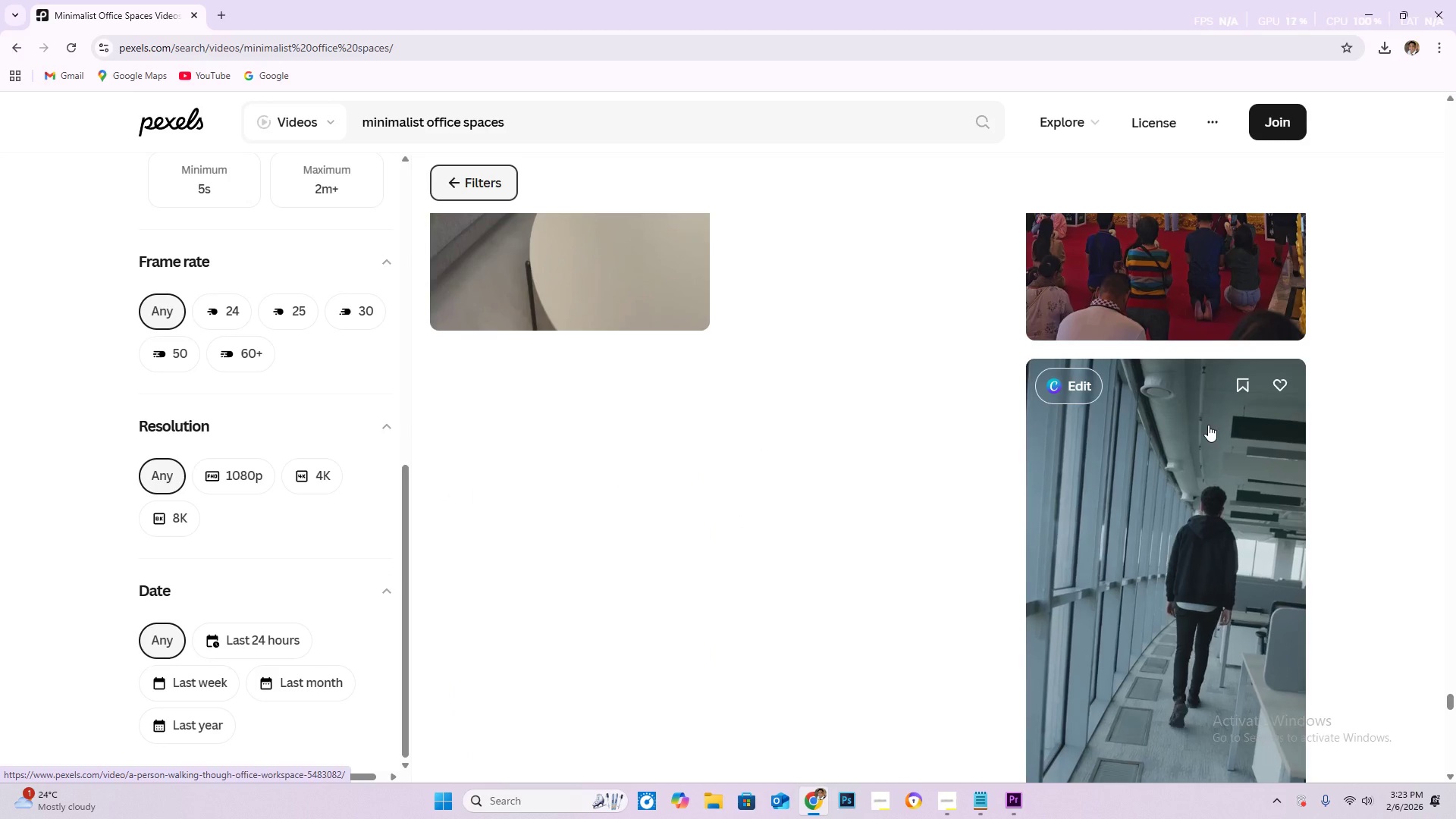 
wait(5.71)
 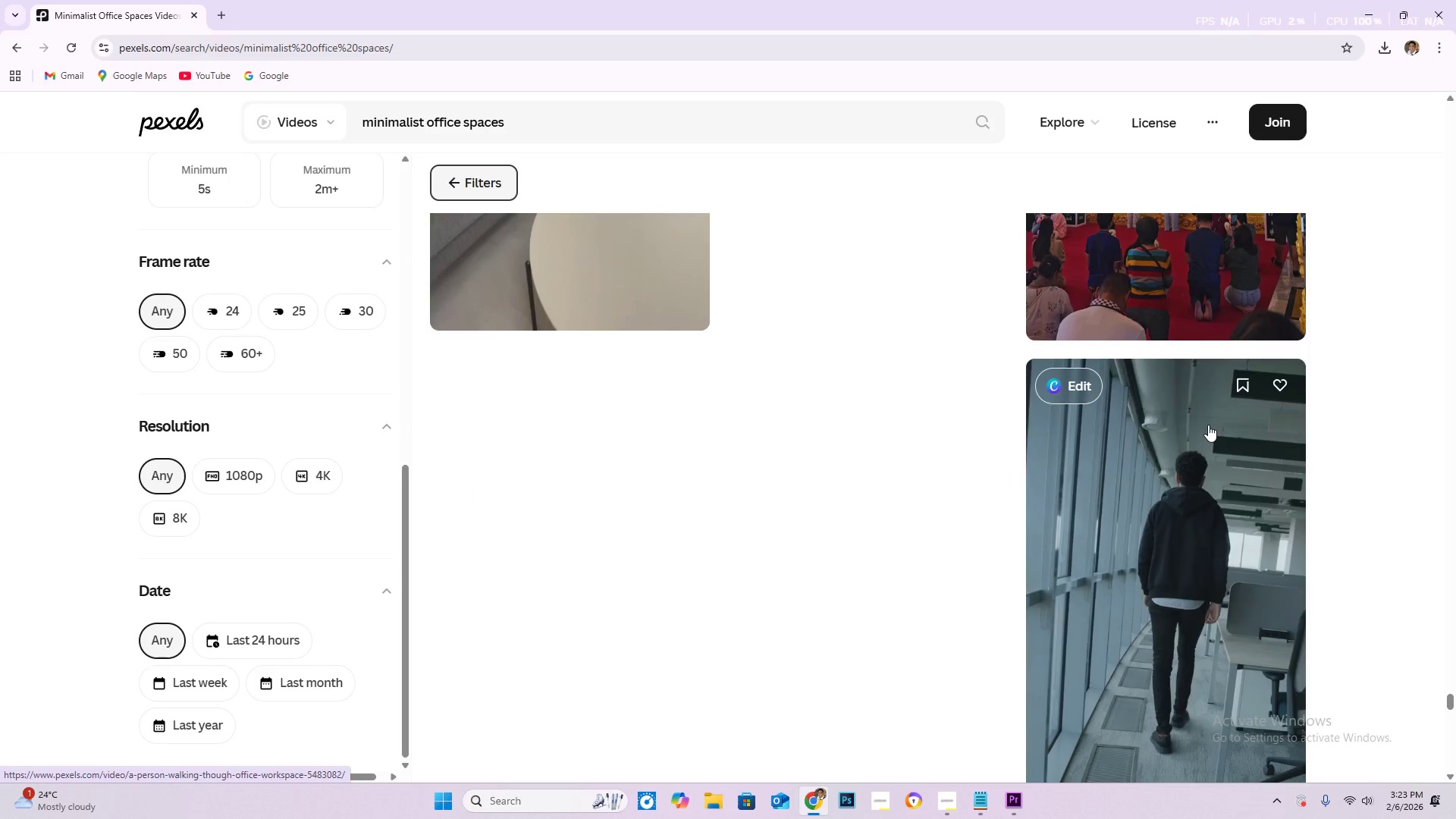 
scroll: coordinate [1188, 423], scroll_direction: down, amount: 8.0
 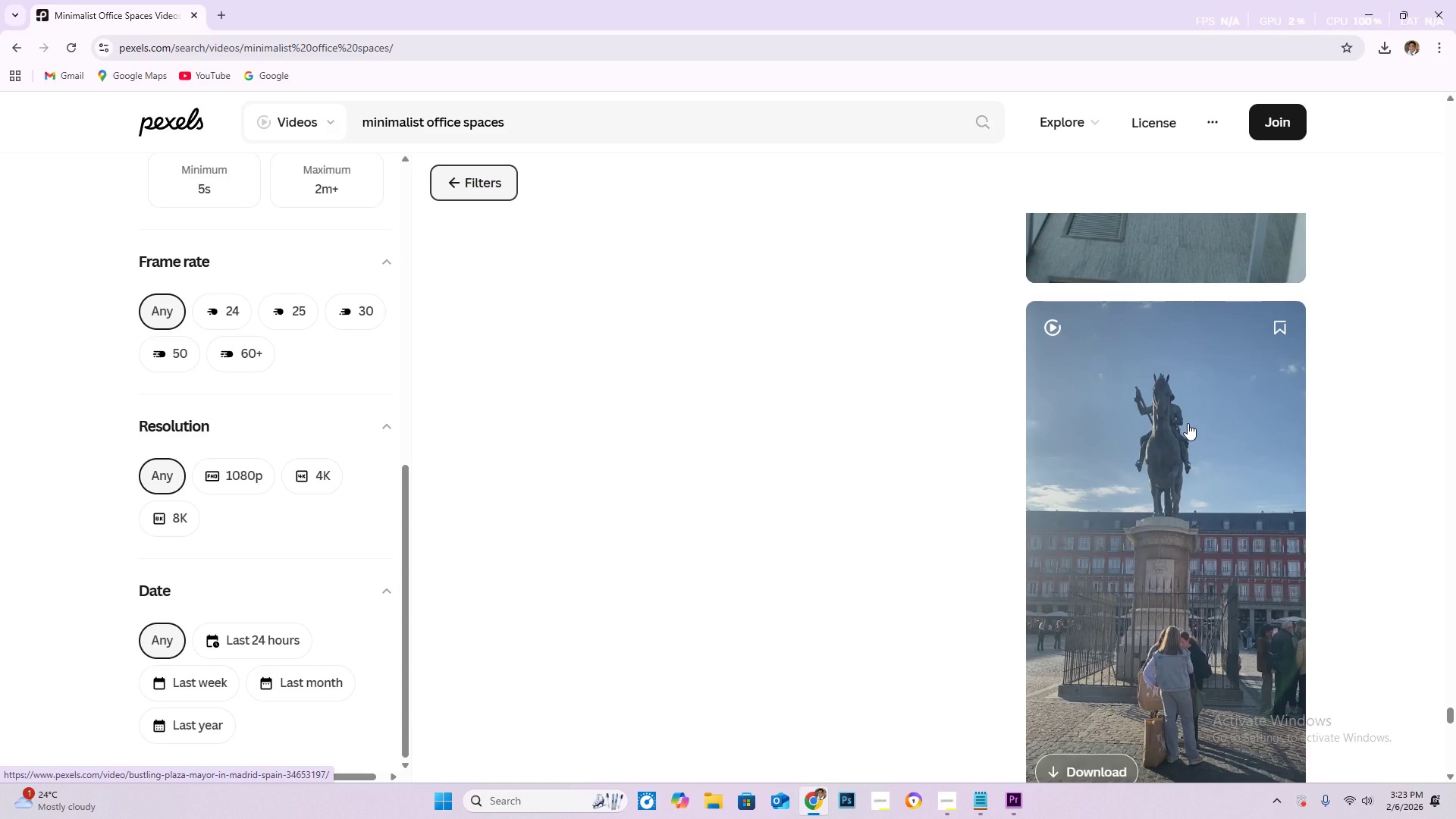 
wait(8.09)
 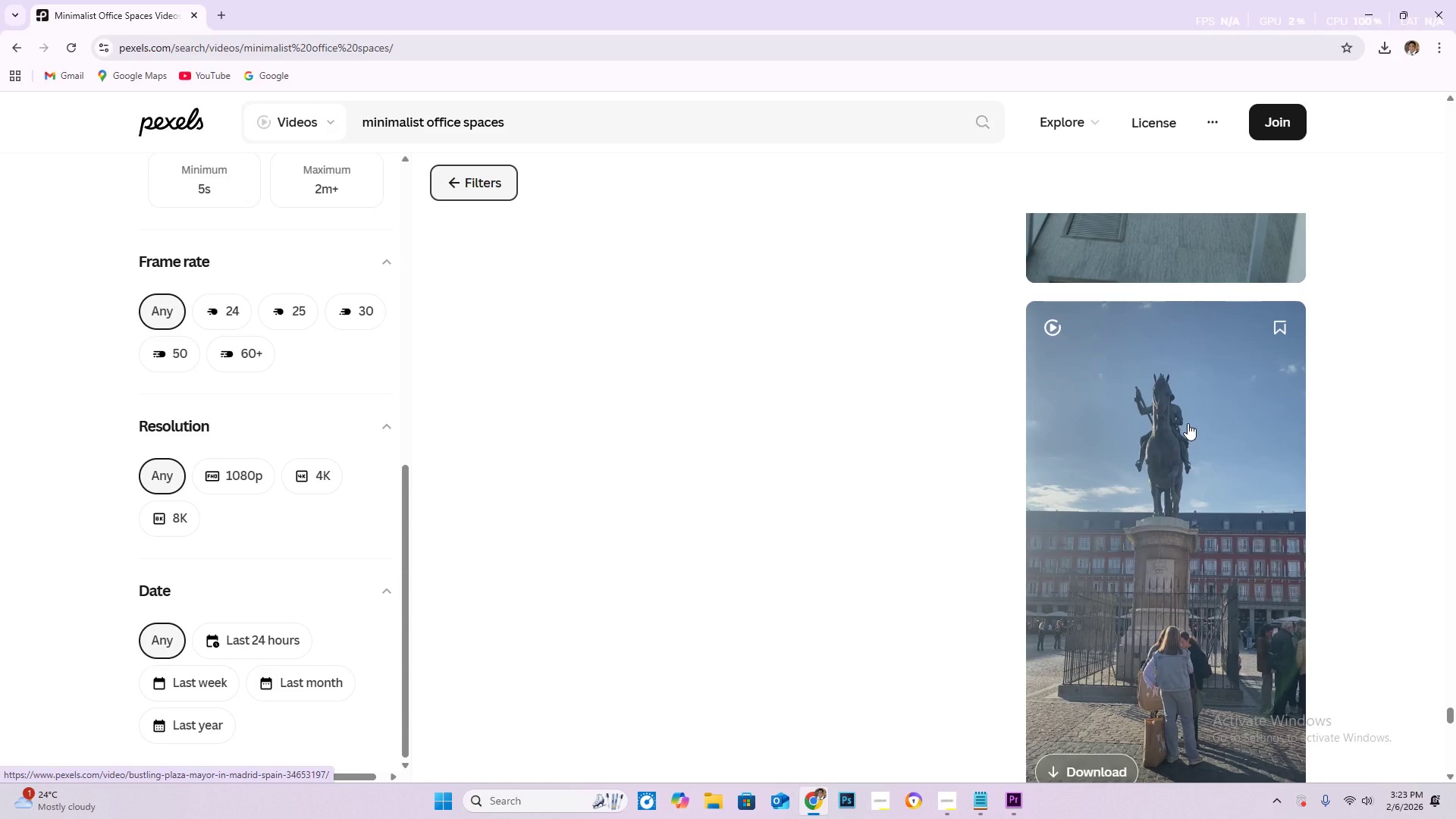 
scroll: coordinate [1158, 522], scroll_direction: down, amount: 19.0
 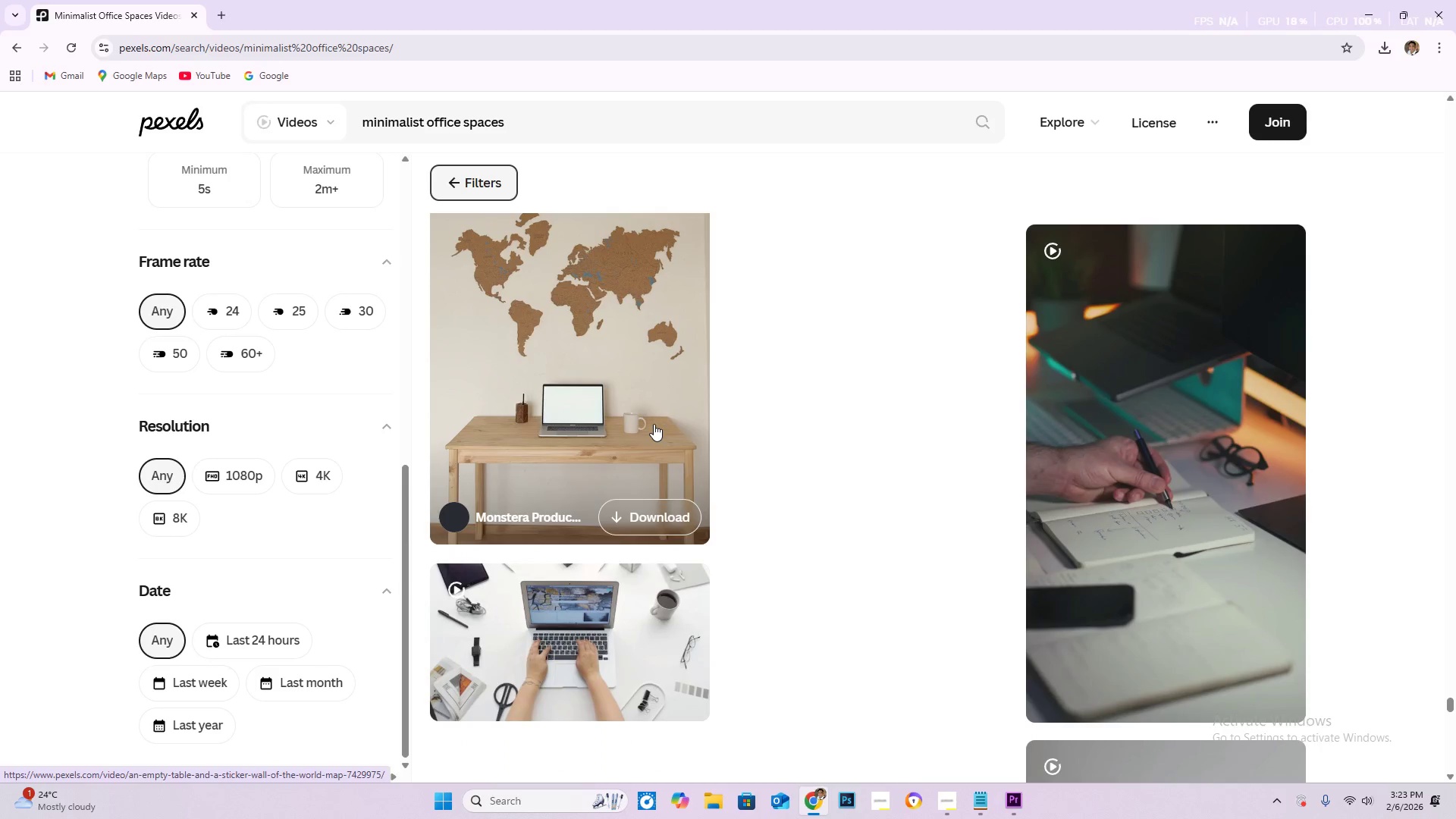 
wait(8.78)
 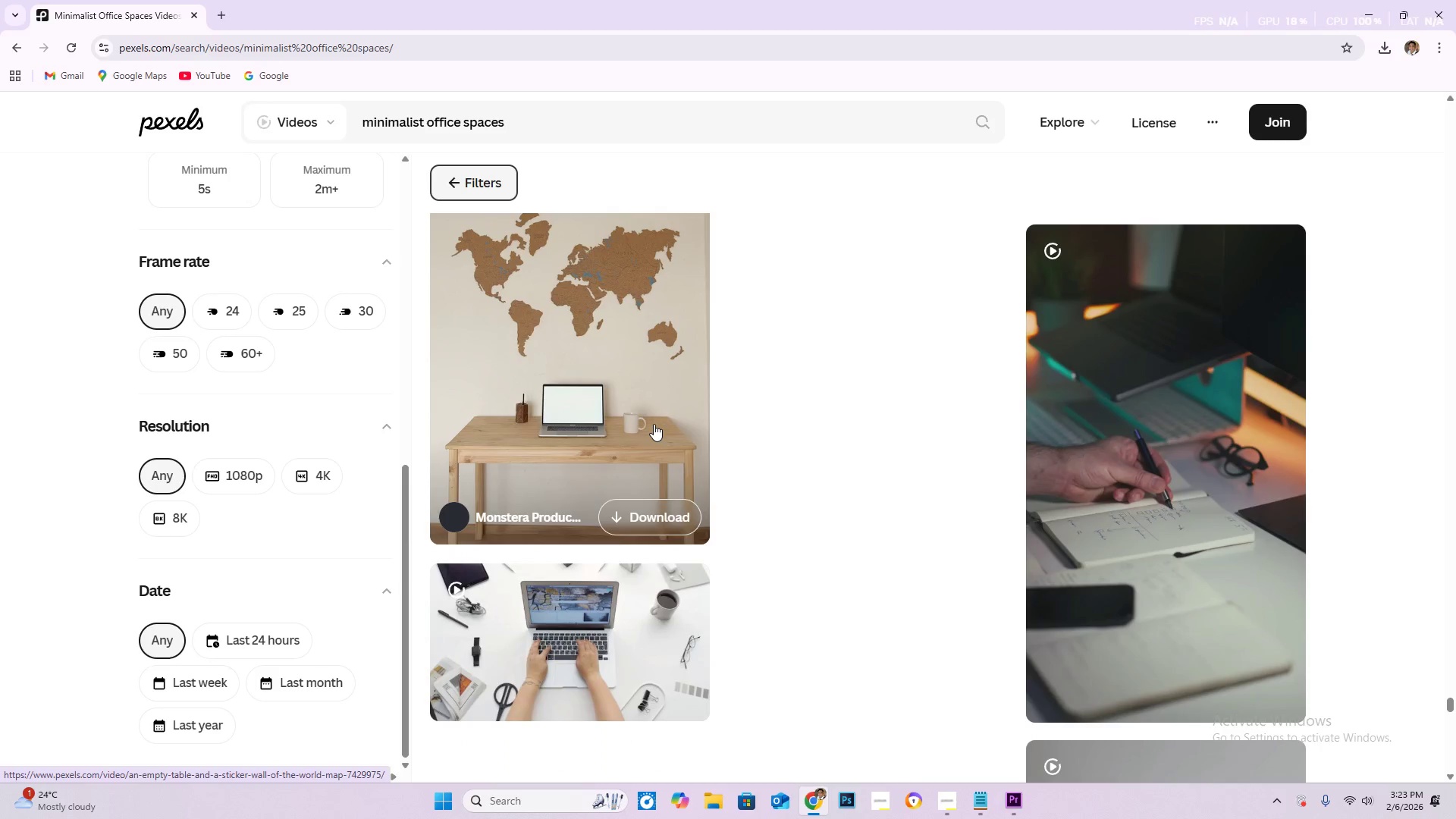 
scroll: coordinate [581, 588], scroll_direction: down, amount: 5.0
 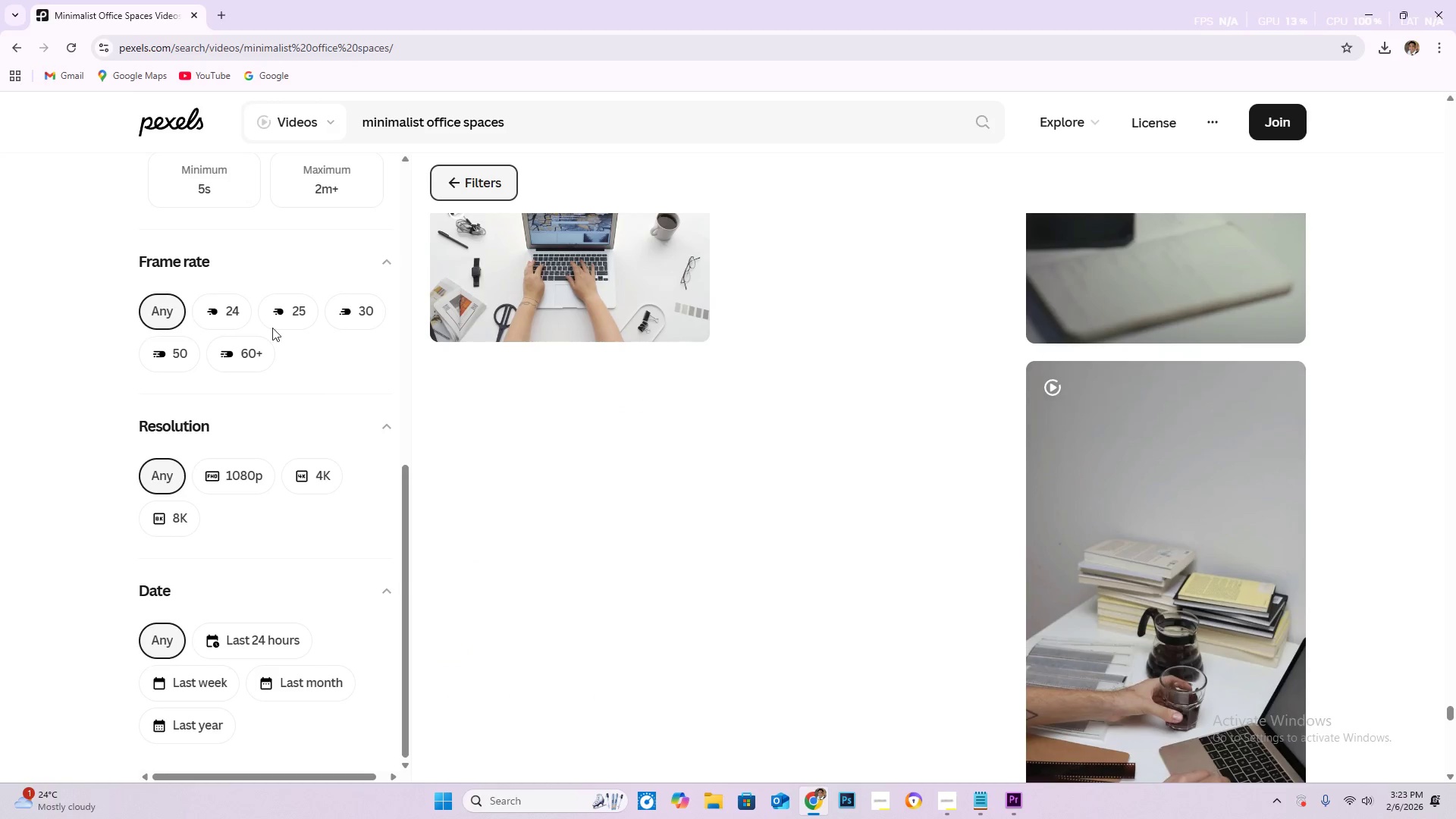 
scroll: coordinate [399, 394], scroll_direction: up, amount: 10.0
 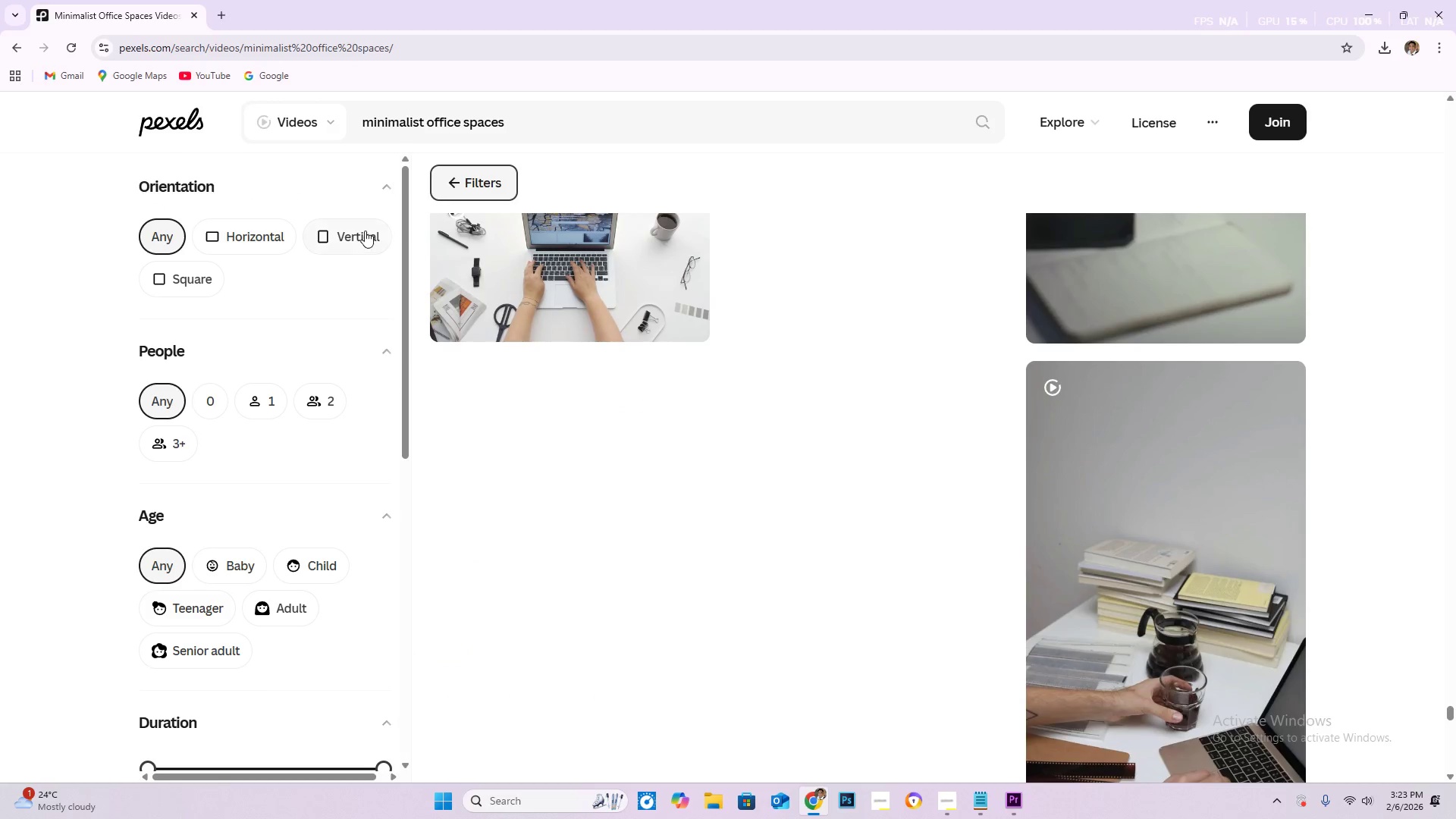 
left_click([365, 231])
 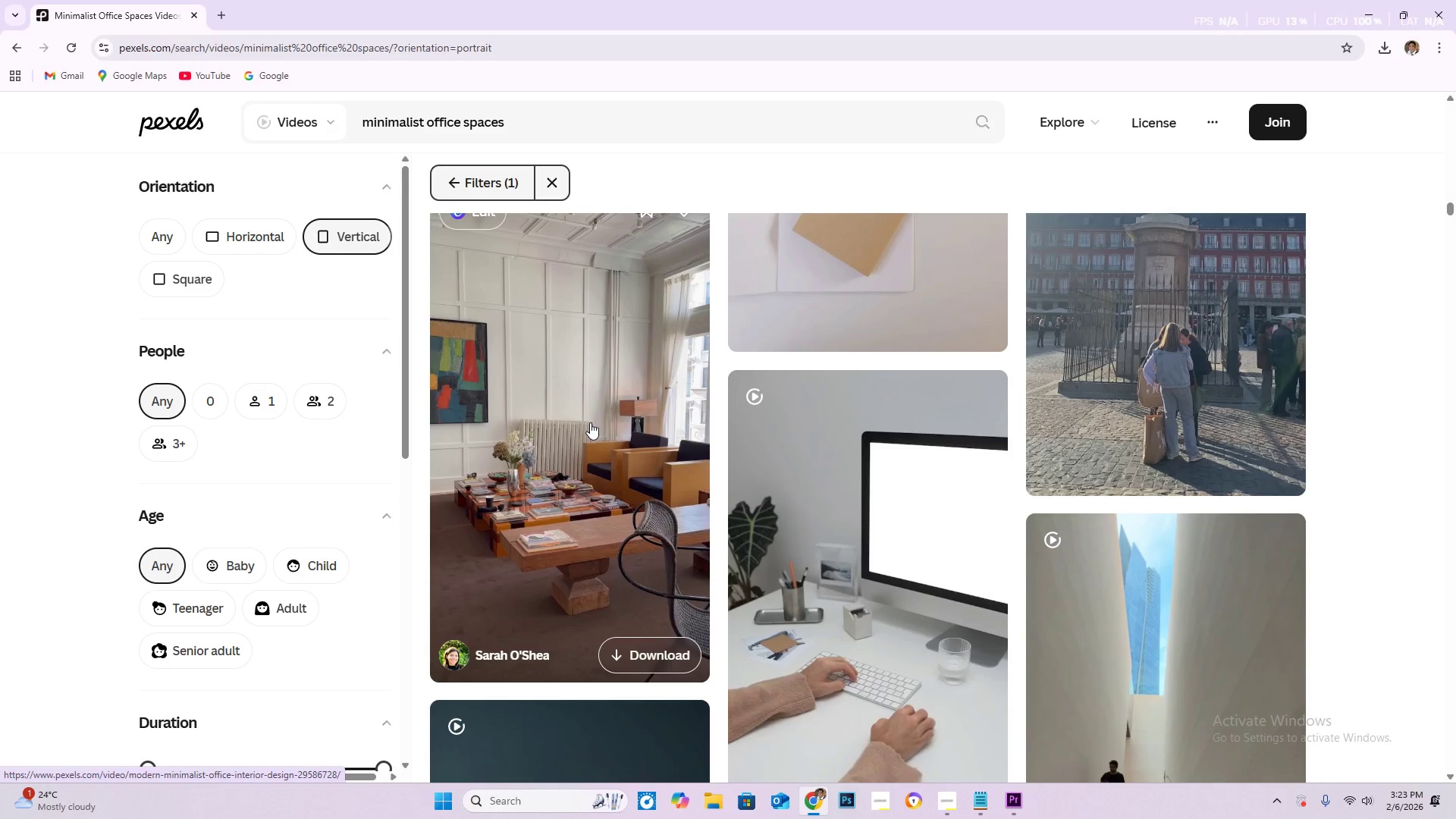 
wait(23.16)
 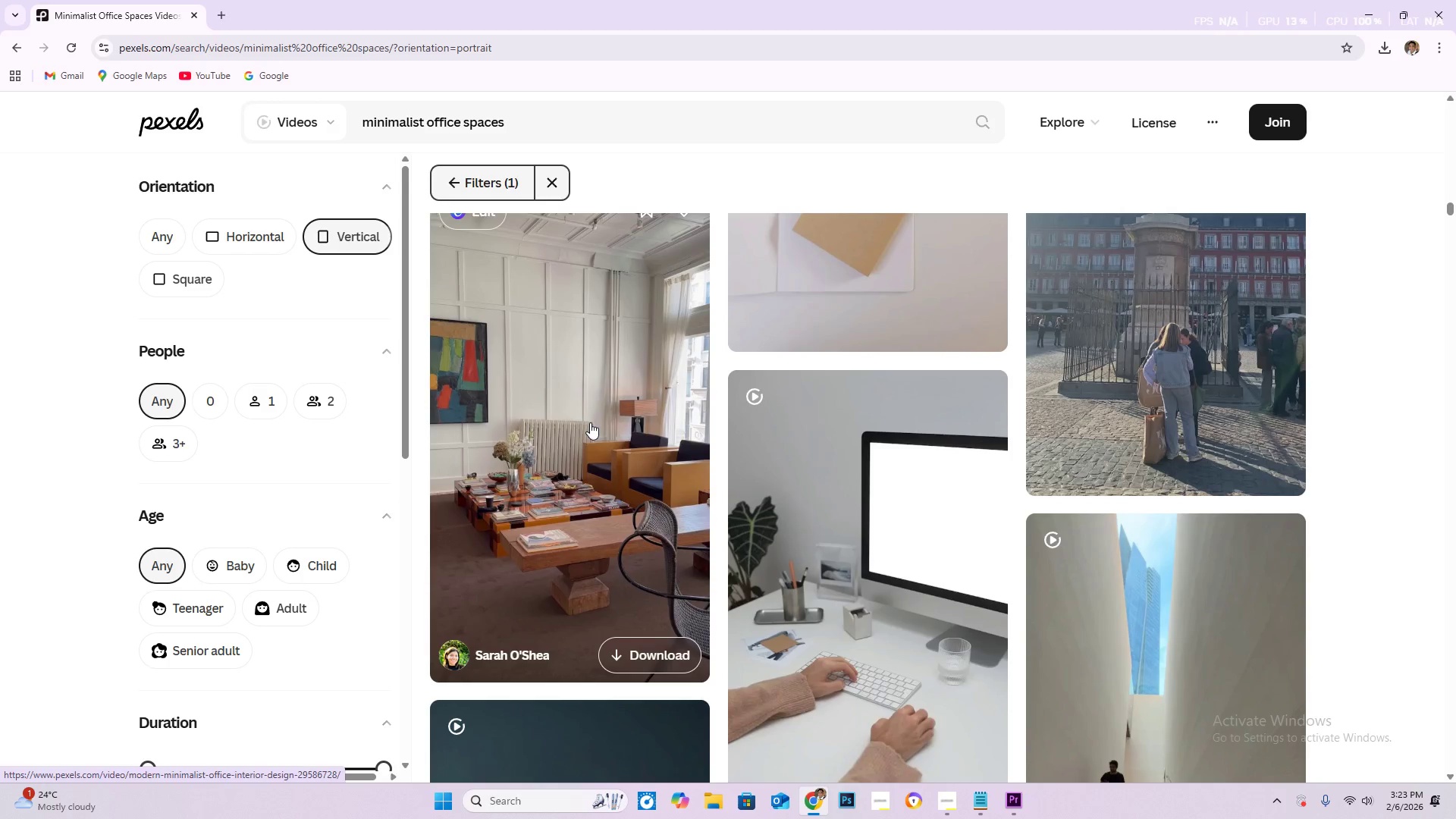 
scroll: coordinate [607, 435], scroll_direction: down, amount: 27.0
 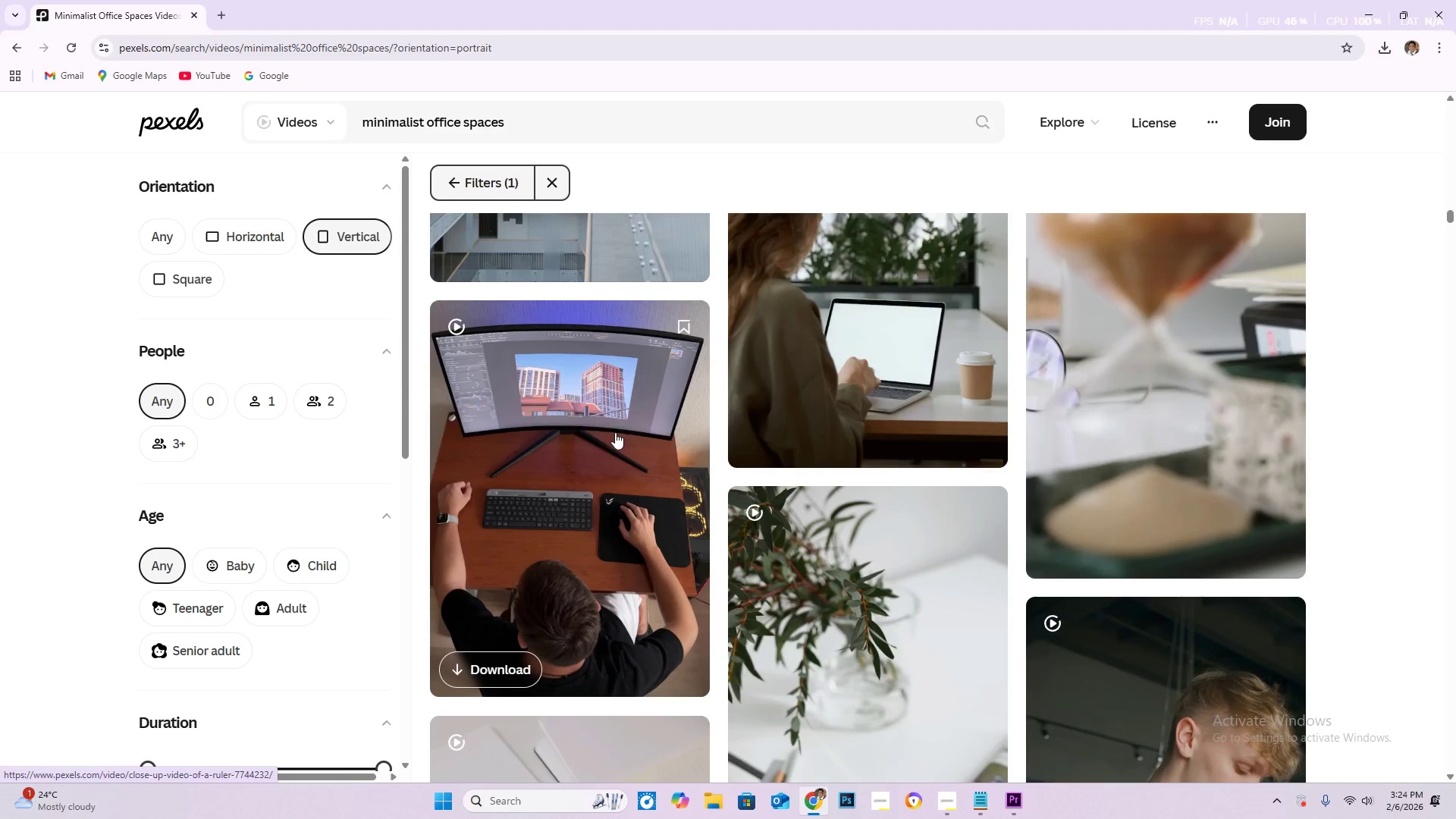 
scroll: coordinate [589, 416], scroll_direction: down, amount: 18.0
 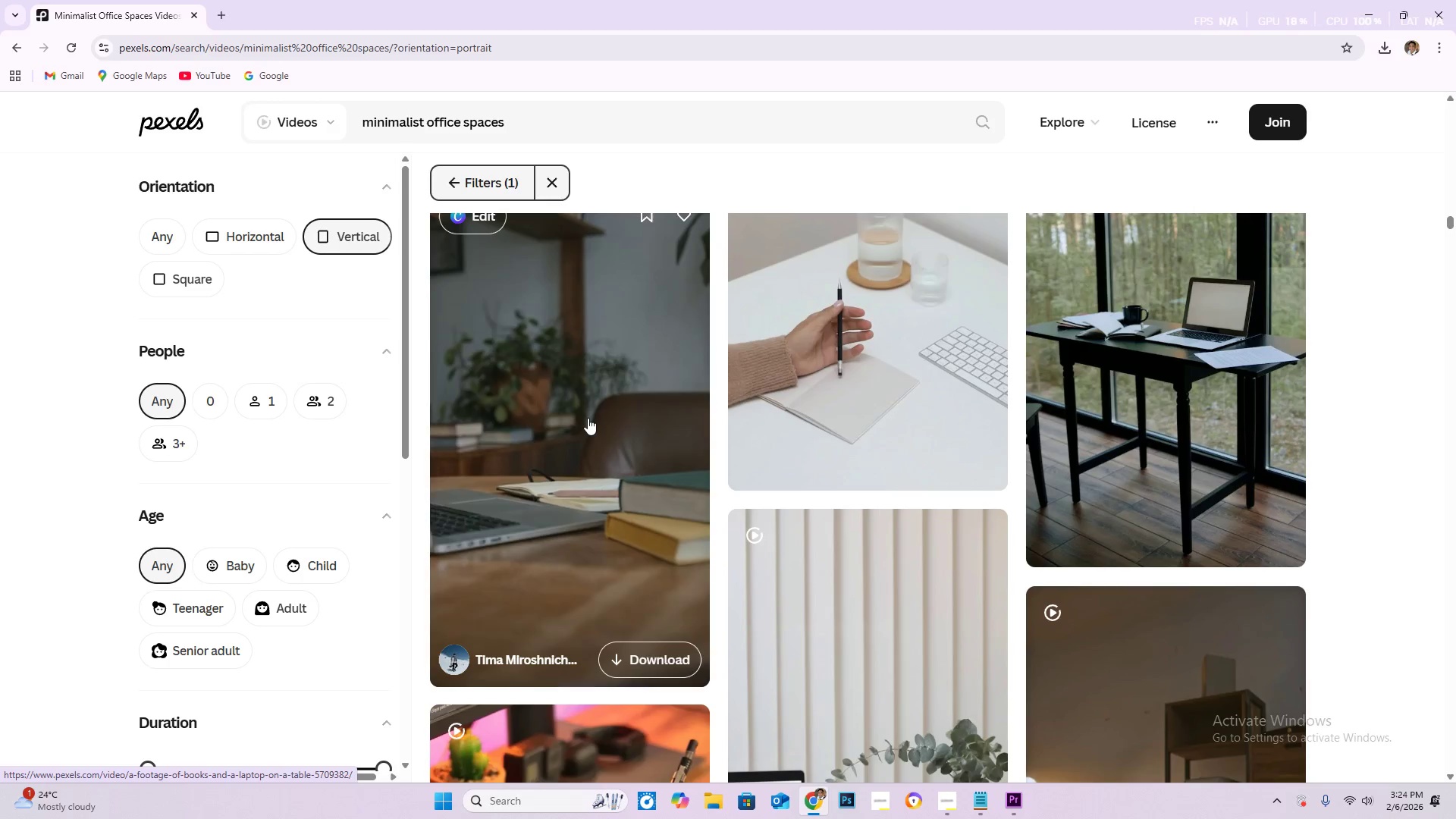 
scroll: coordinate [588, 557], scroll_direction: down, amount: 29.0
 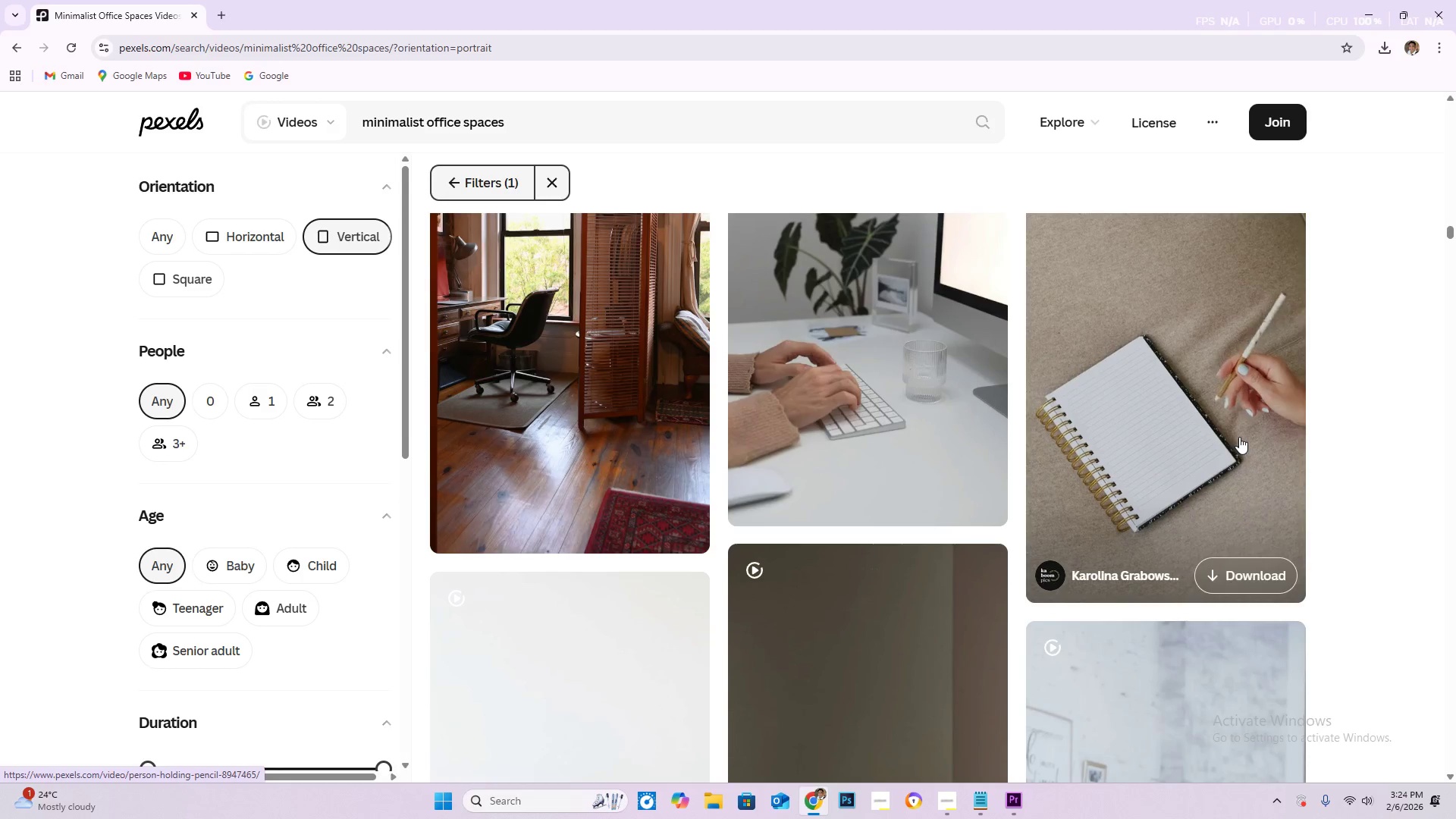 
scroll: coordinate [888, 561], scroll_direction: down, amount: 5.0
 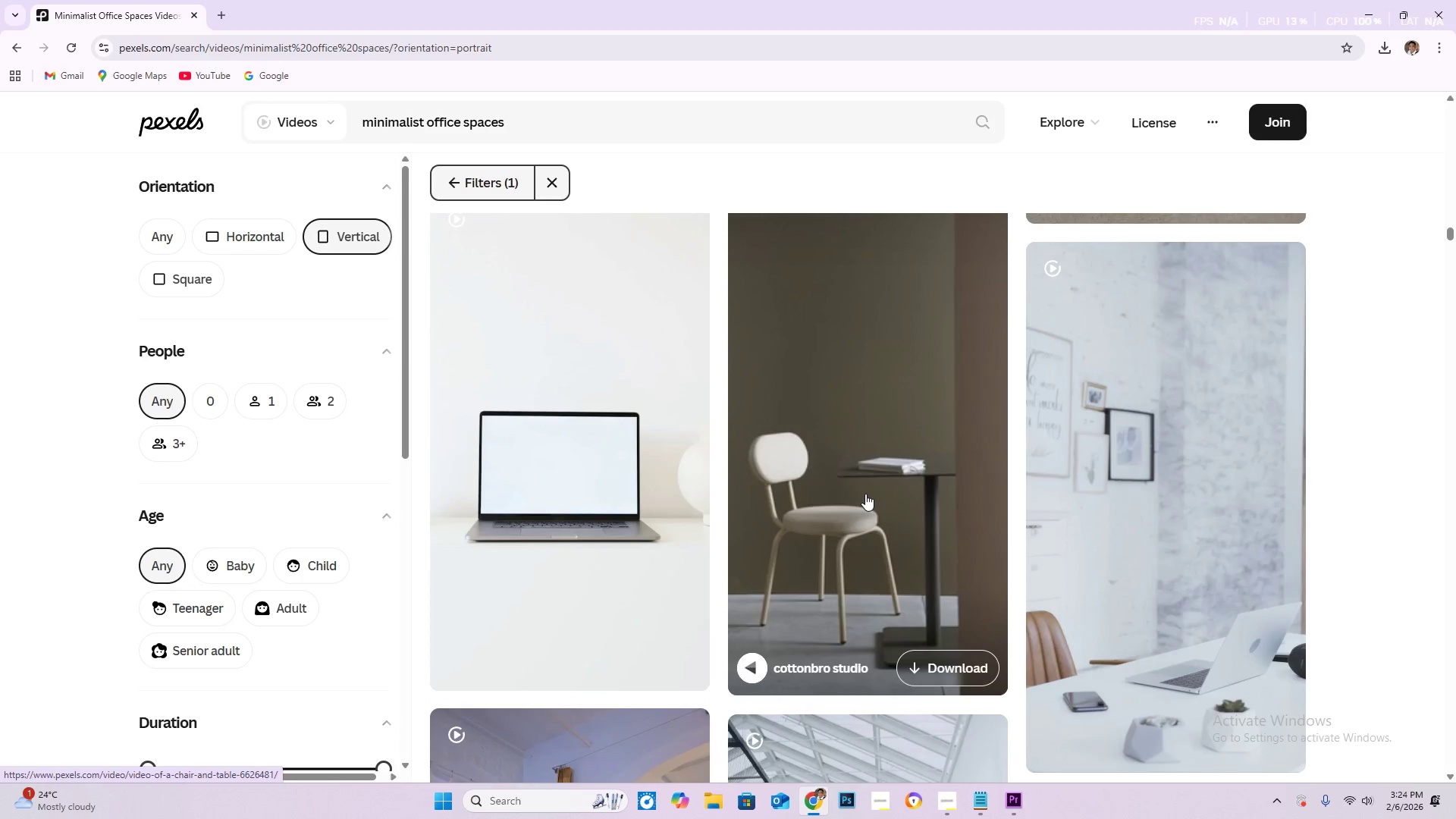 
wait(9.3)
 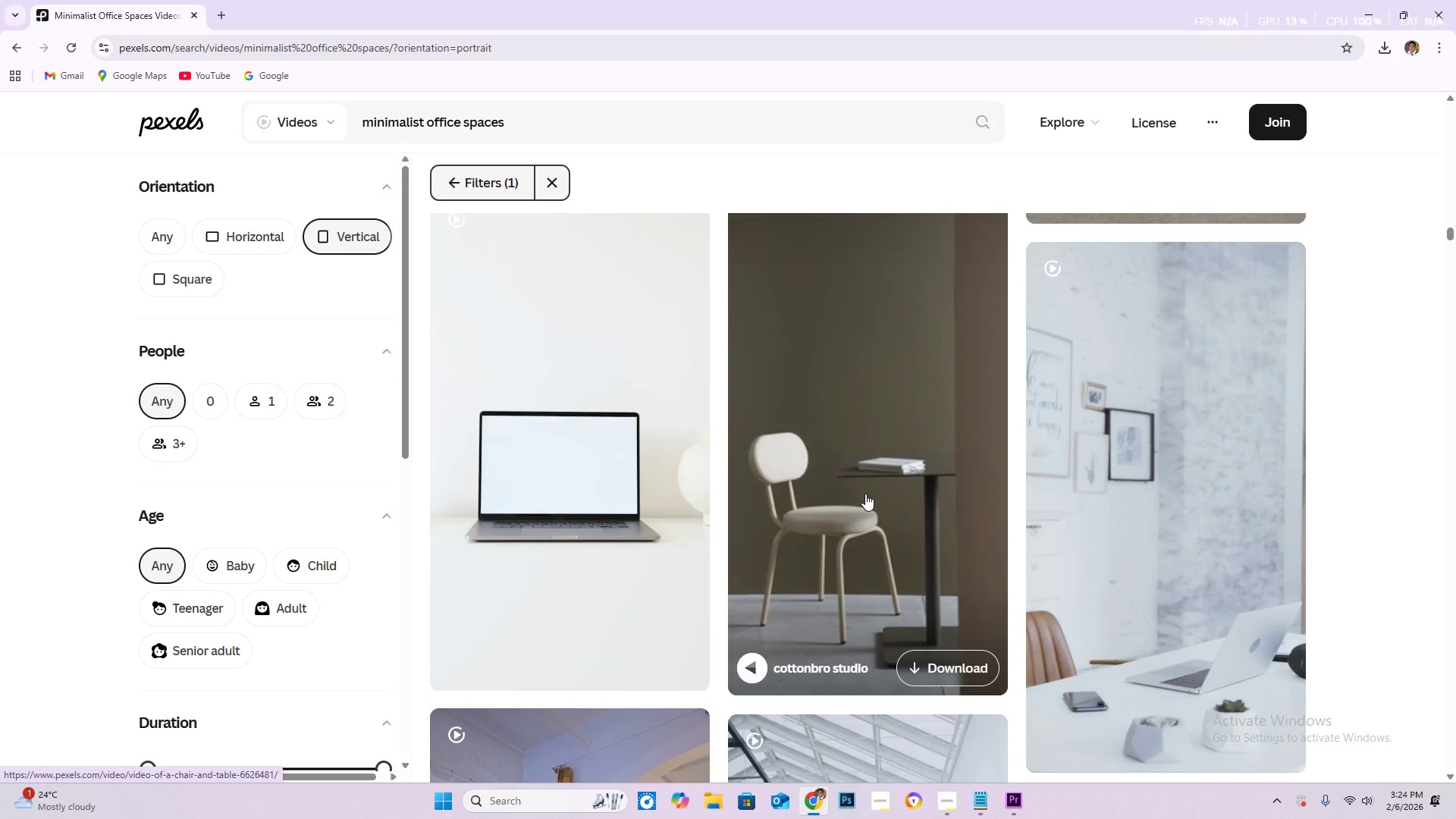 
scroll: coordinate [839, 509], scroll_direction: down, amount: 14.0
 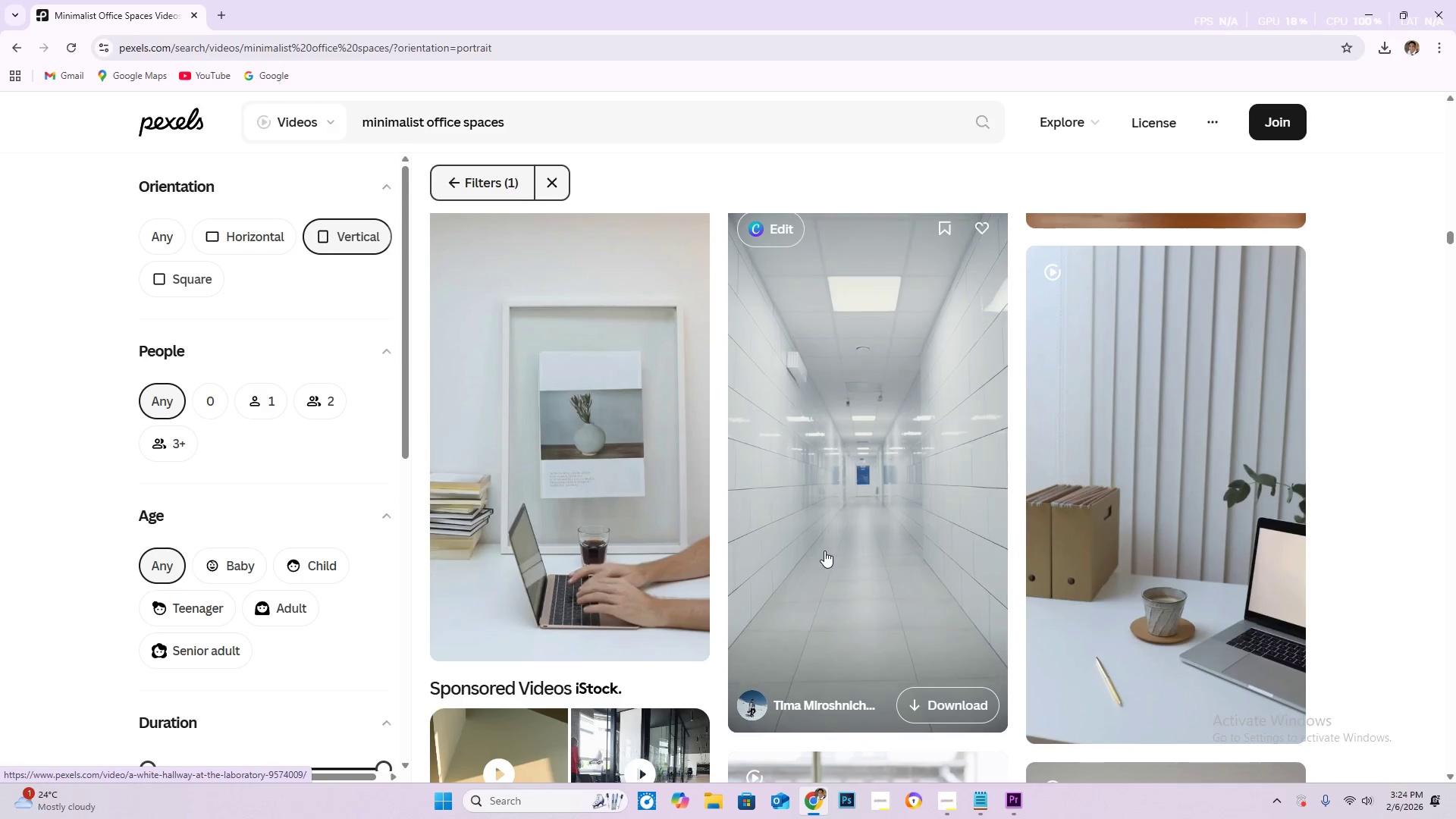 
wait(19.72)
 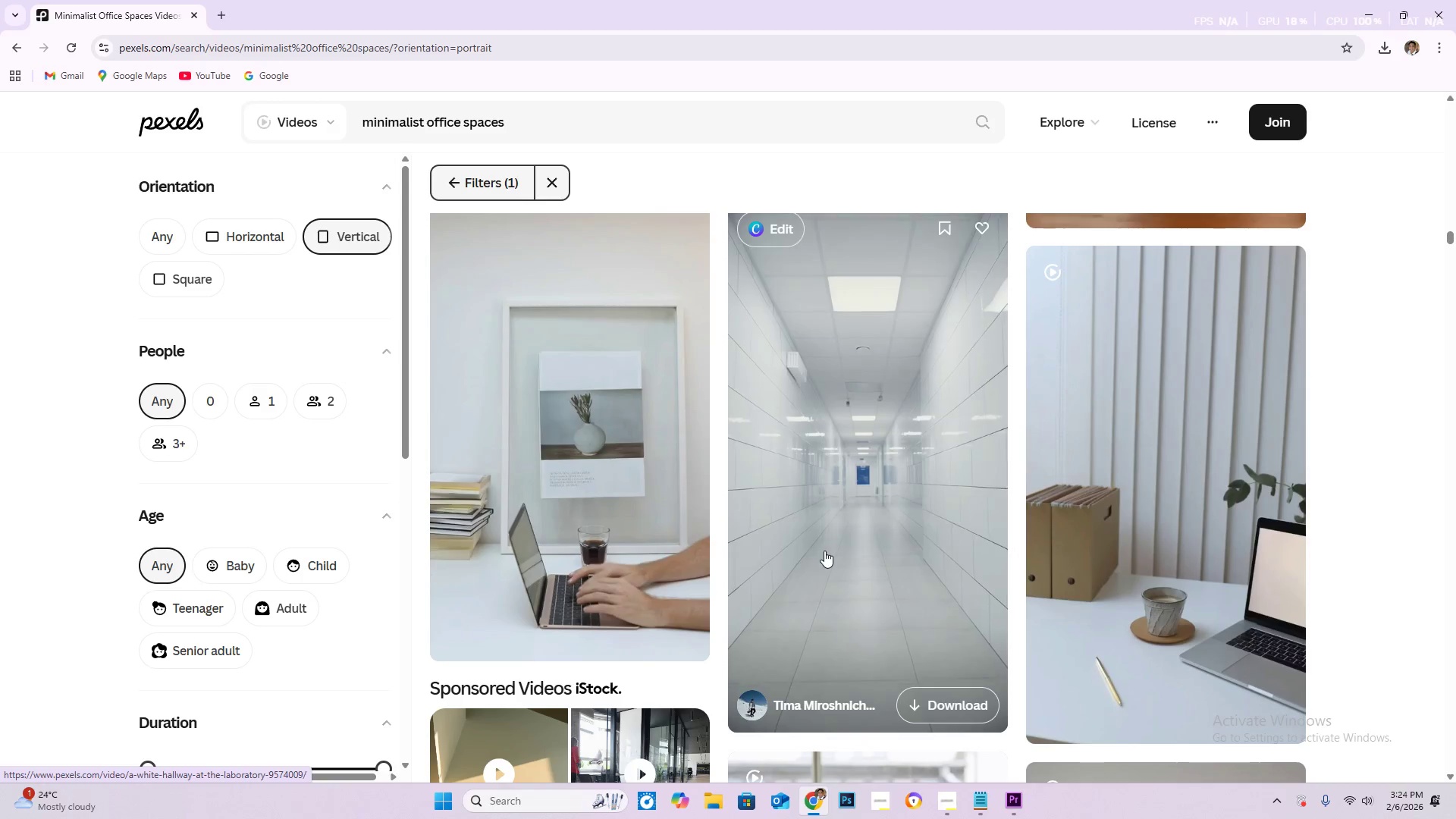 
scroll: coordinate [927, 459], scroll_direction: down, amount: 20.0
 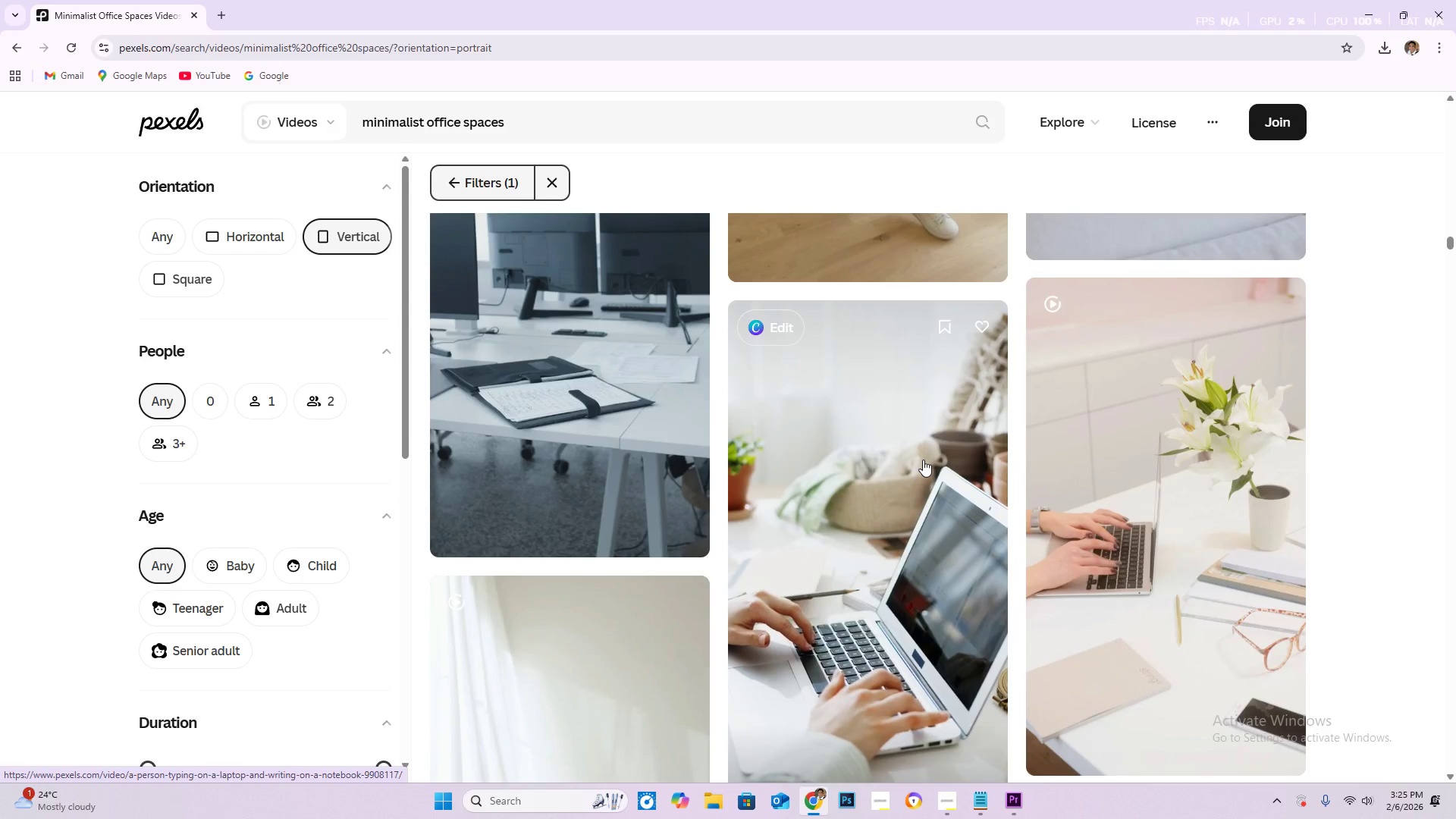 
scroll: coordinate [962, 485], scroll_direction: down, amount: 15.0
 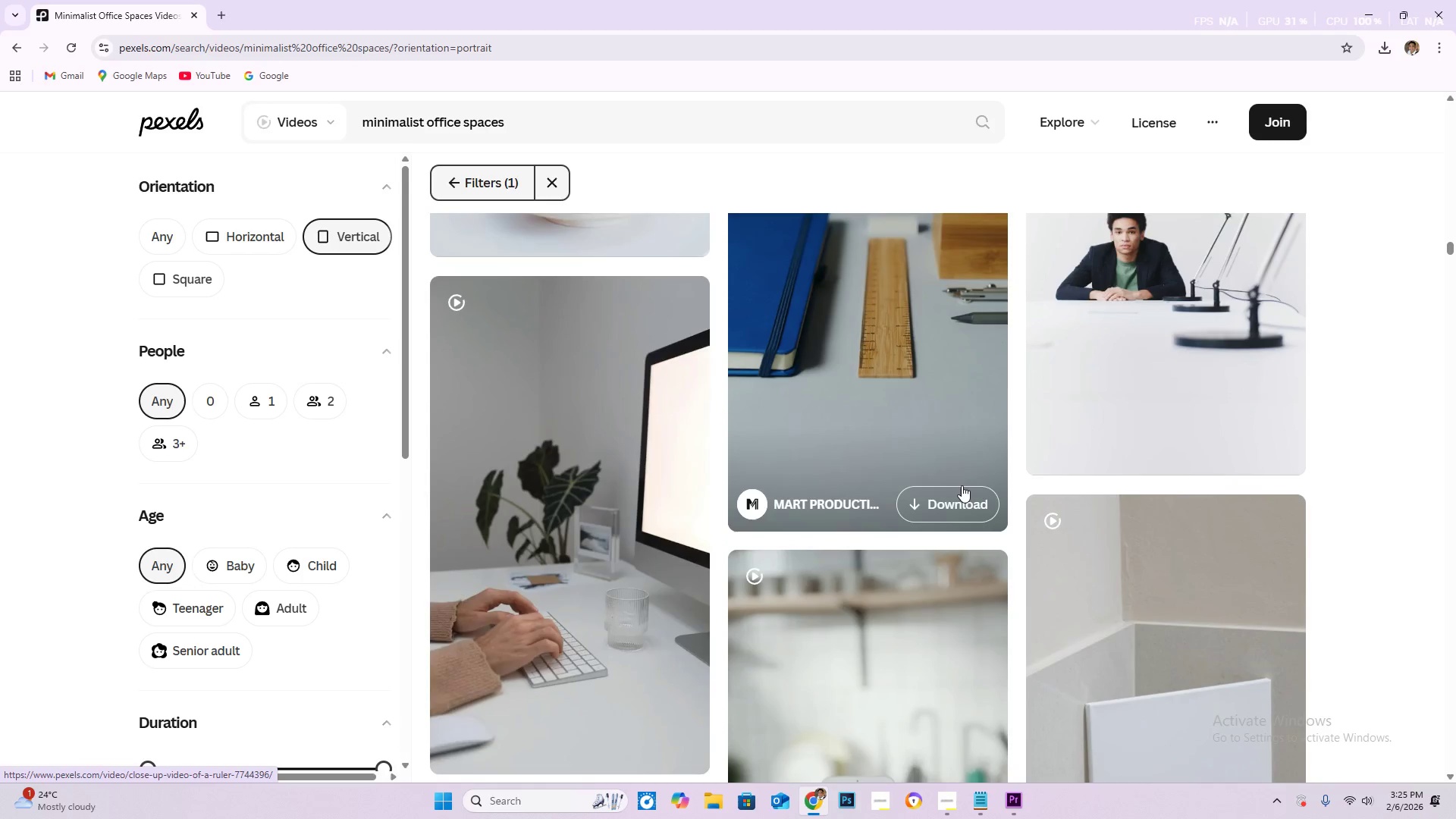 
scroll: coordinate [959, 494], scroll_direction: down, amount: 44.0
 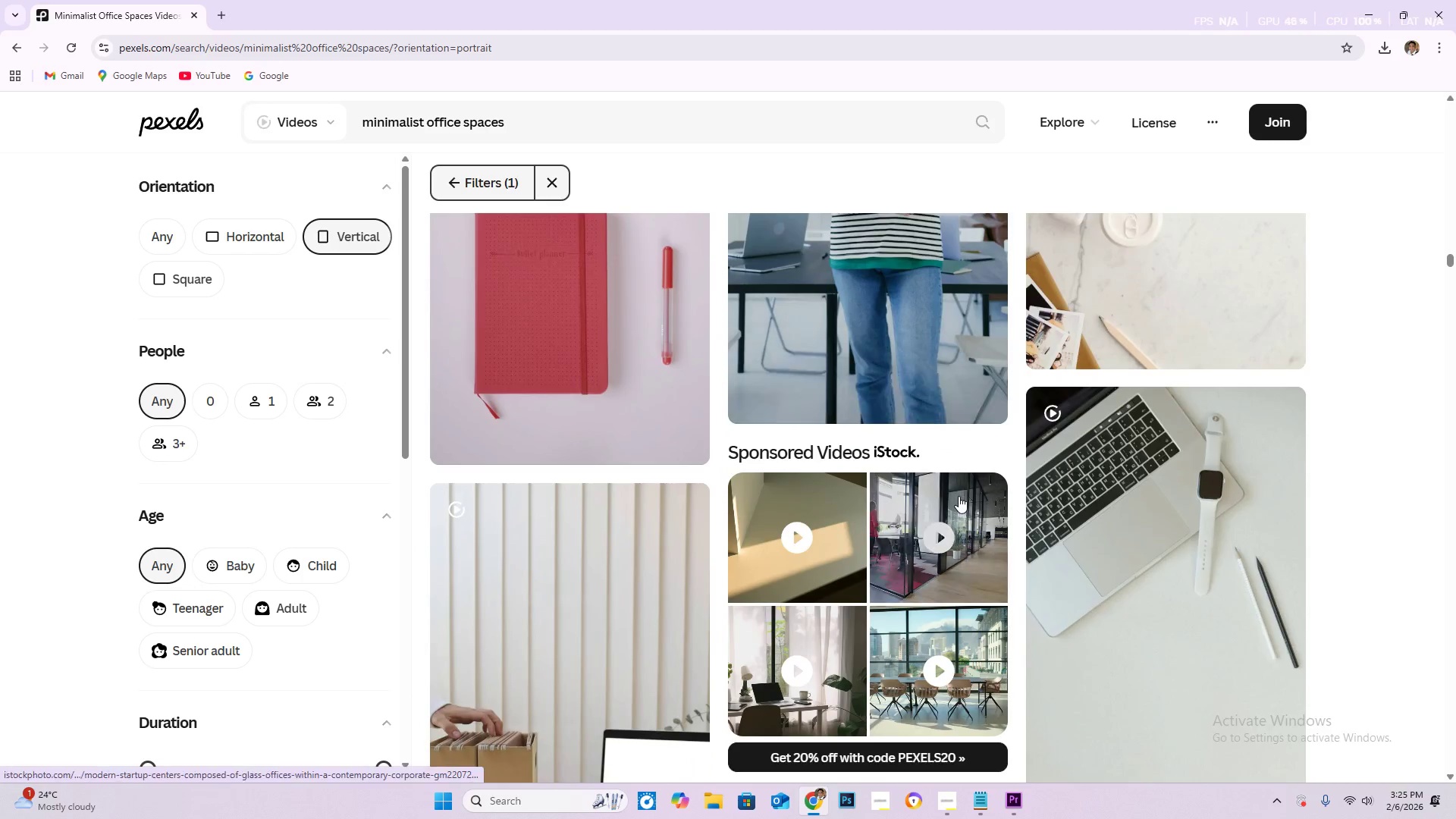 
scroll: coordinate [956, 504], scroll_direction: down, amount: 39.0
 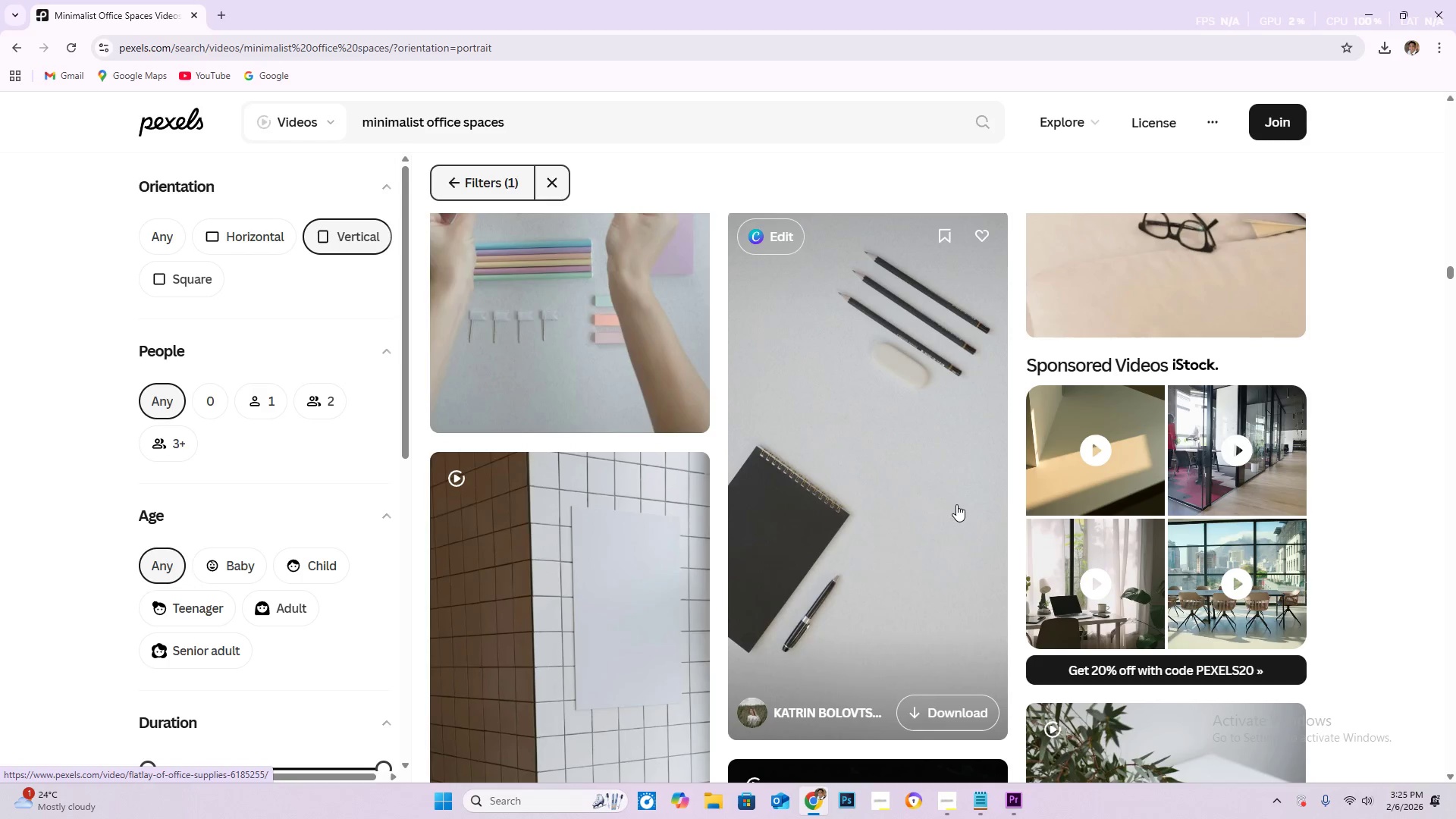 
scroll: coordinate [954, 501], scroll_direction: down, amount: 60.0
 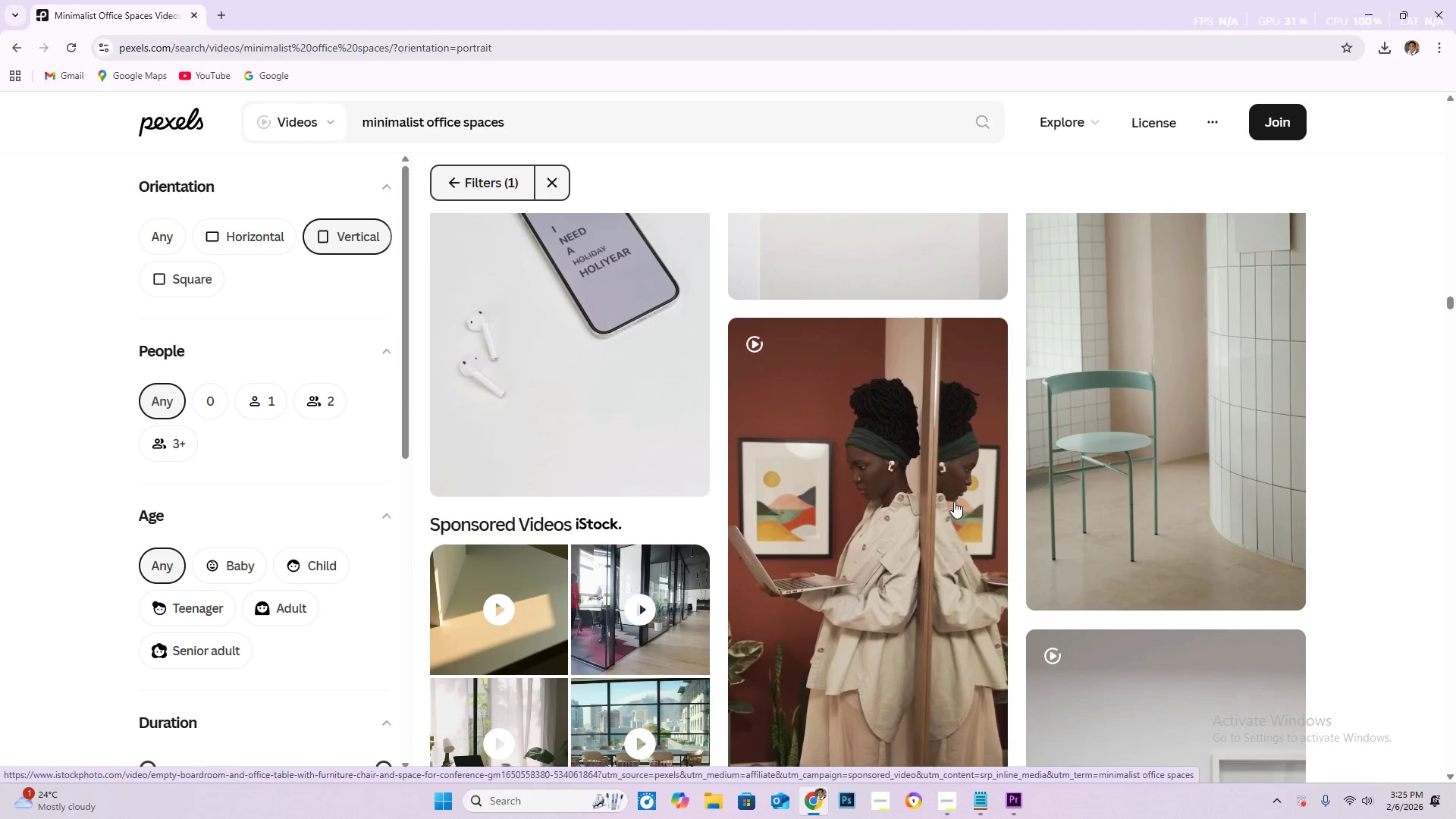 
scroll: coordinate [952, 500], scroll_direction: down, amount: 110.0
 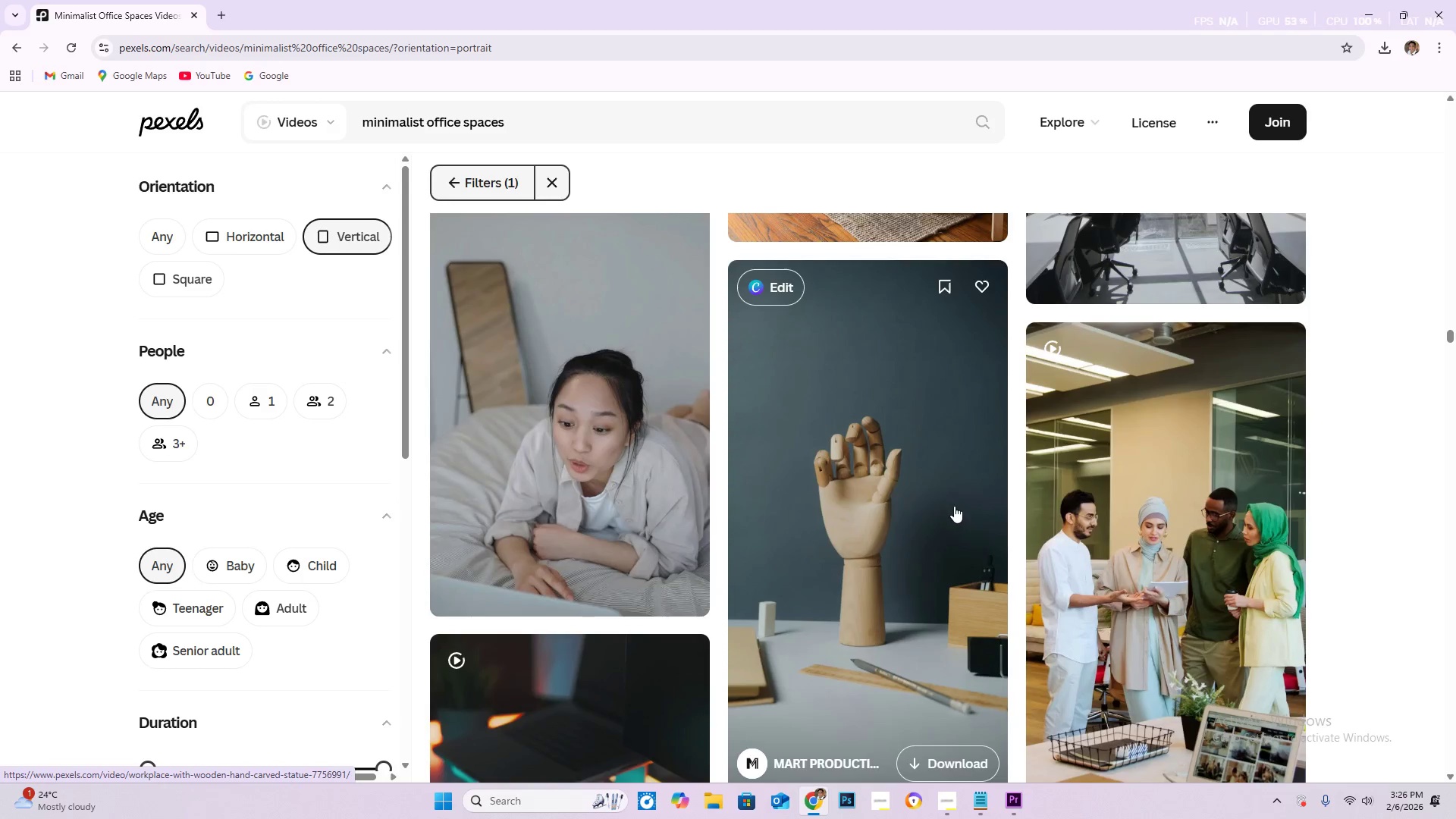 
scroll: coordinate [973, 526], scroll_direction: down, amount: 22.0
 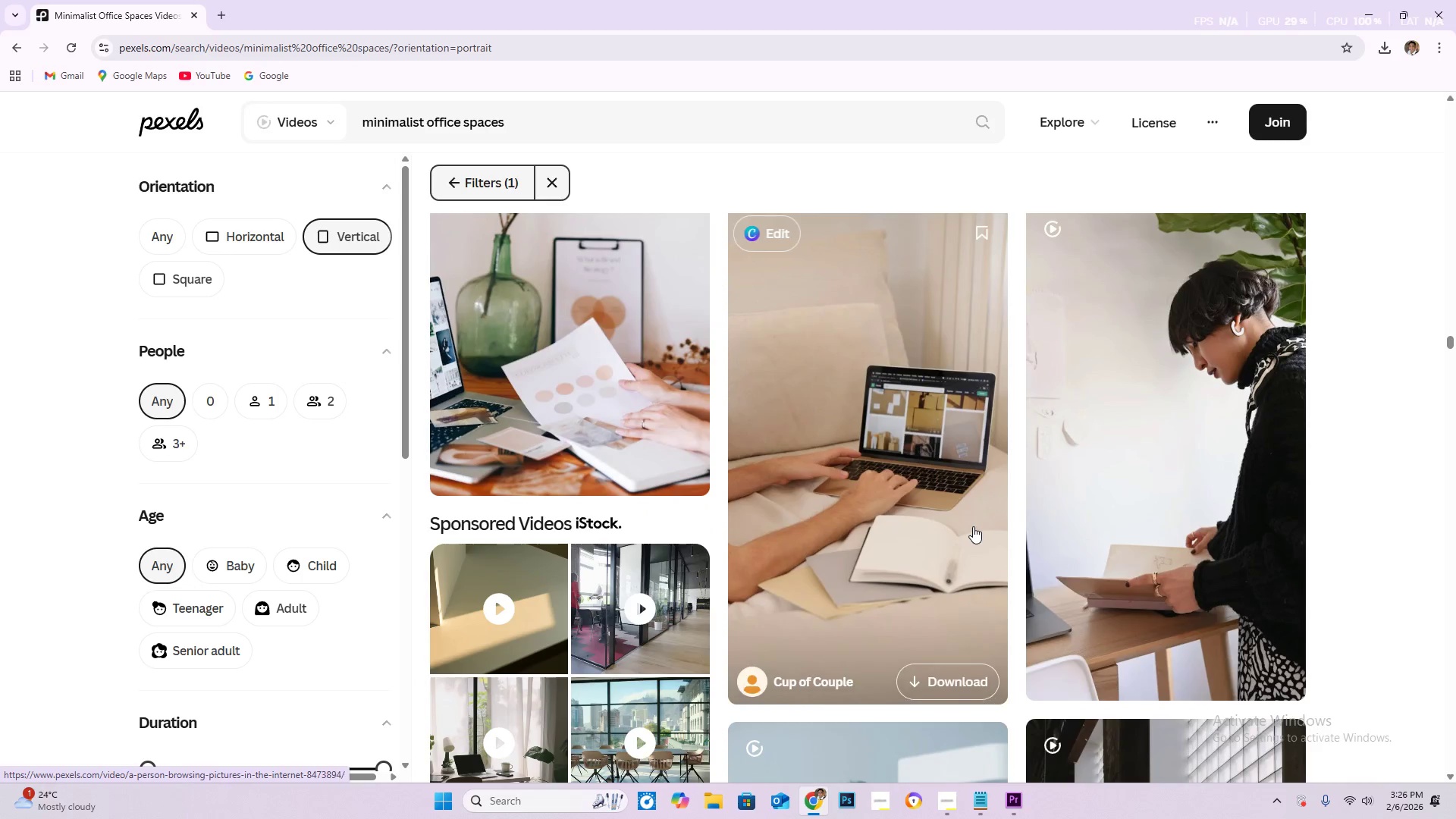 
scroll: coordinate [1037, 554], scroll_direction: down, amount: 29.0
 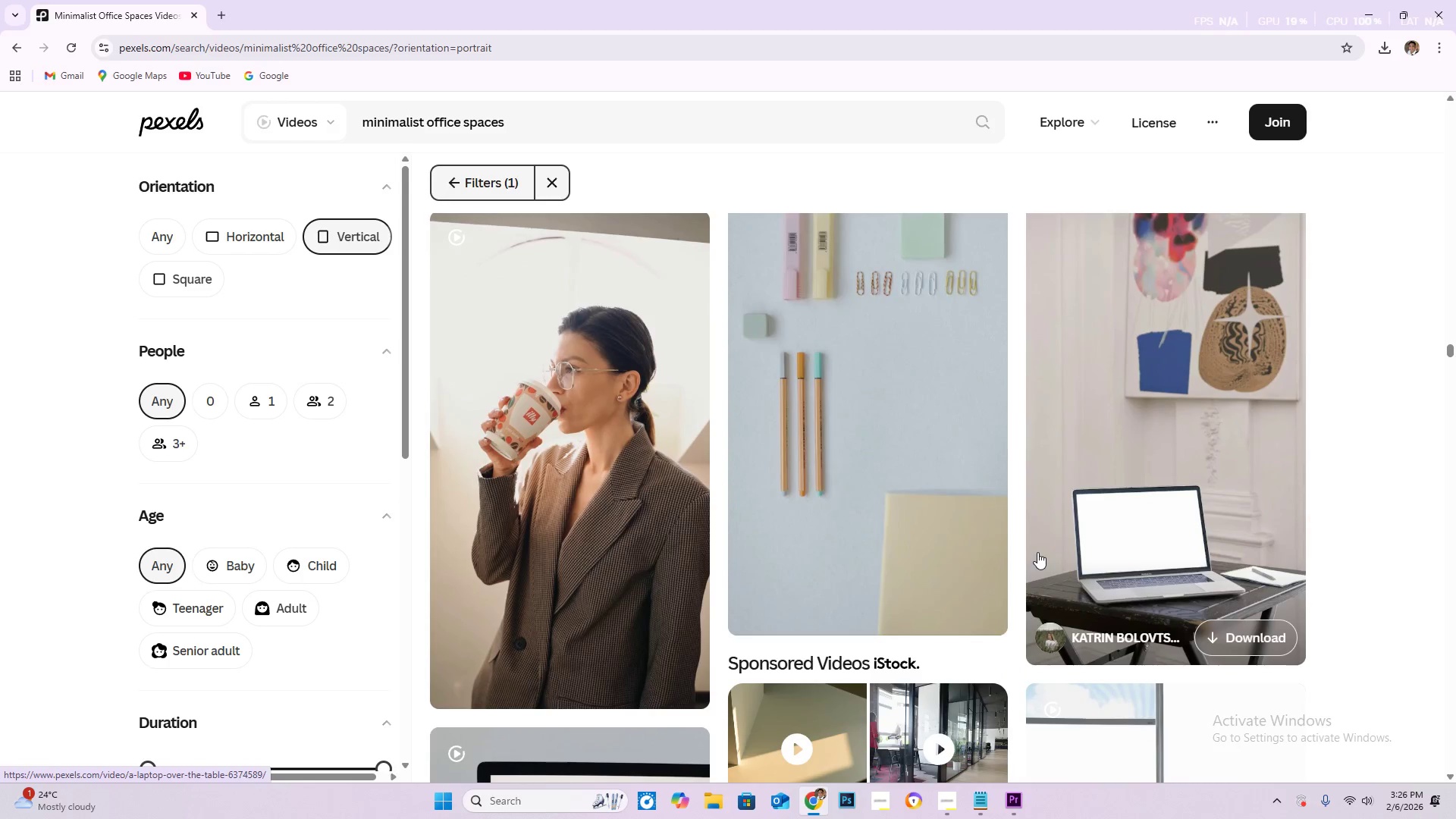 
scroll: coordinate [1037, 544], scroll_direction: down, amount: 48.0
 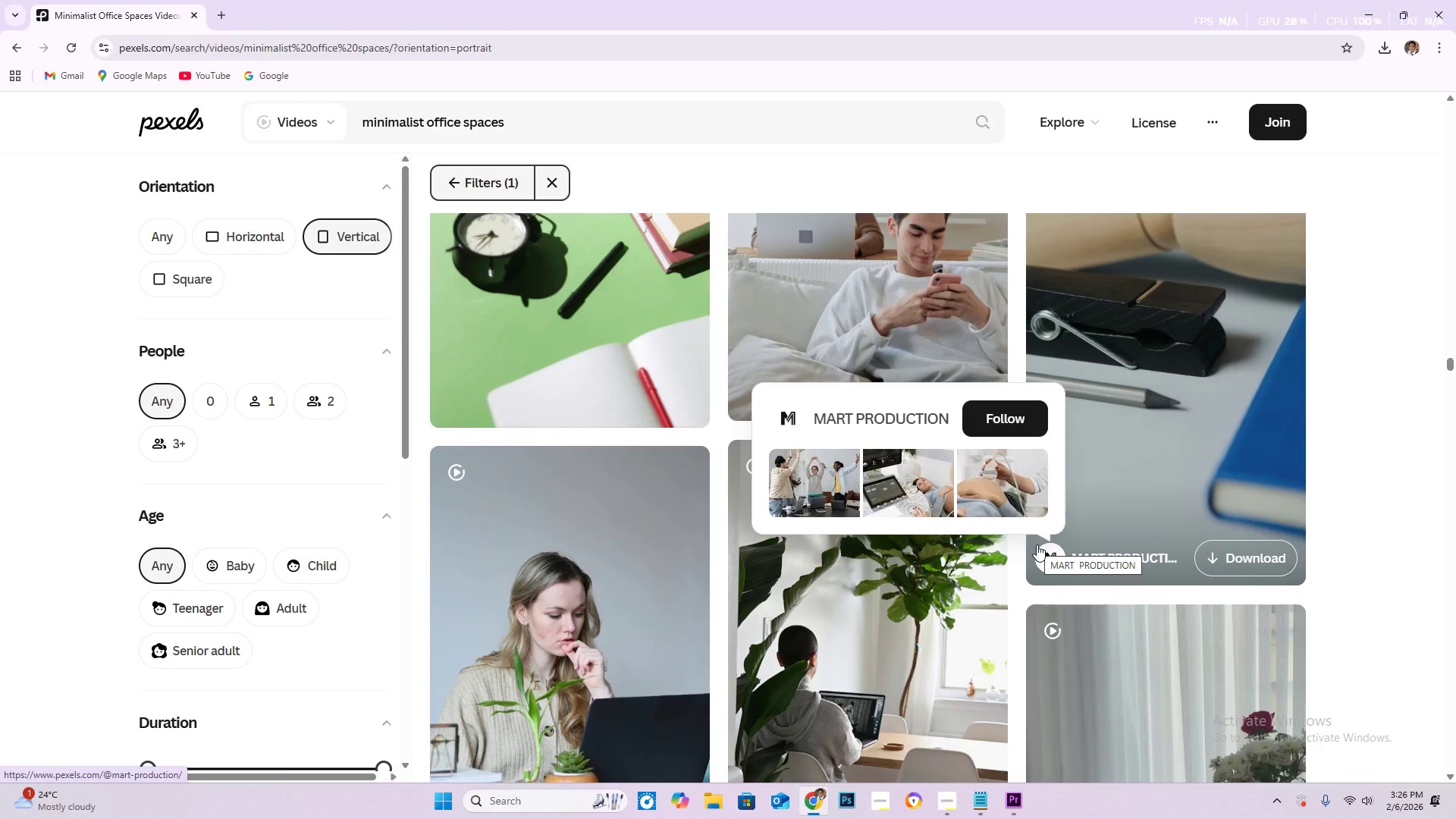 
scroll: coordinate [1007, 604], scroll_direction: down, amount: 40.0
 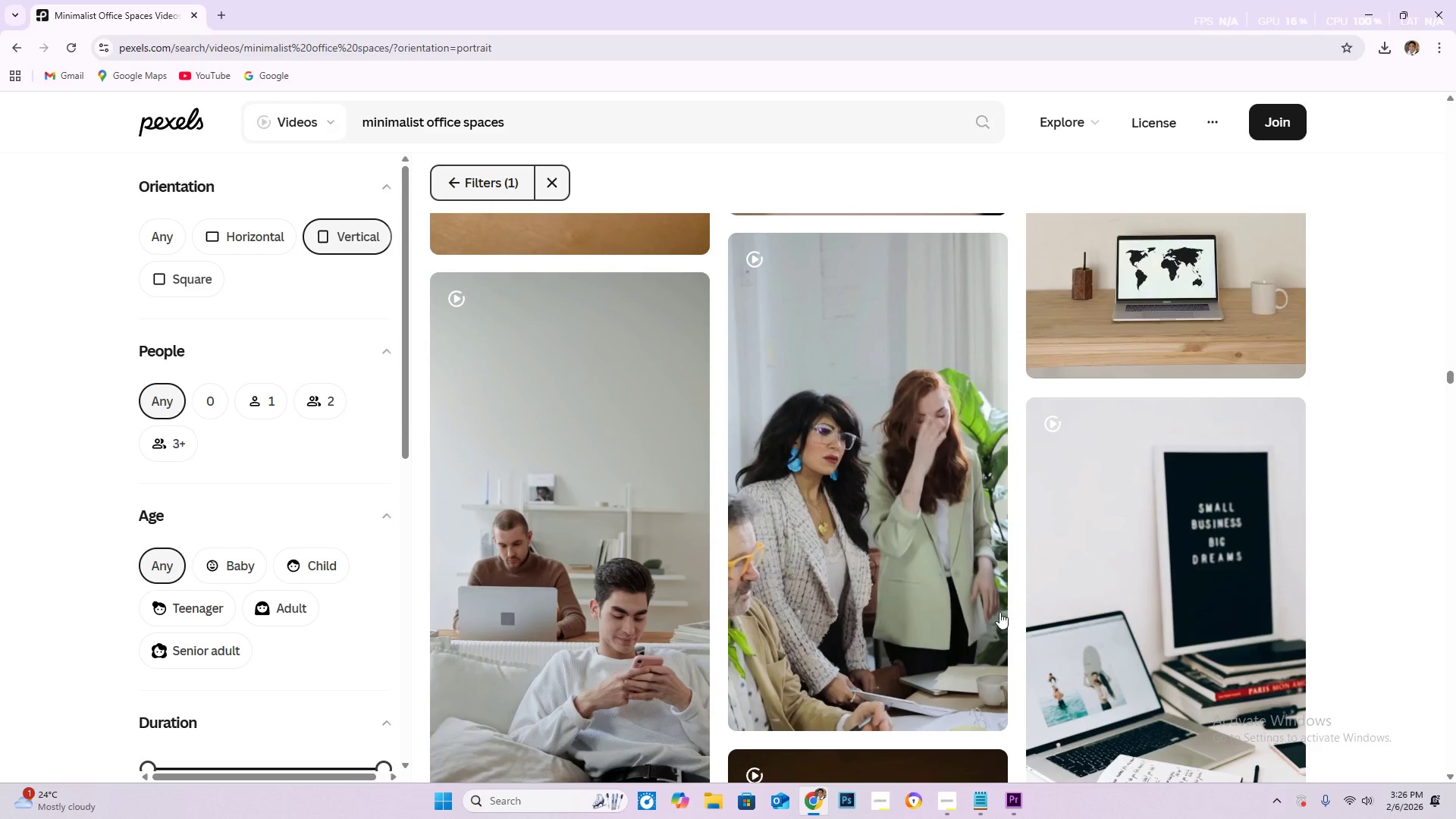 
scroll: coordinate [1017, 608], scroll_direction: down, amount: 55.0
 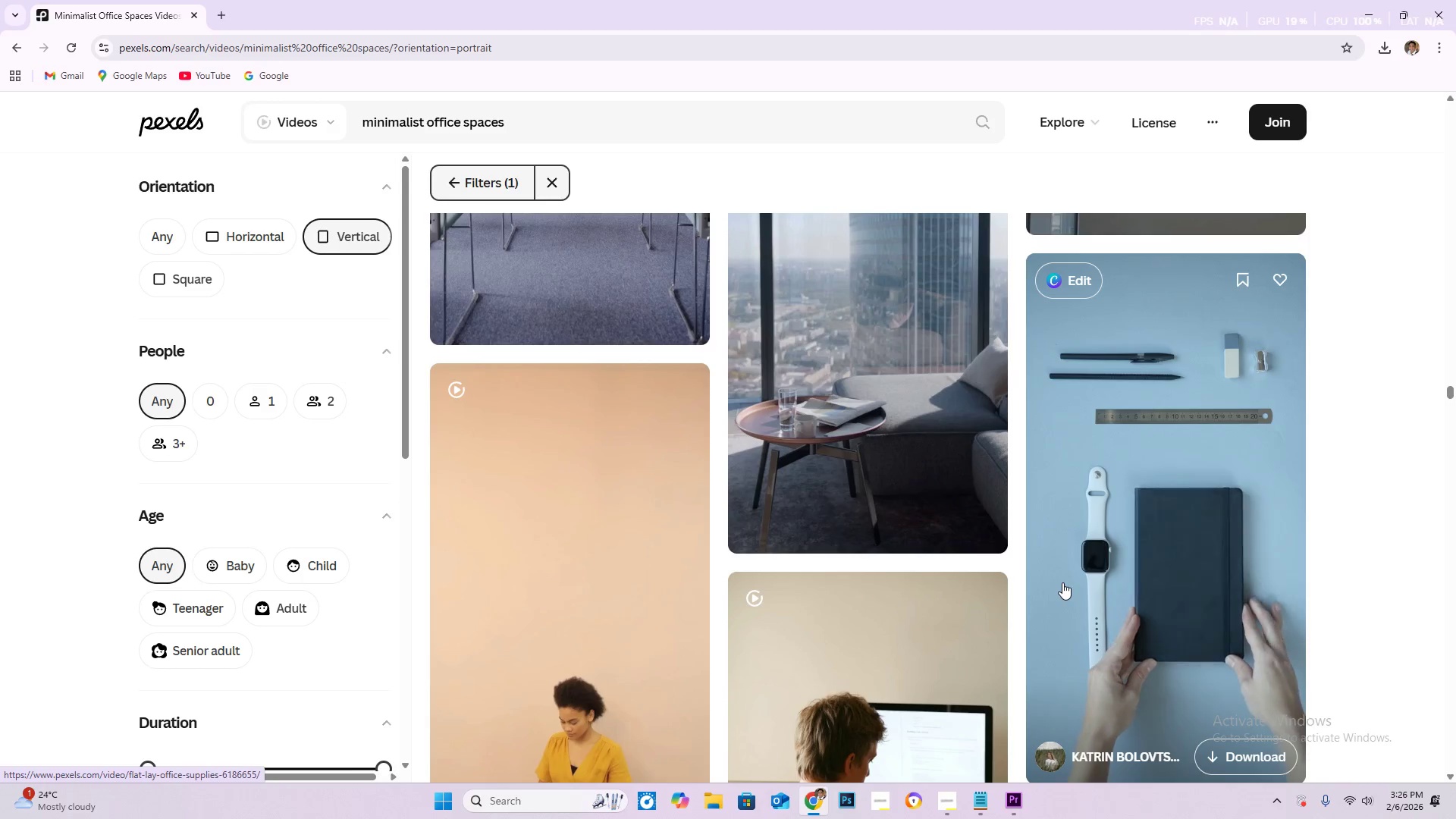 
wait(6.03)
 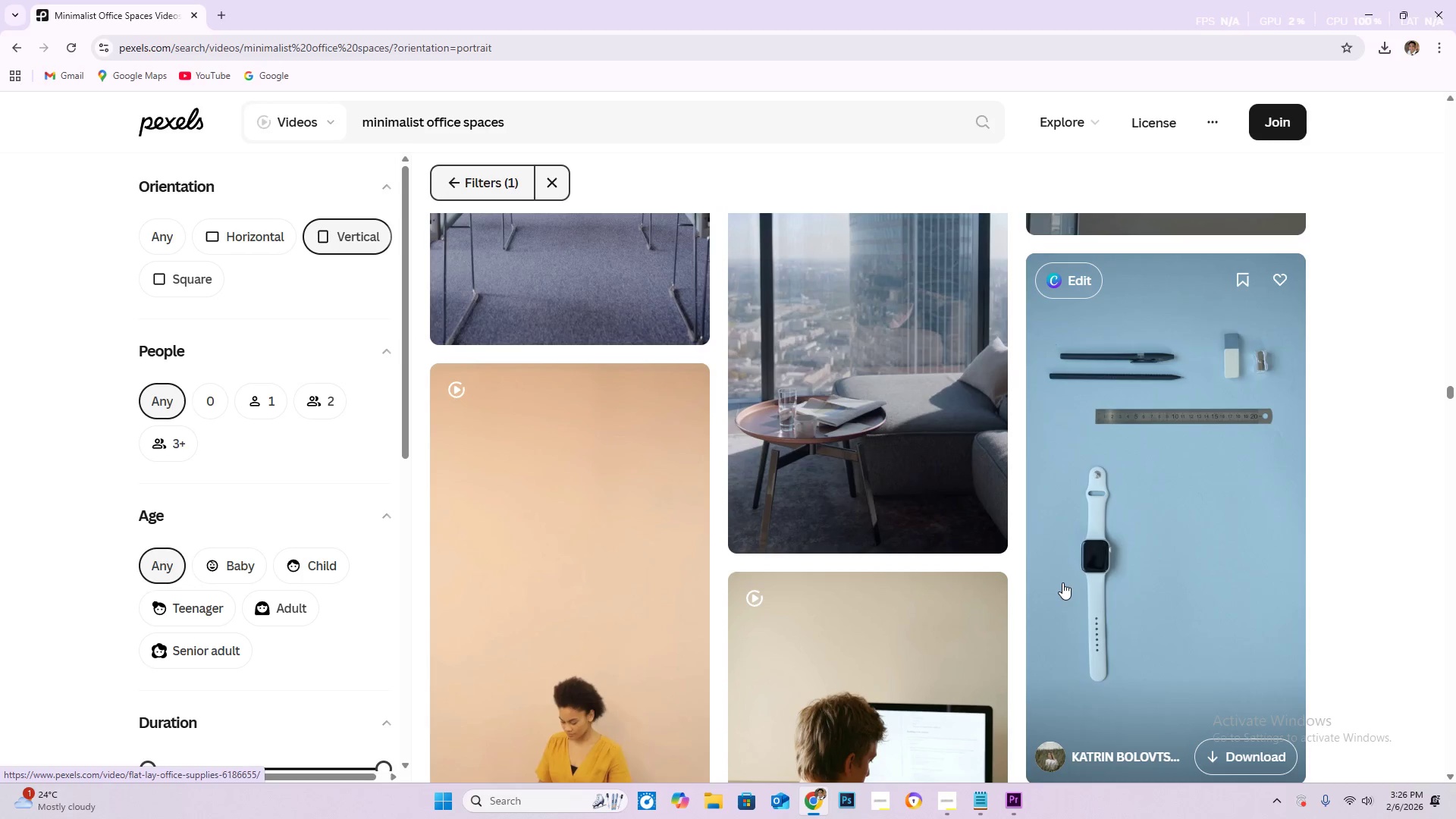 
scroll: coordinate [1054, 588], scroll_direction: down, amount: 4.0
 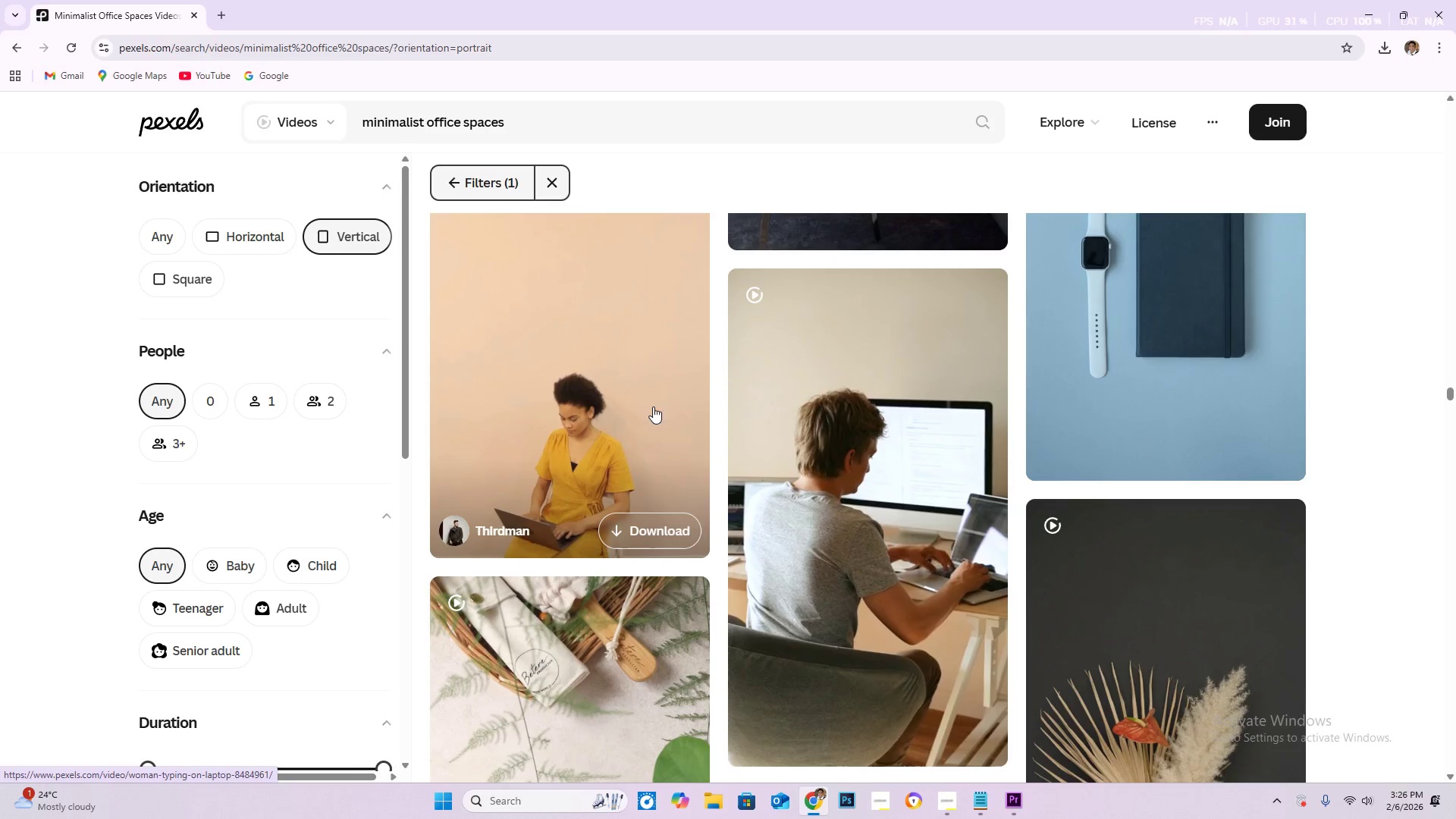 
wait(5.26)
 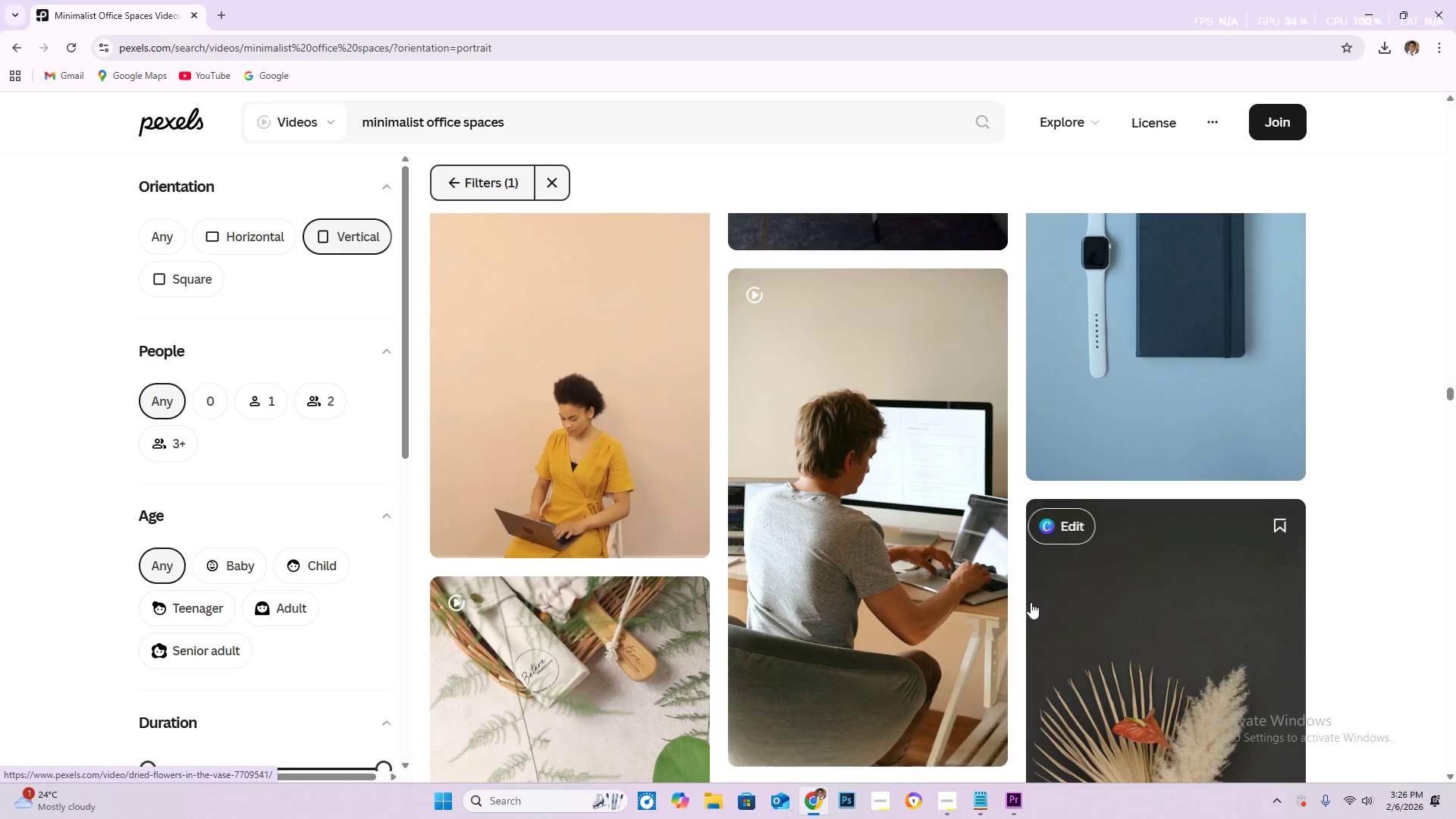 
scroll: coordinate [707, 487], scroll_direction: down, amount: 15.0
 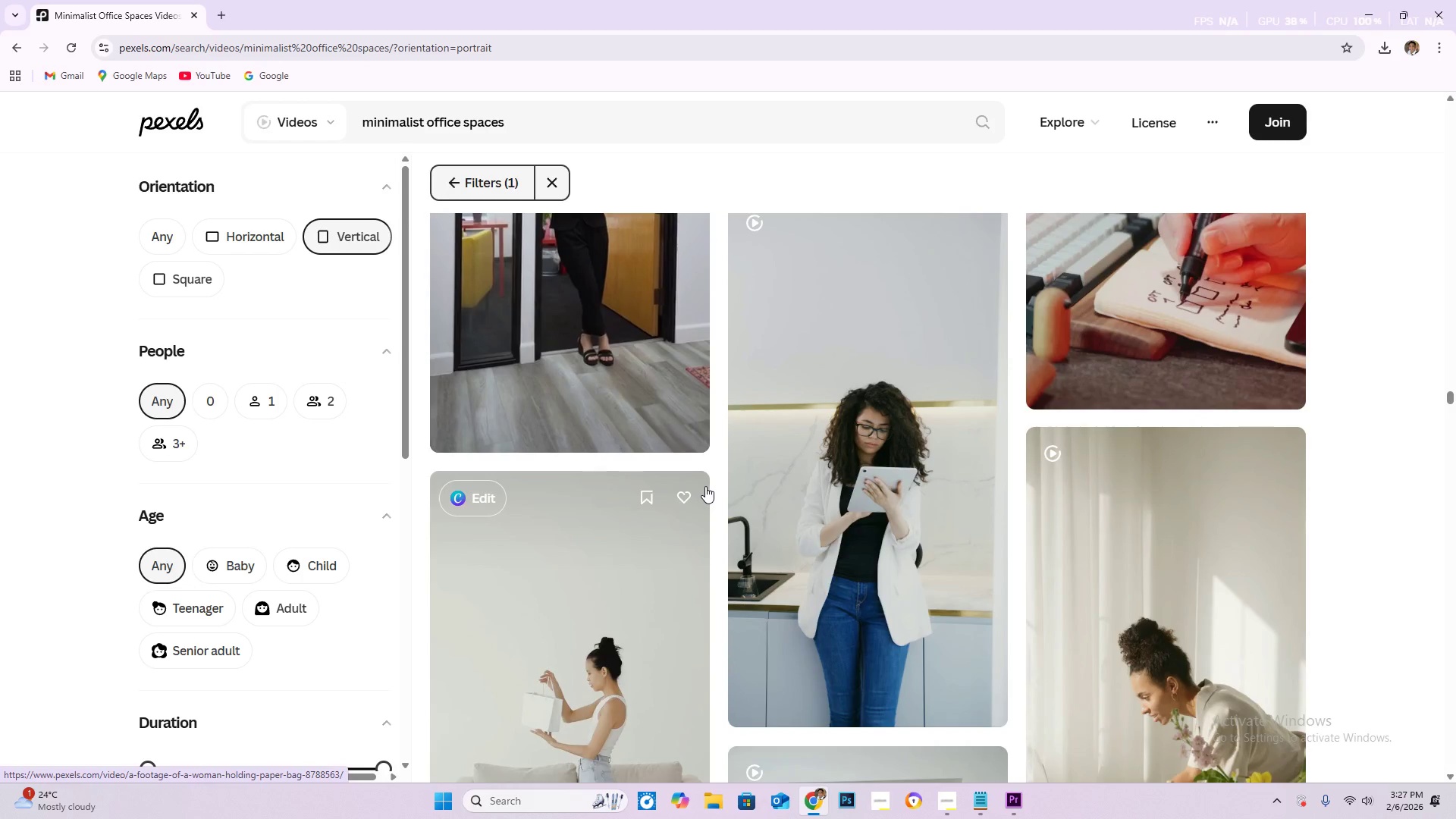 
scroll: coordinate [704, 488], scroll_direction: down, amount: 24.0
 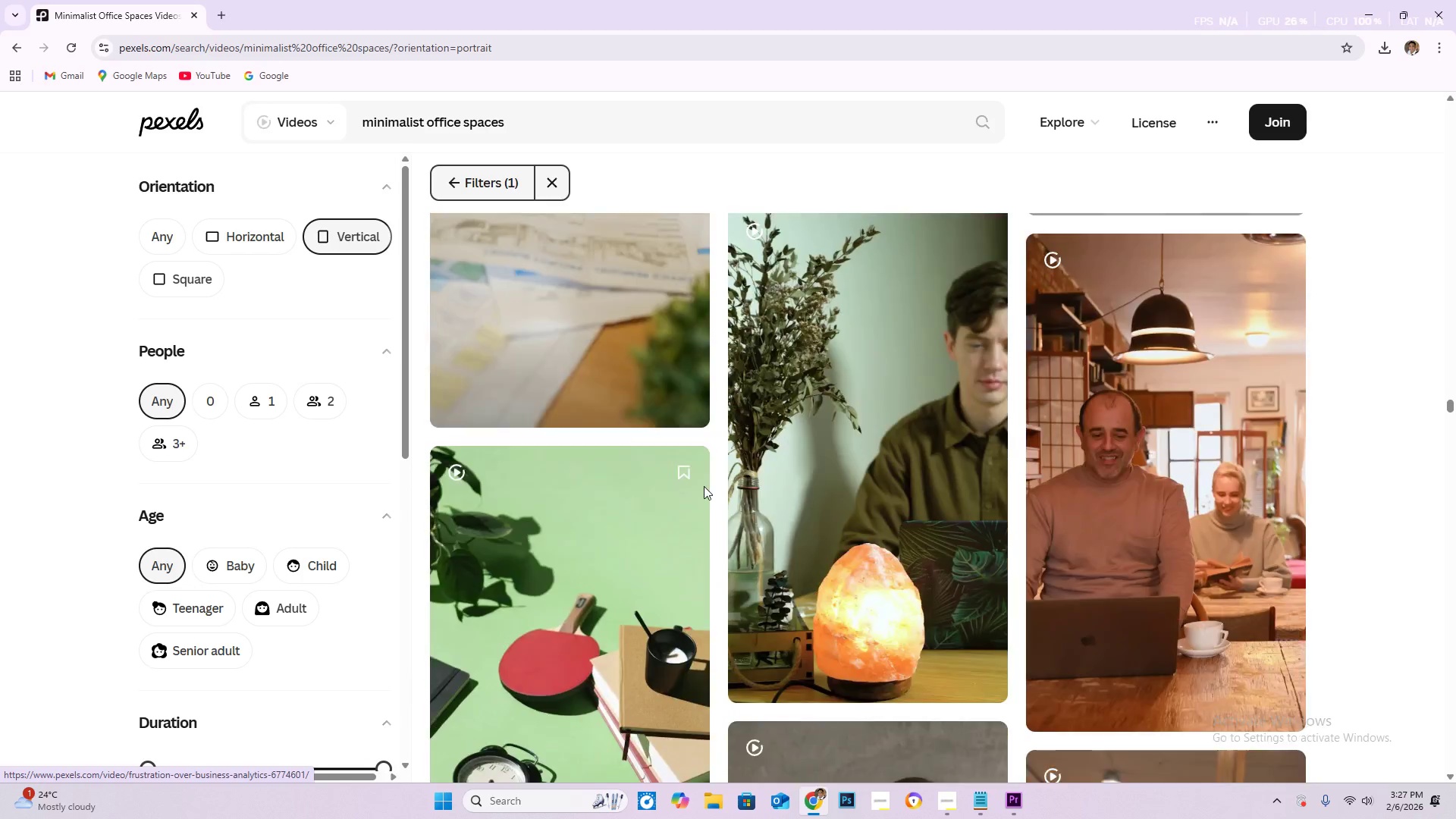 
scroll: coordinate [655, 457], scroll_direction: down, amount: 20.0
 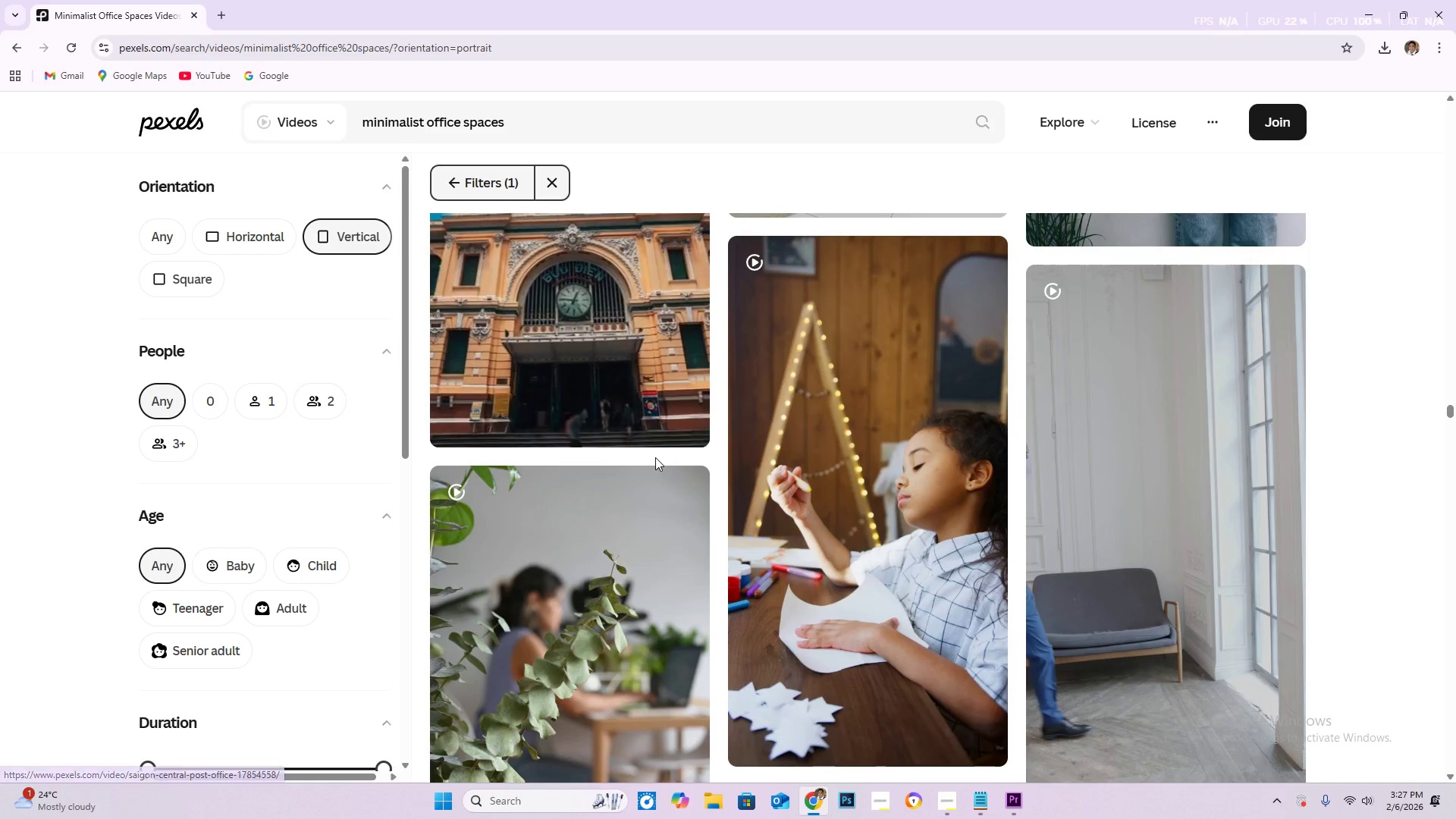 
scroll: coordinate [660, 449], scroll_direction: down, amount: 30.0
 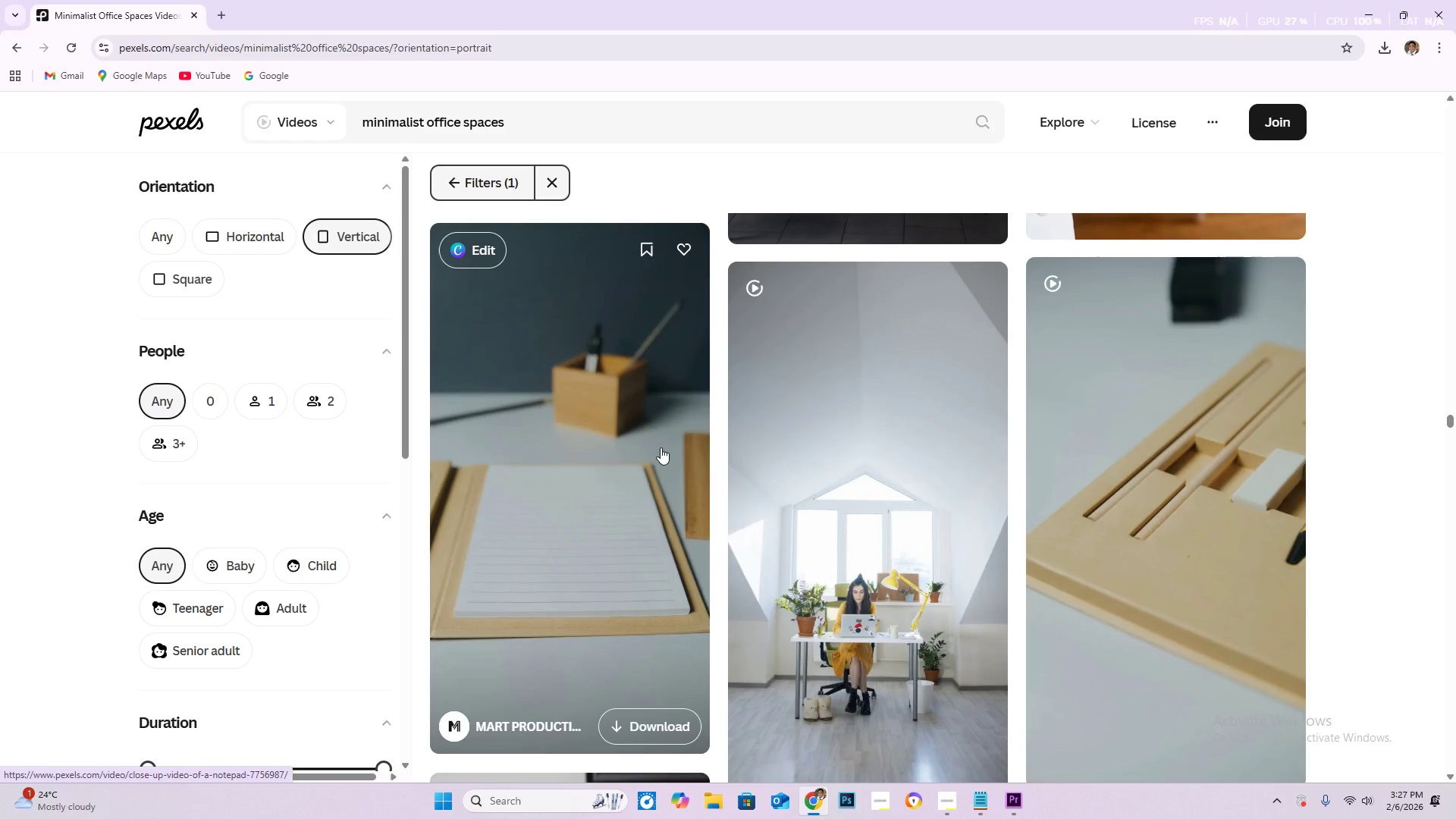 
scroll: coordinate [668, 441], scroll_direction: down, amount: 29.0
 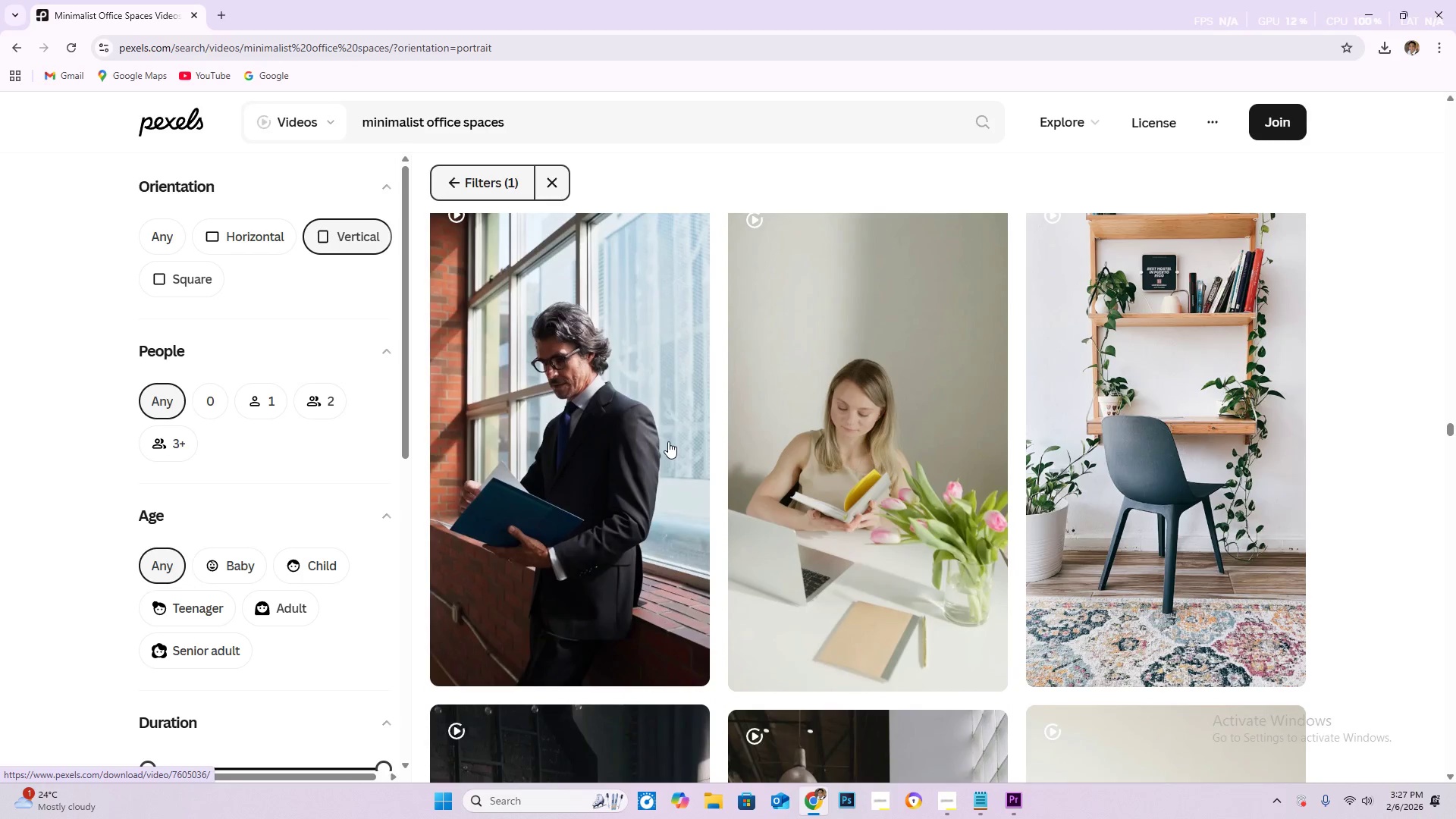 
scroll: coordinate [699, 419], scroll_direction: down, amount: 37.0
 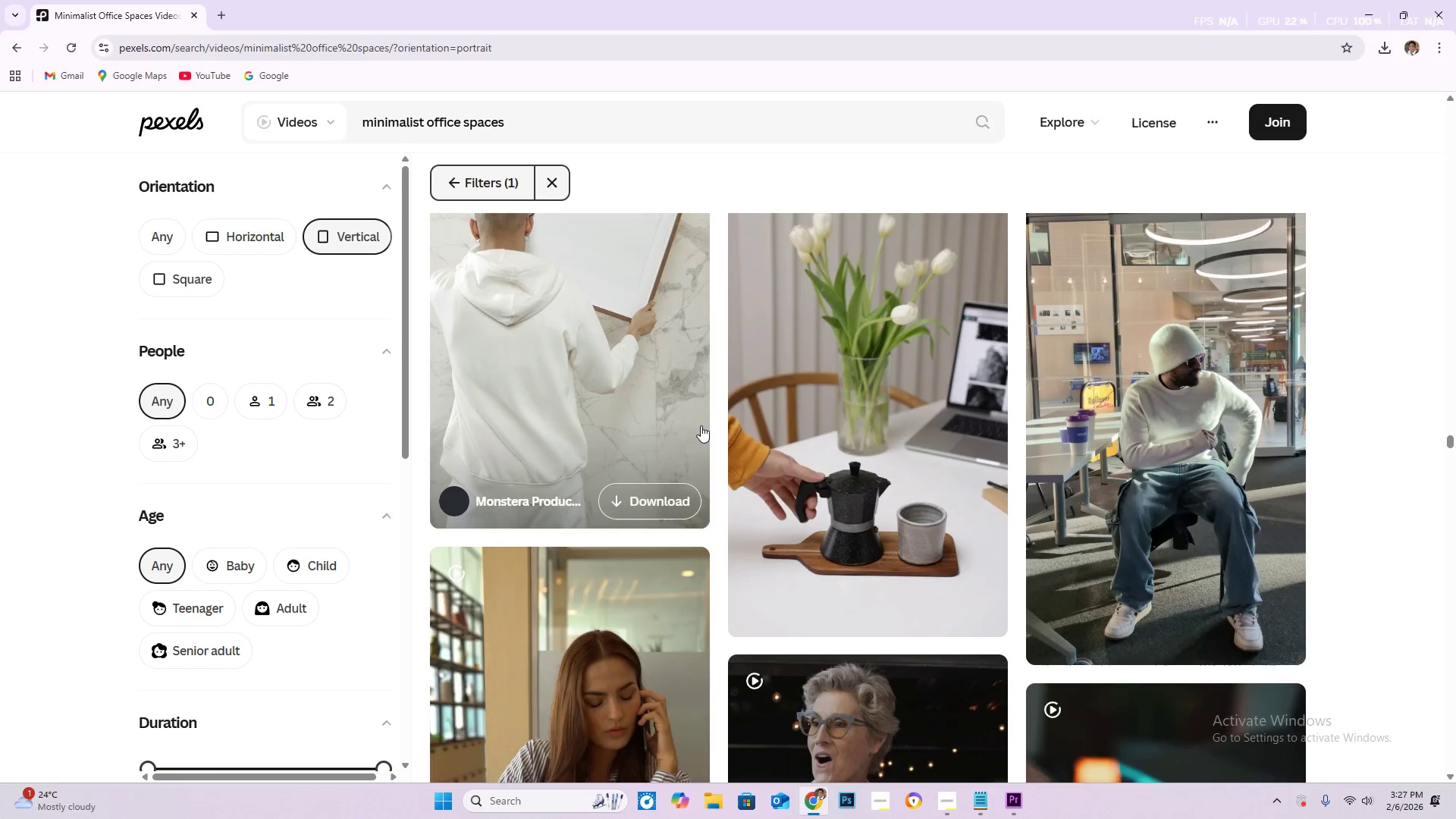 
scroll: coordinate [714, 424], scroll_direction: down, amount: 9.0
 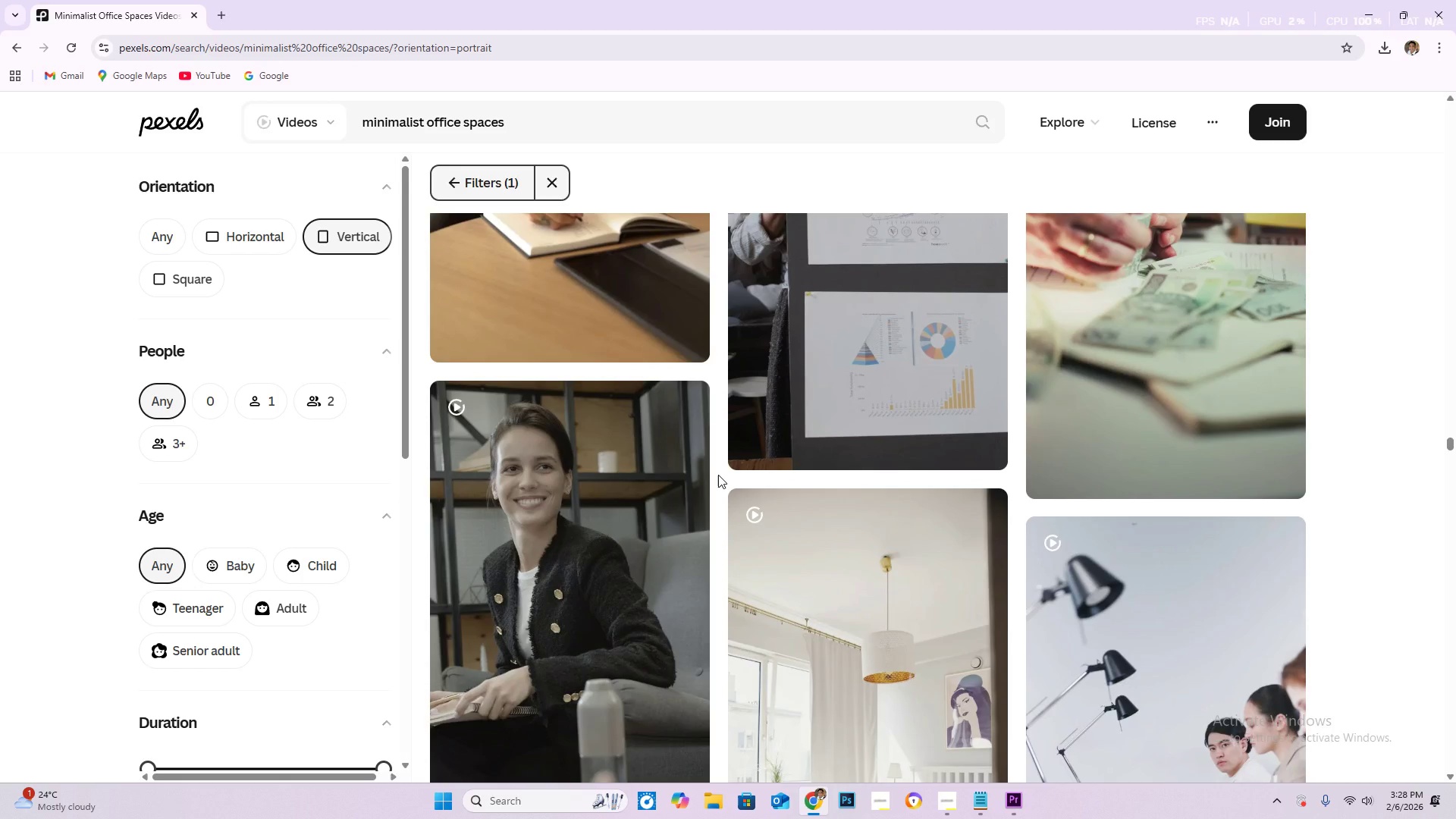 
wait(13.77)
 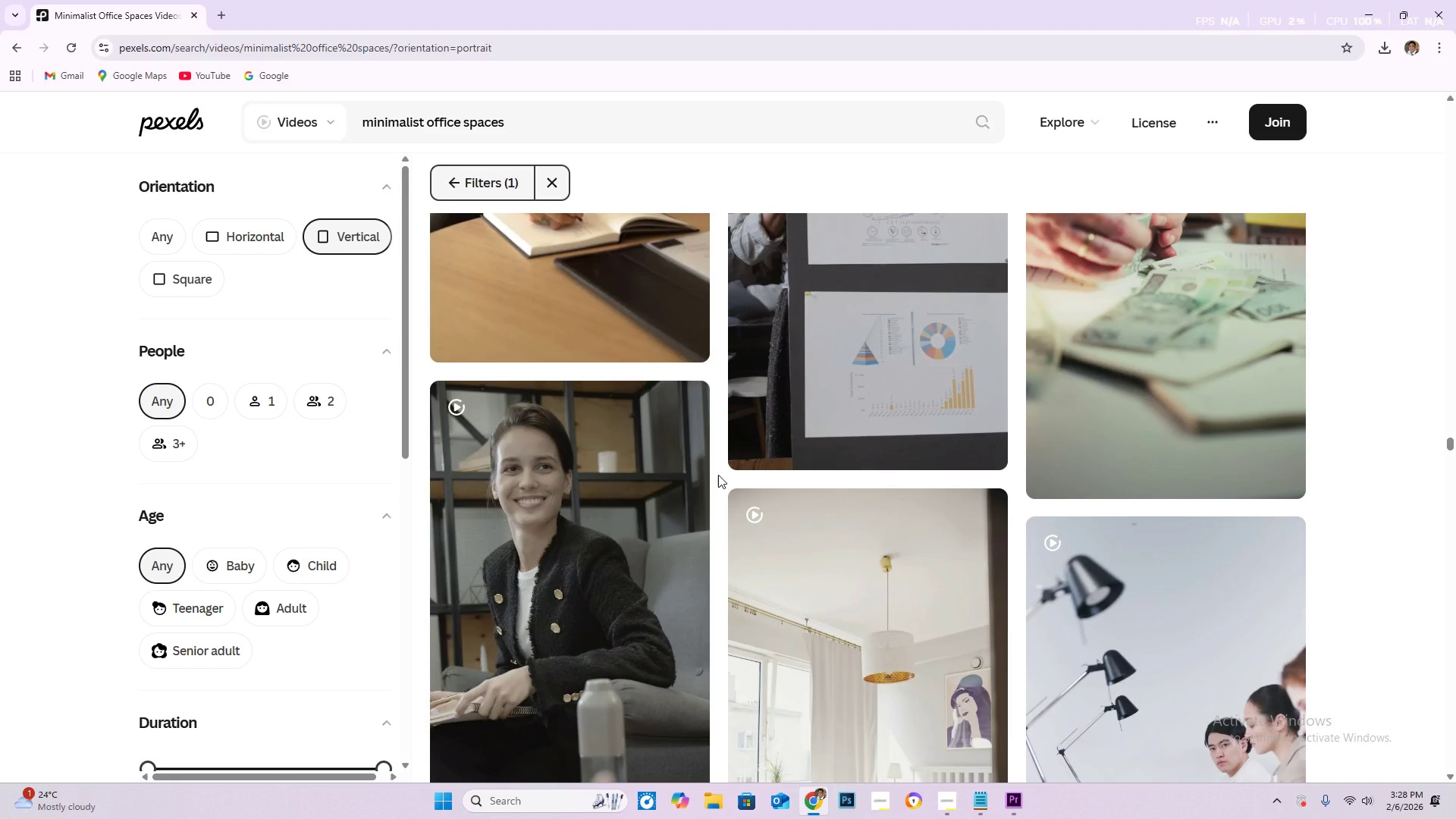 
scroll: coordinate [734, 478], scroll_direction: down, amount: 31.0
 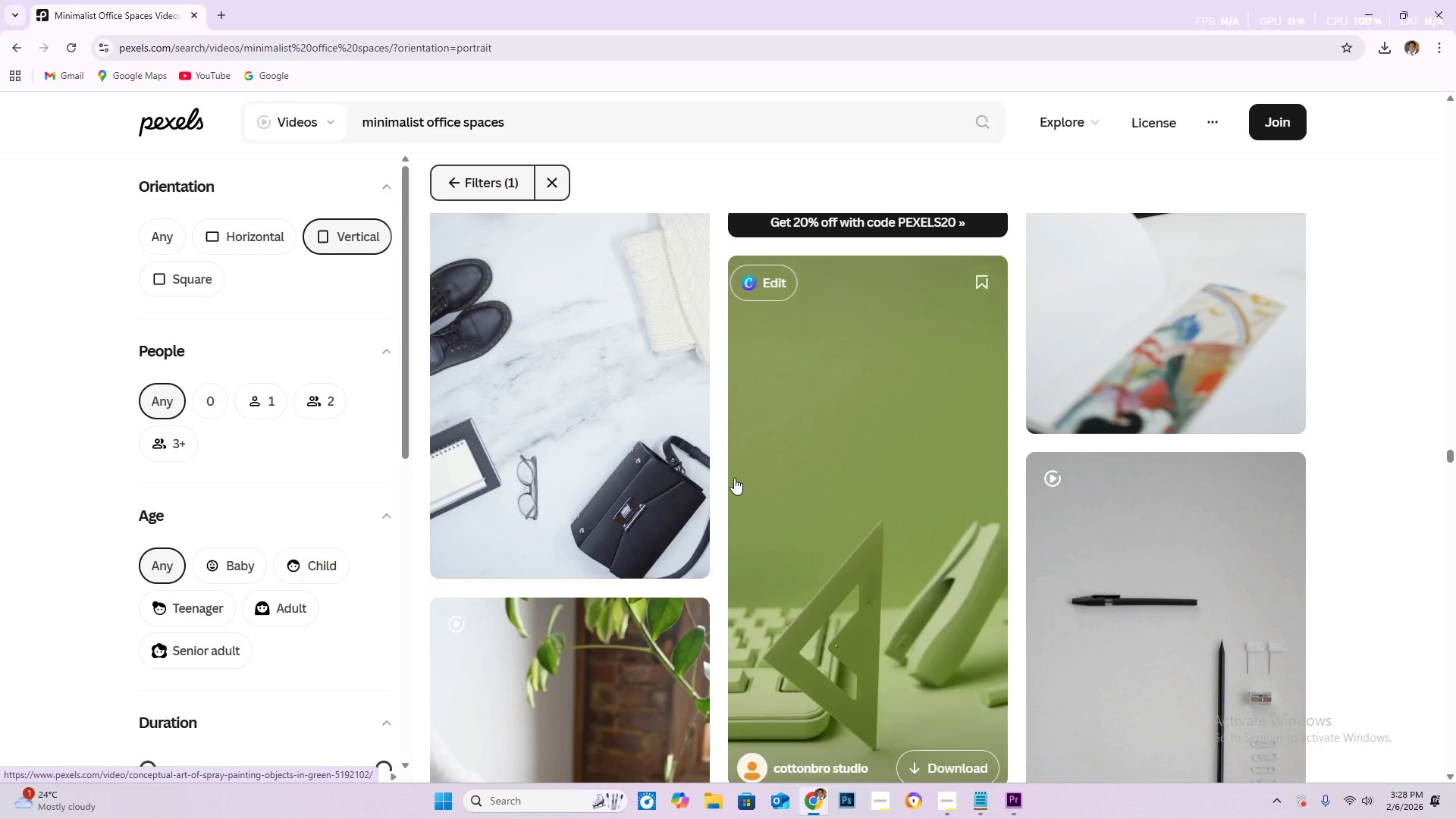 
scroll: coordinate [708, 475], scroll_direction: down, amount: 29.0
 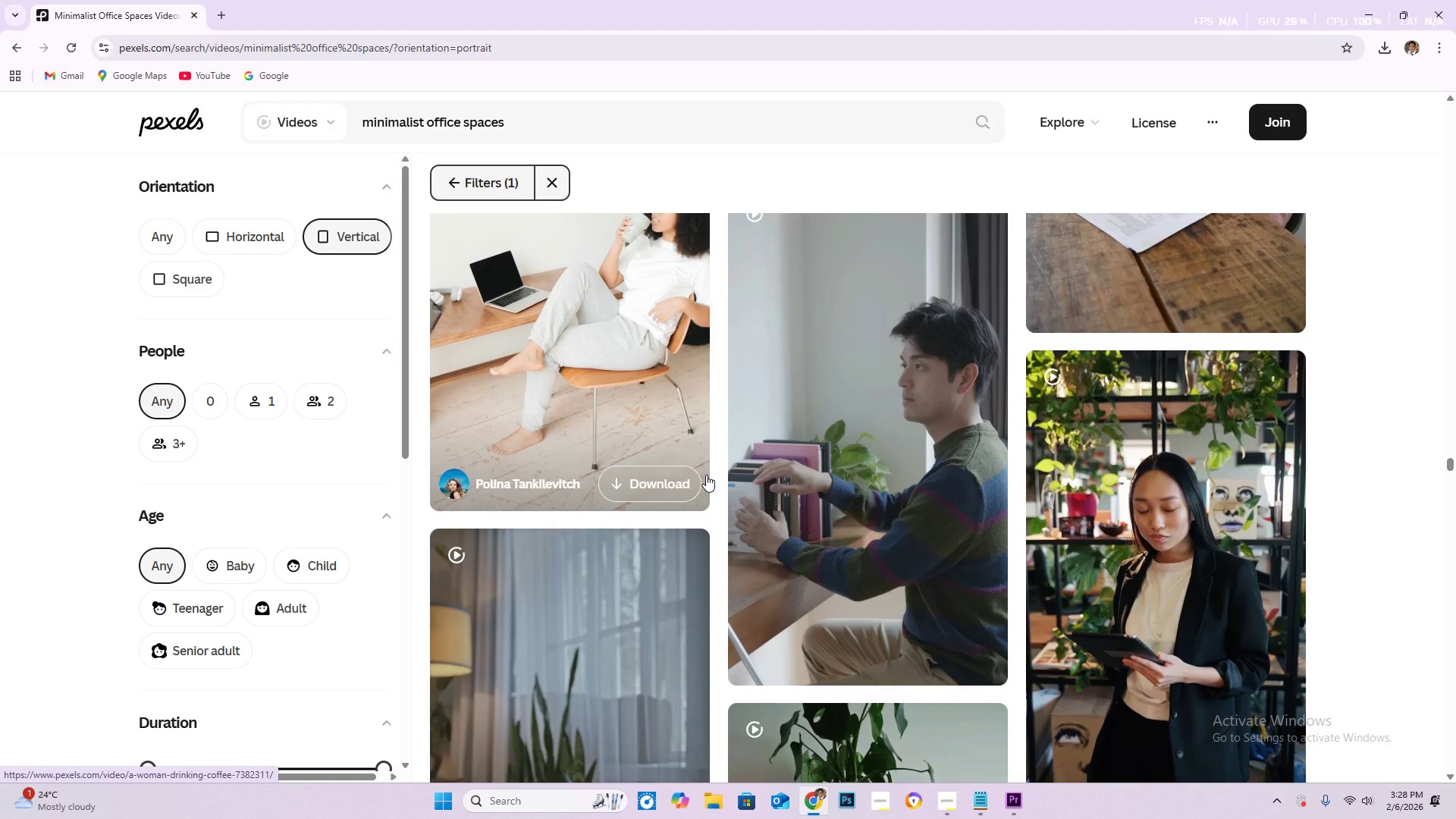 
scroll: coordinate [711, 472], scroll_direction: down, amount: 14.0
 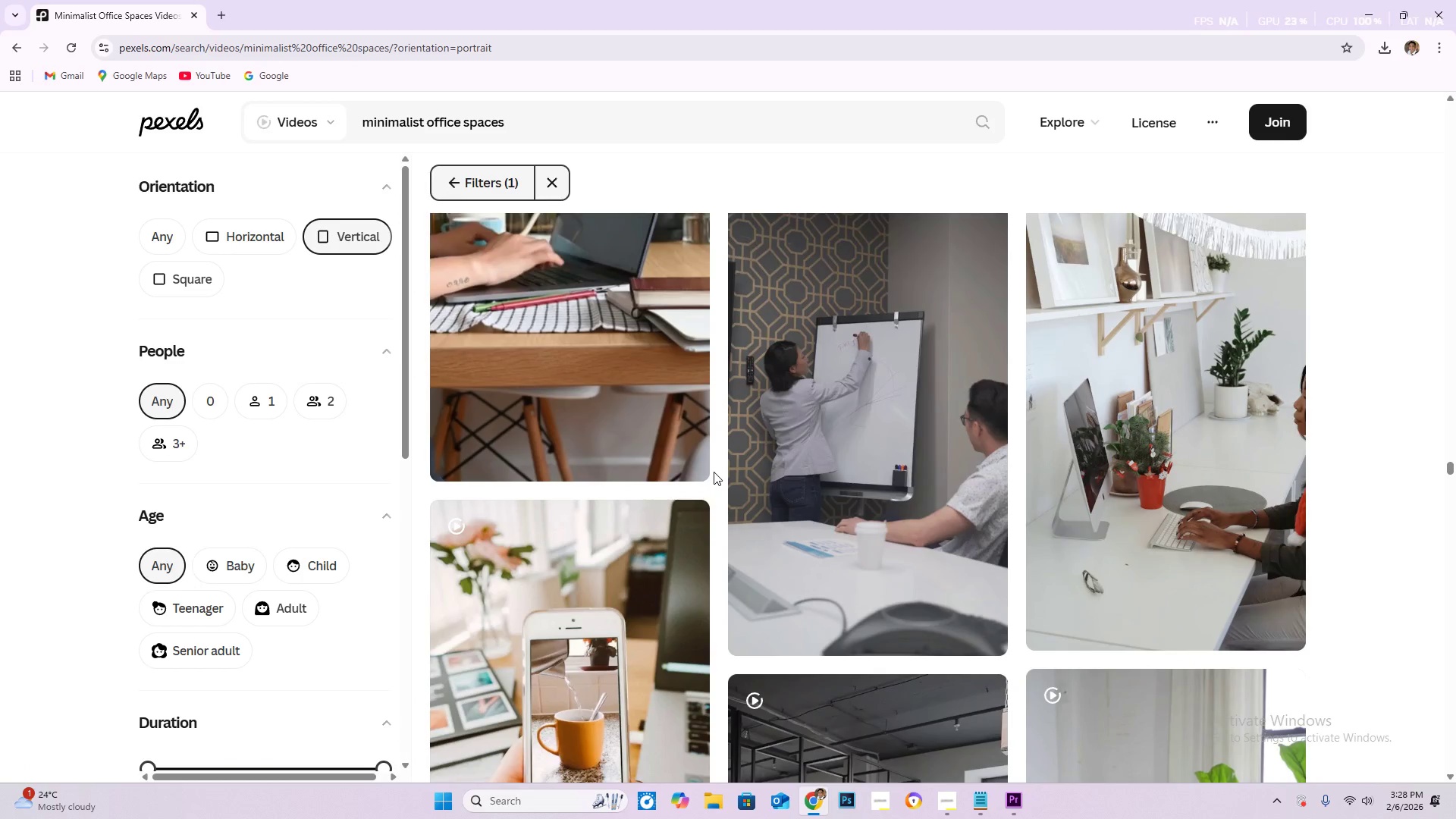 
scroll: coordinate [698, 477], scroll_direction: down, amount: 17.0
 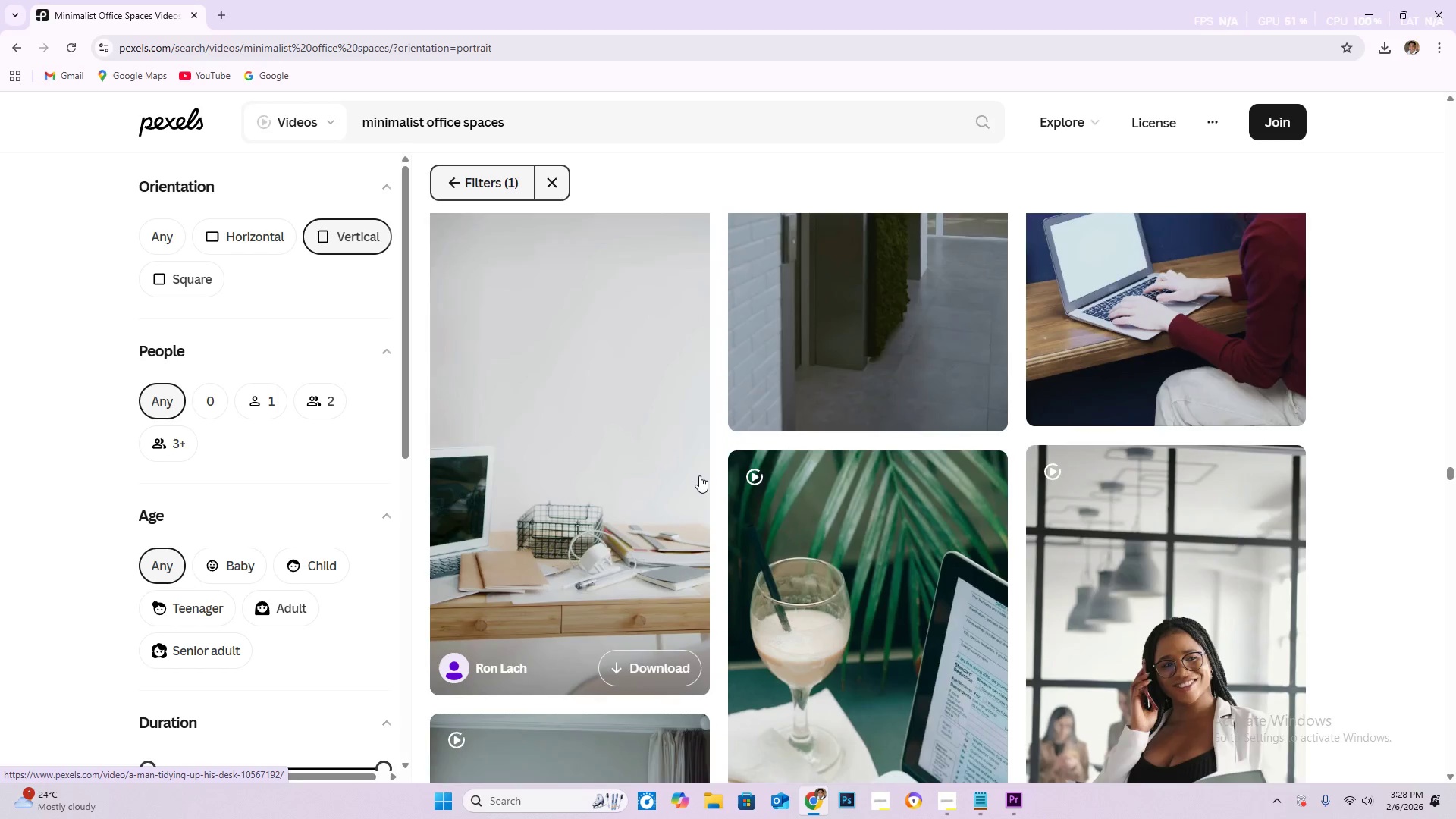 
scroll: coordinate [736, 539], scroll_direction: down, amount: 21.0
 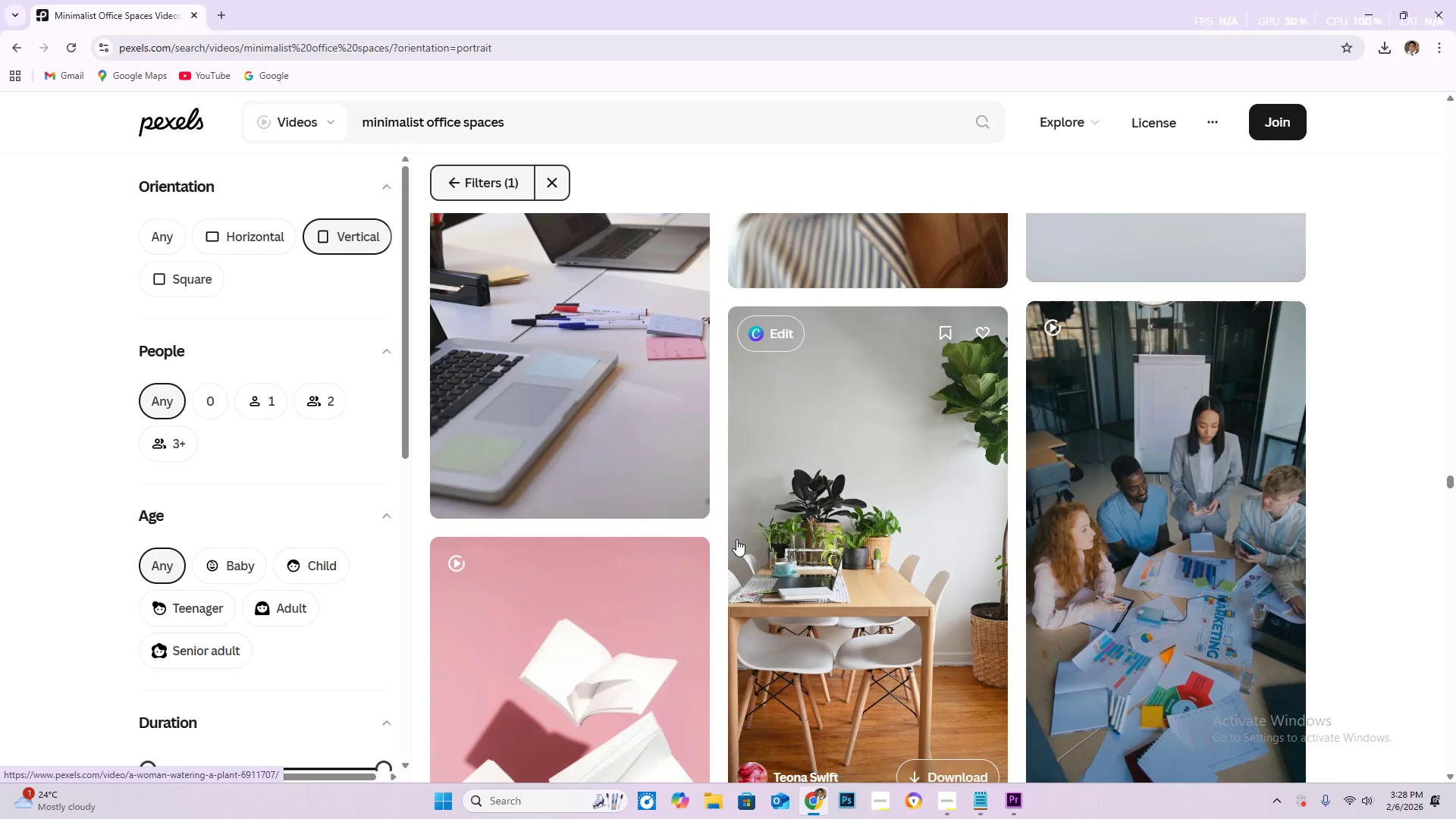 
scroll: coordinate [720, 513], scroll_direction: down, amount: 11.0
 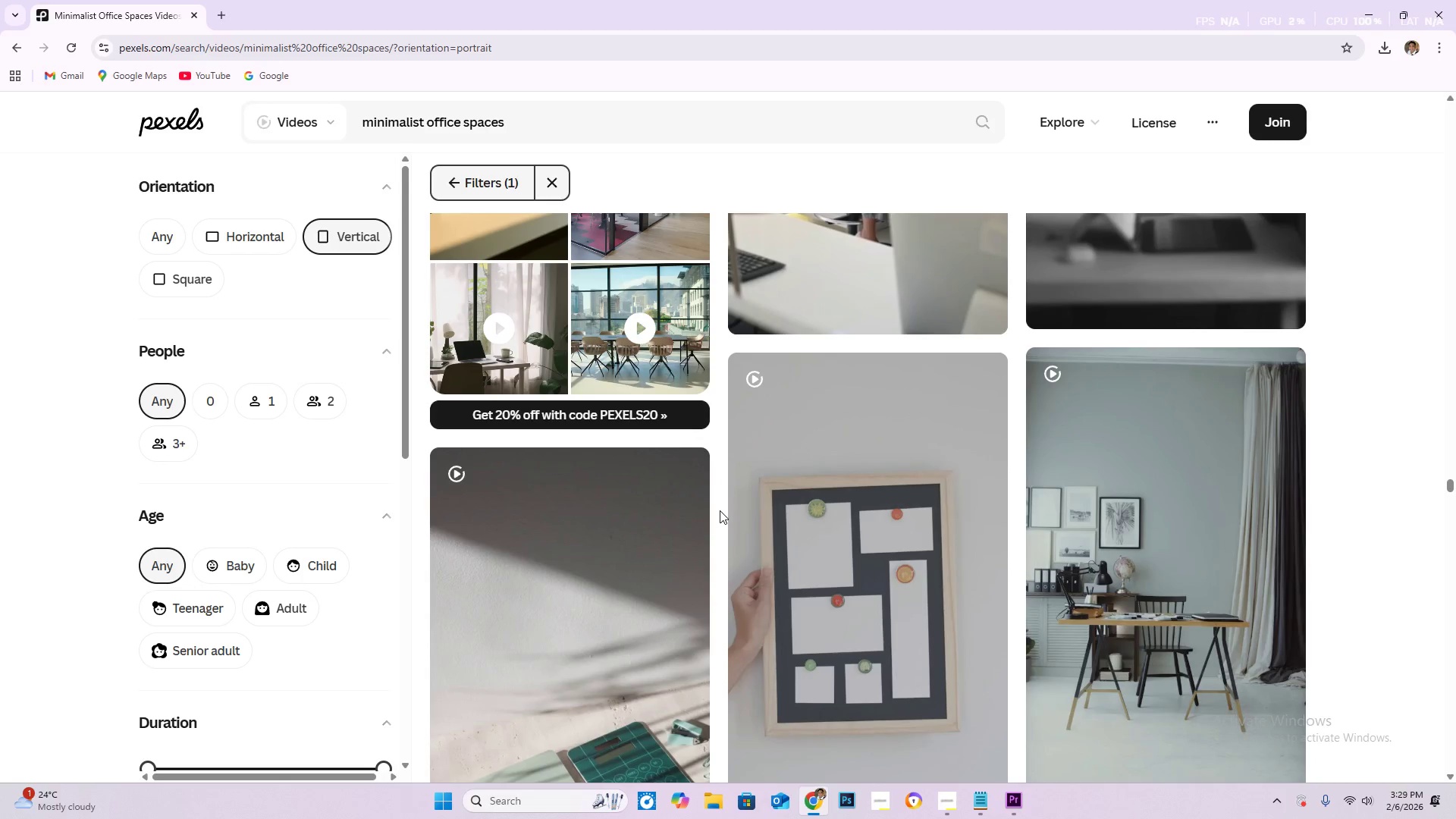 
wait(7.11)
 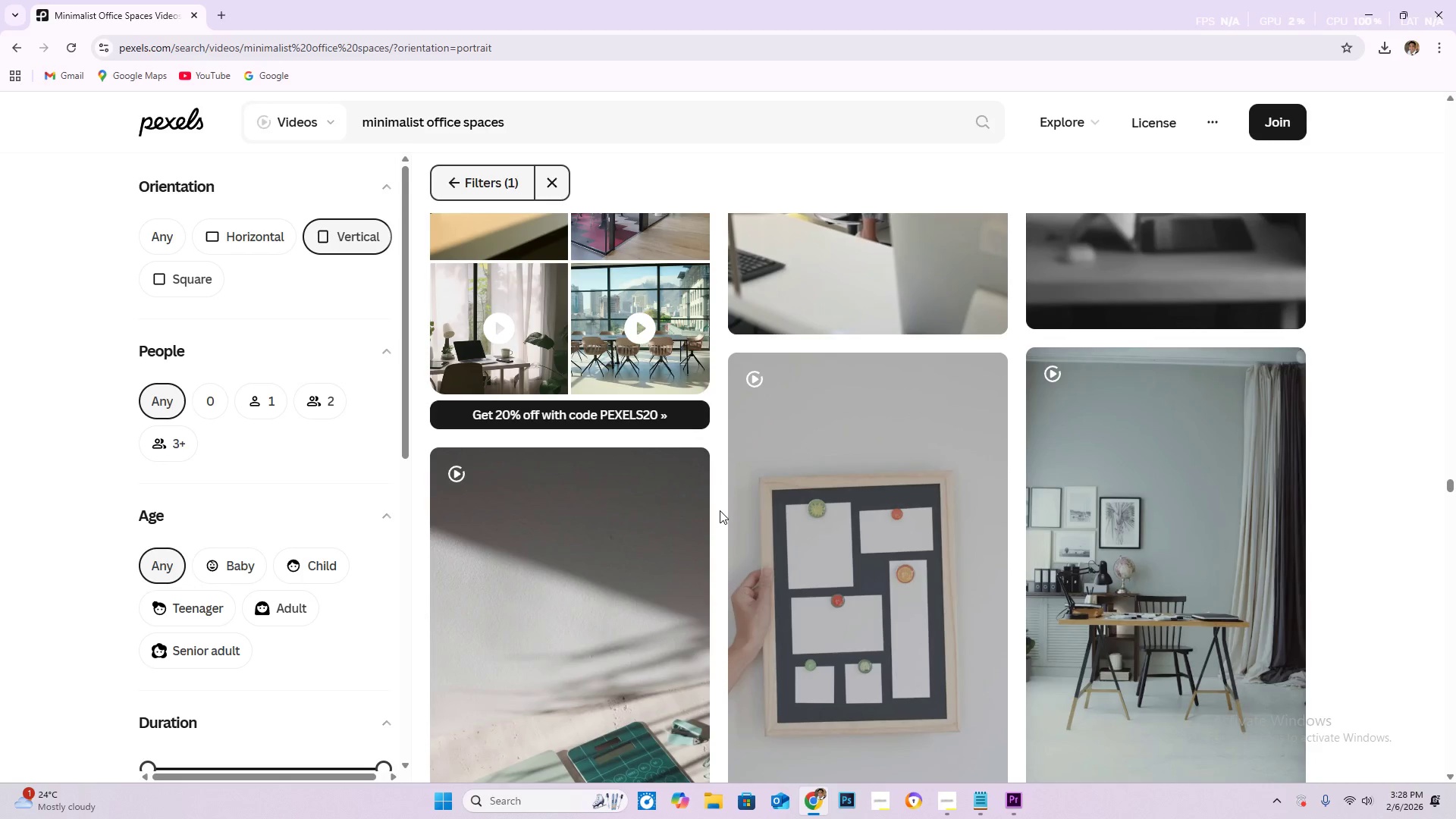 
scroll: coordinate [639, 488], scroll_direction: down, amount: 19.0
 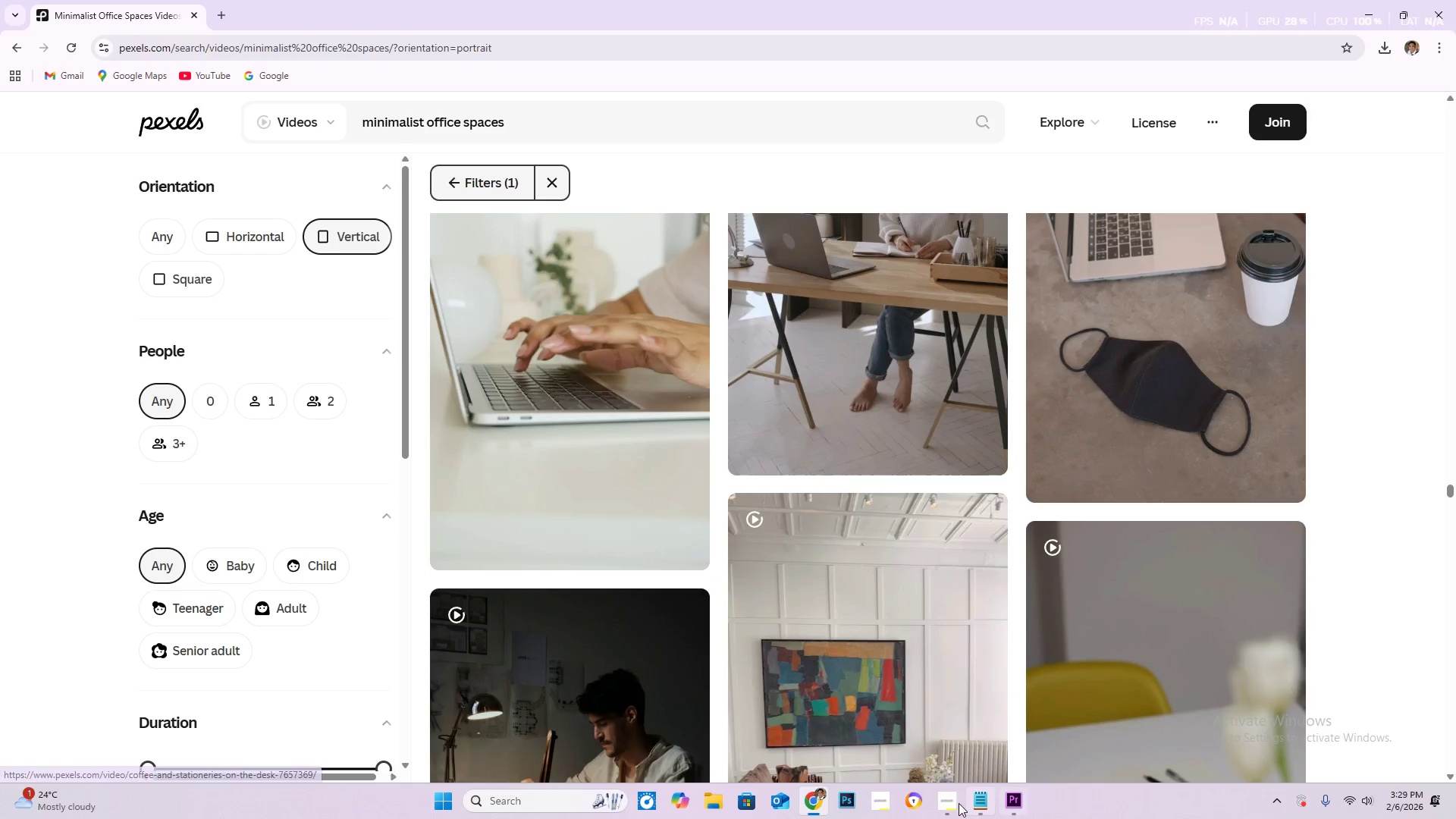 
left_click([946, 802])